 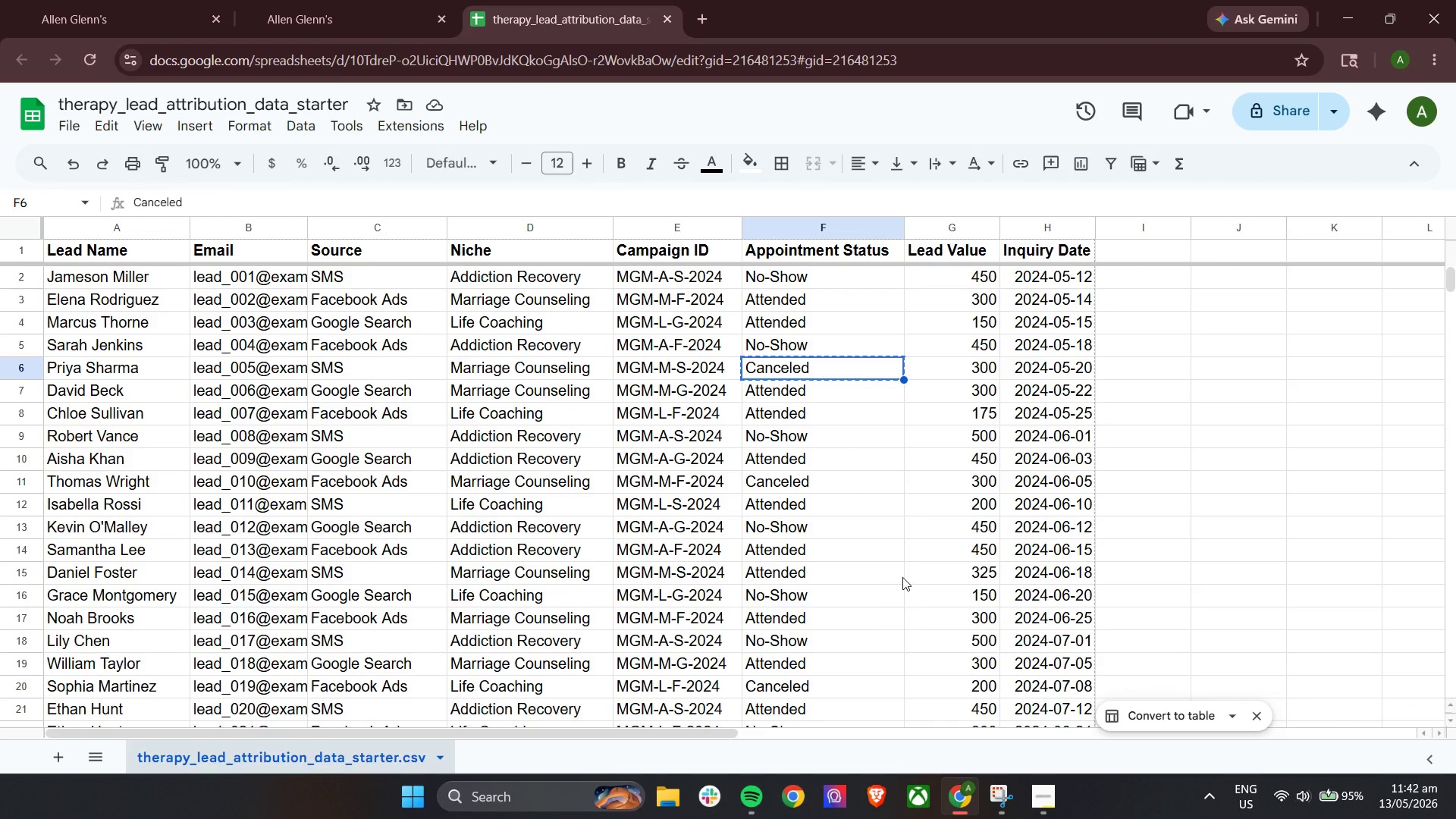 
scroll: coordinate [902, 577], scroll_direction: down, amount: 3.0
 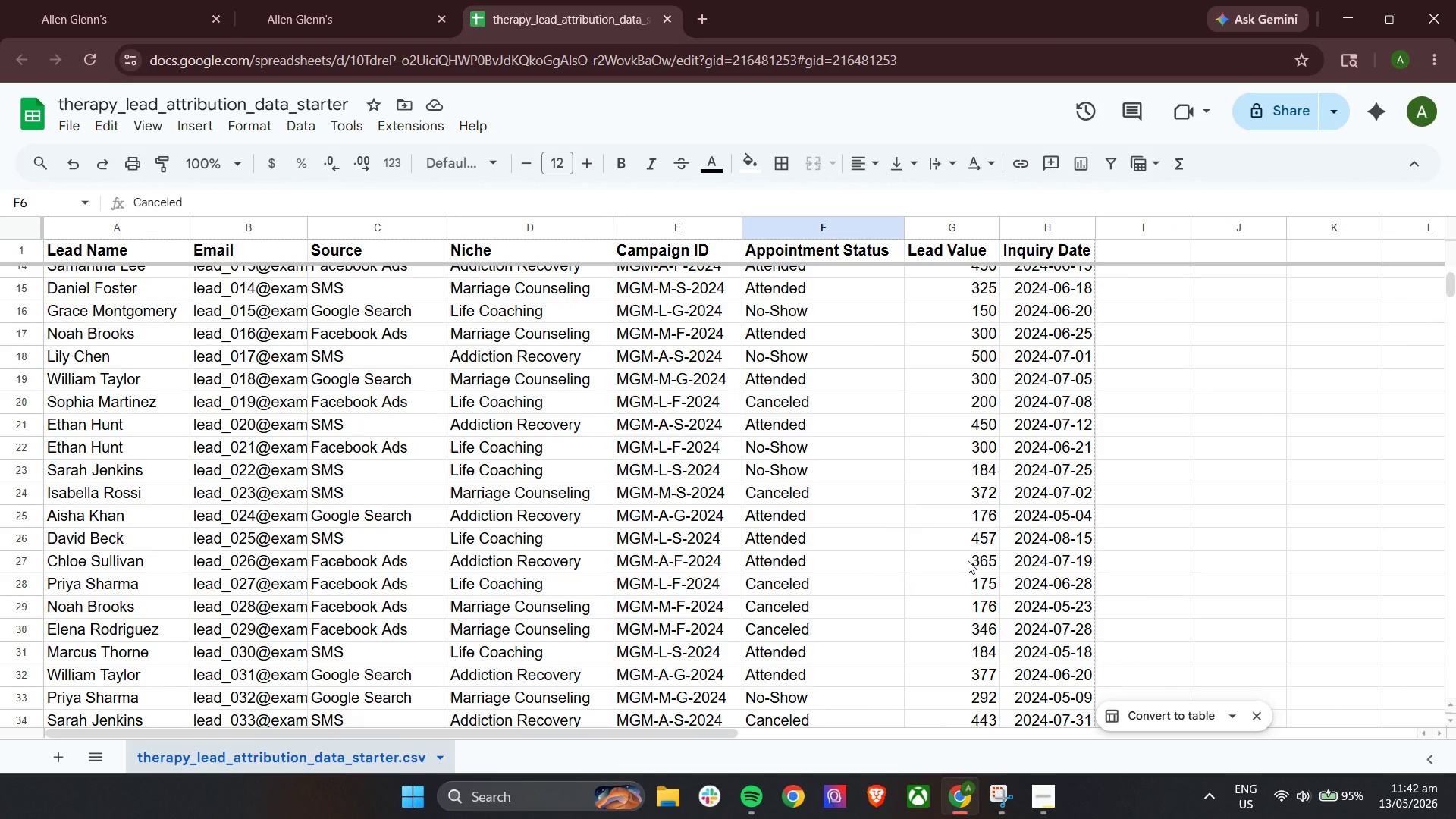 
key(Control+F)
 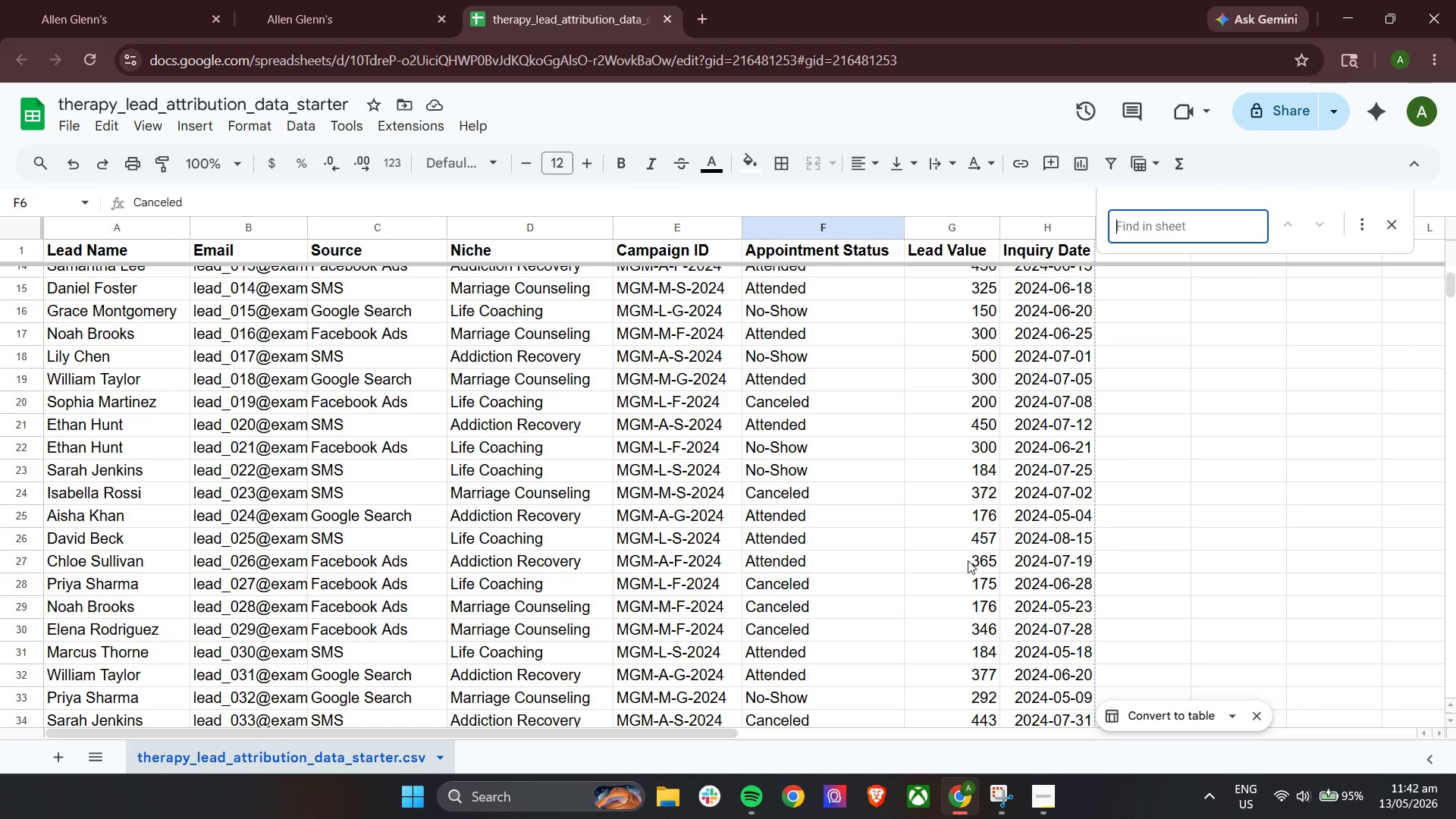 
type(15)
 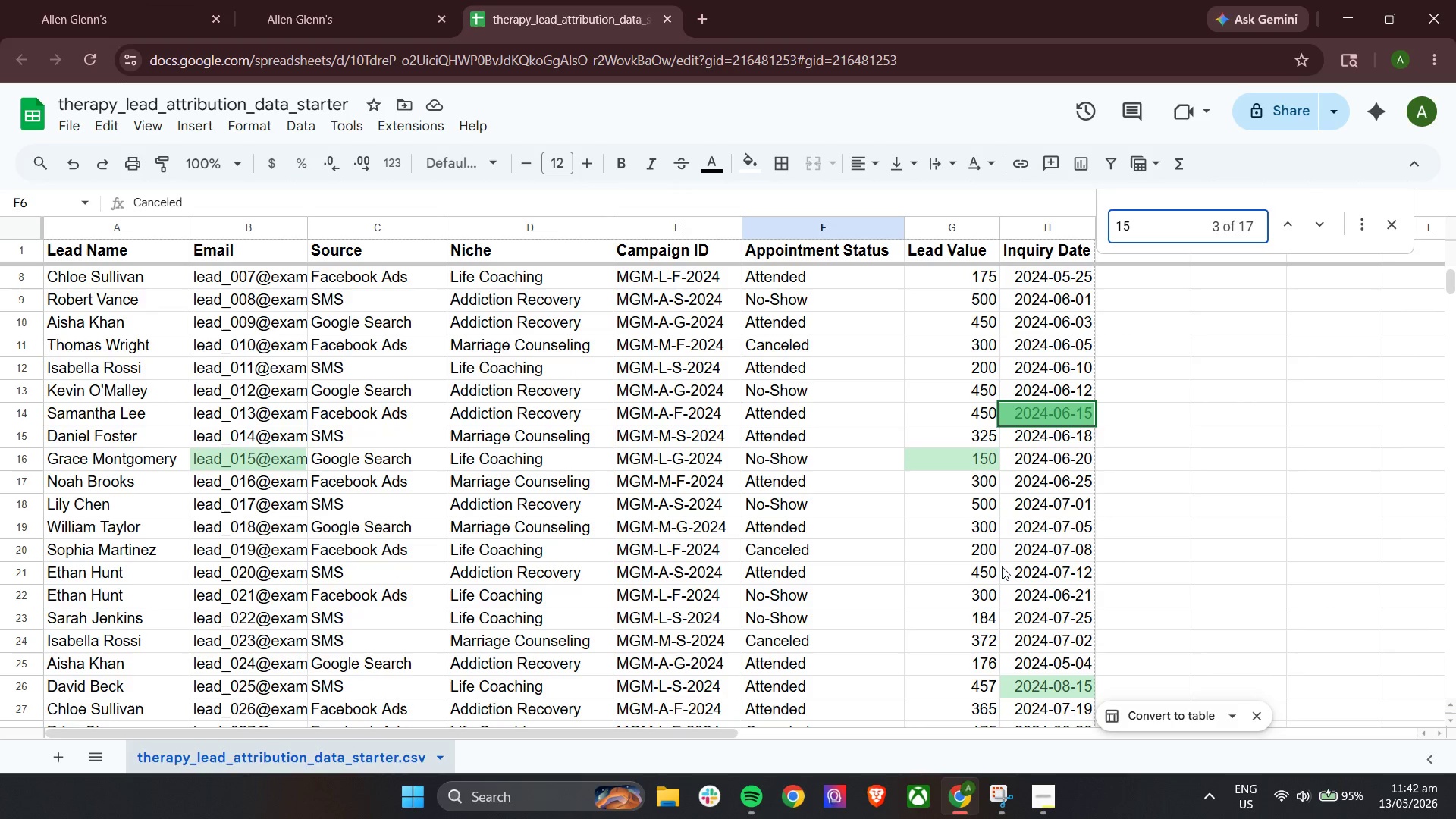 
scroll: coordinate [964, 574], scroll_direction: down, amount: 30.0
 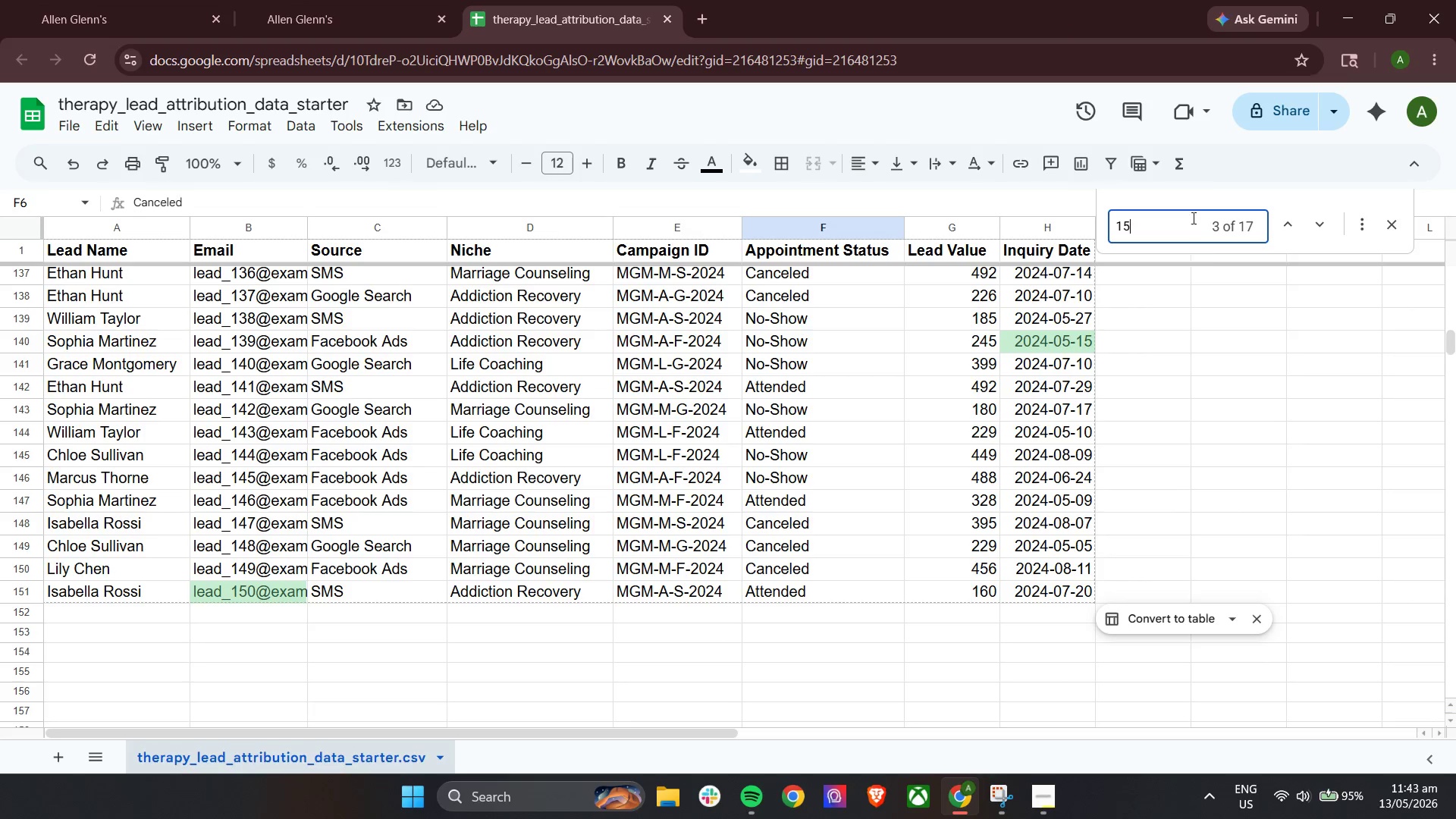 
left_click([1186, 219])
 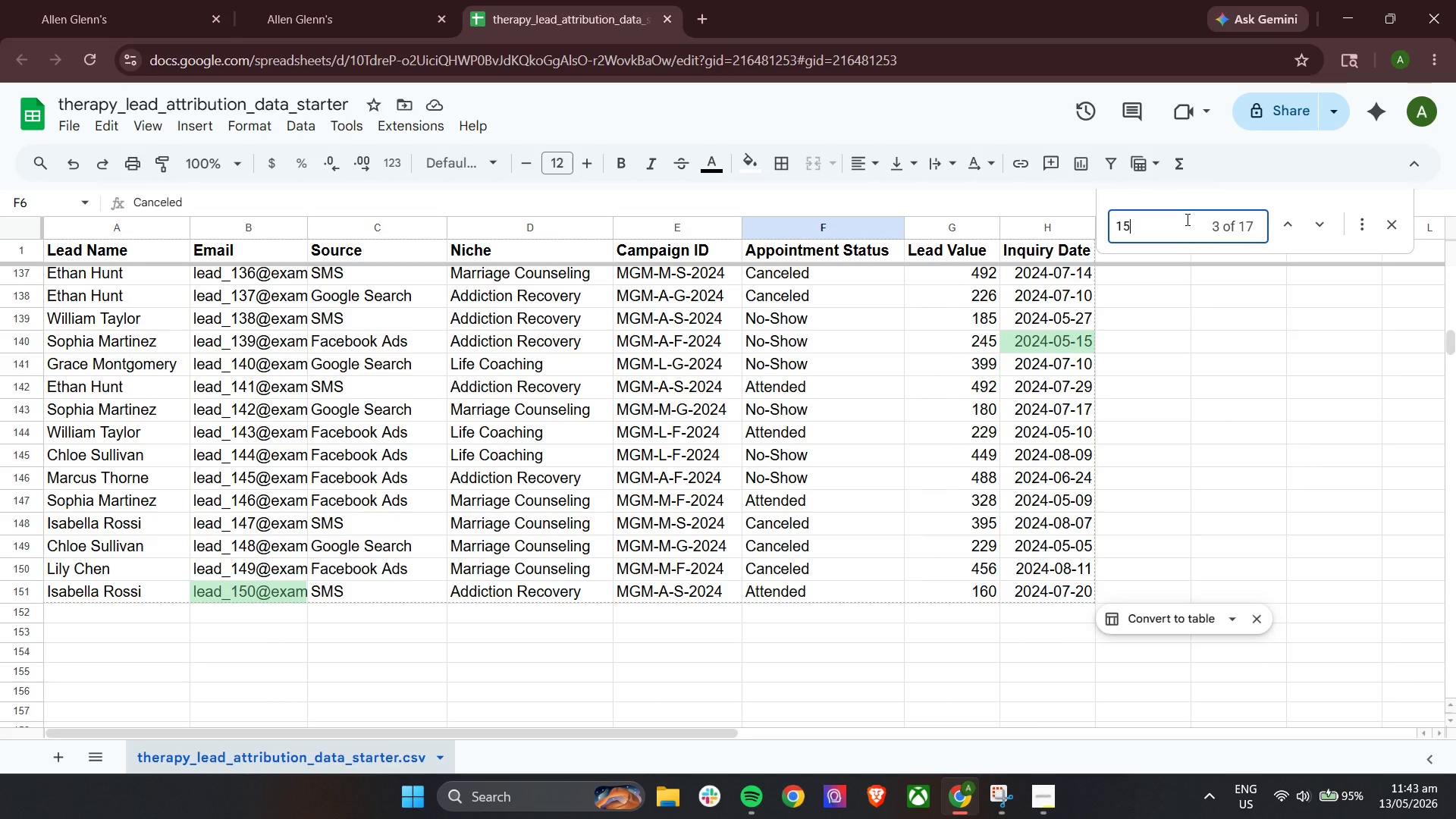 
key(Backspace)
 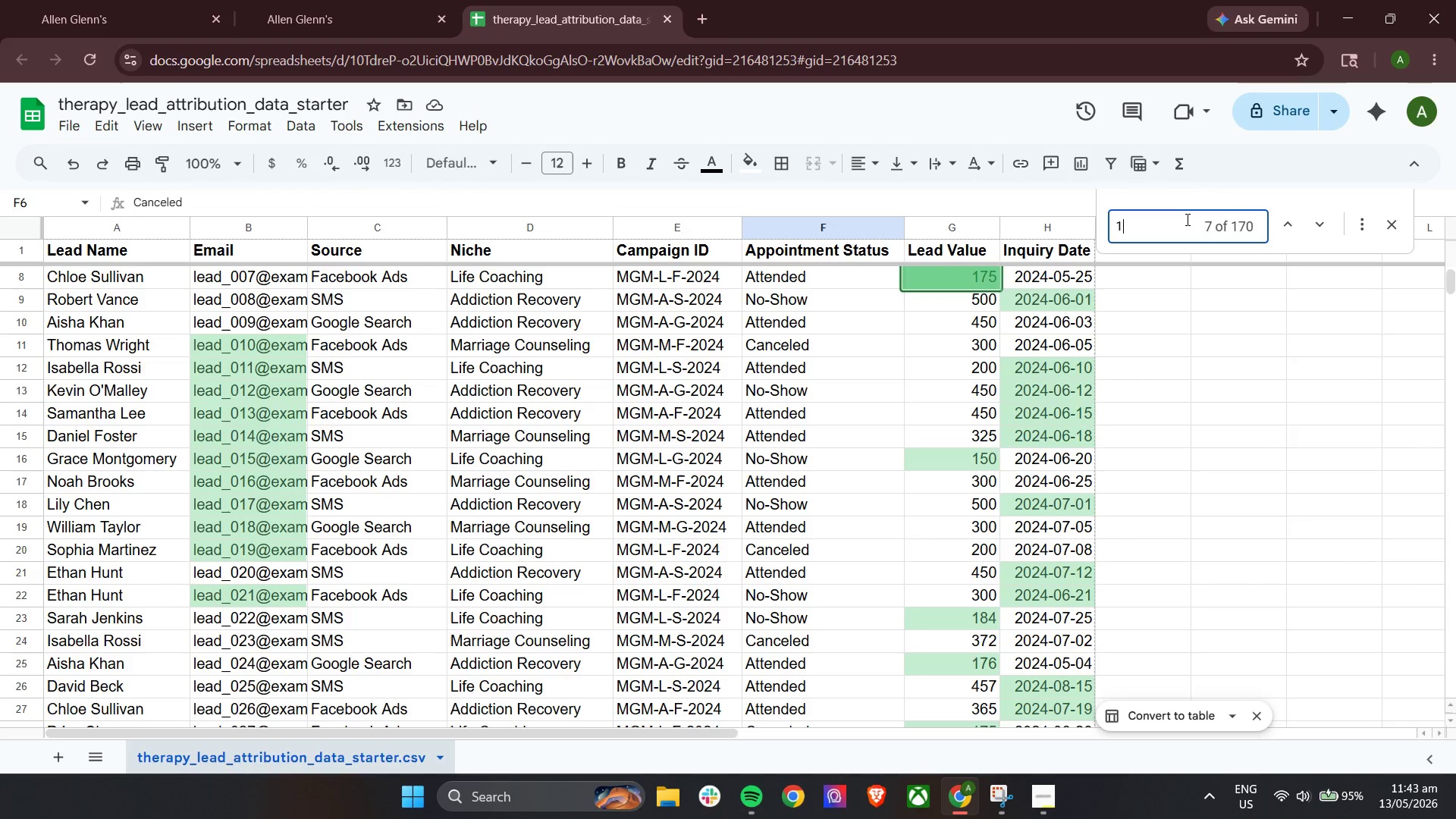 
key(4)
 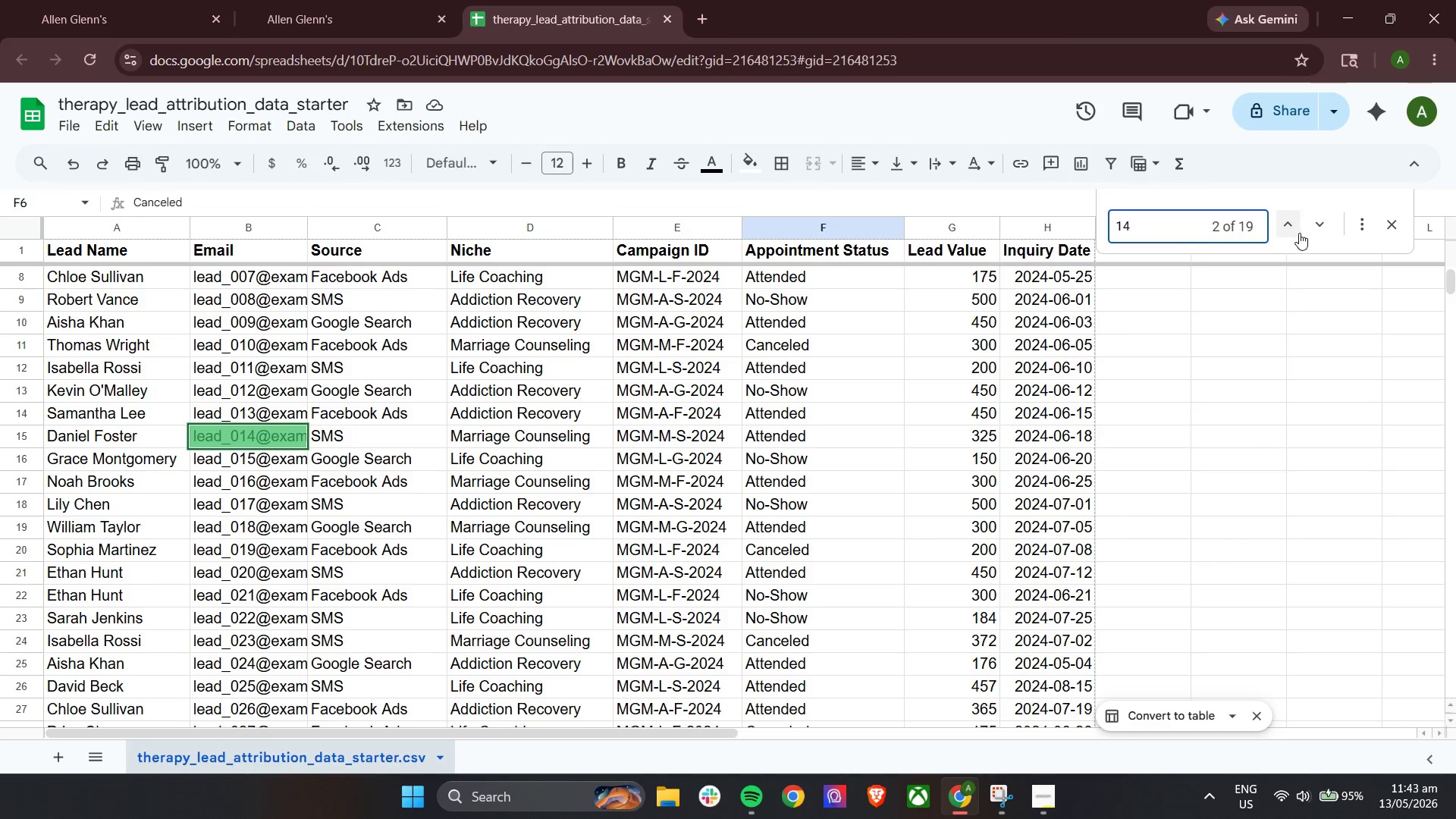 
scroll: coordinate [946, 350], scroll_direction: down, amount: 7.0
 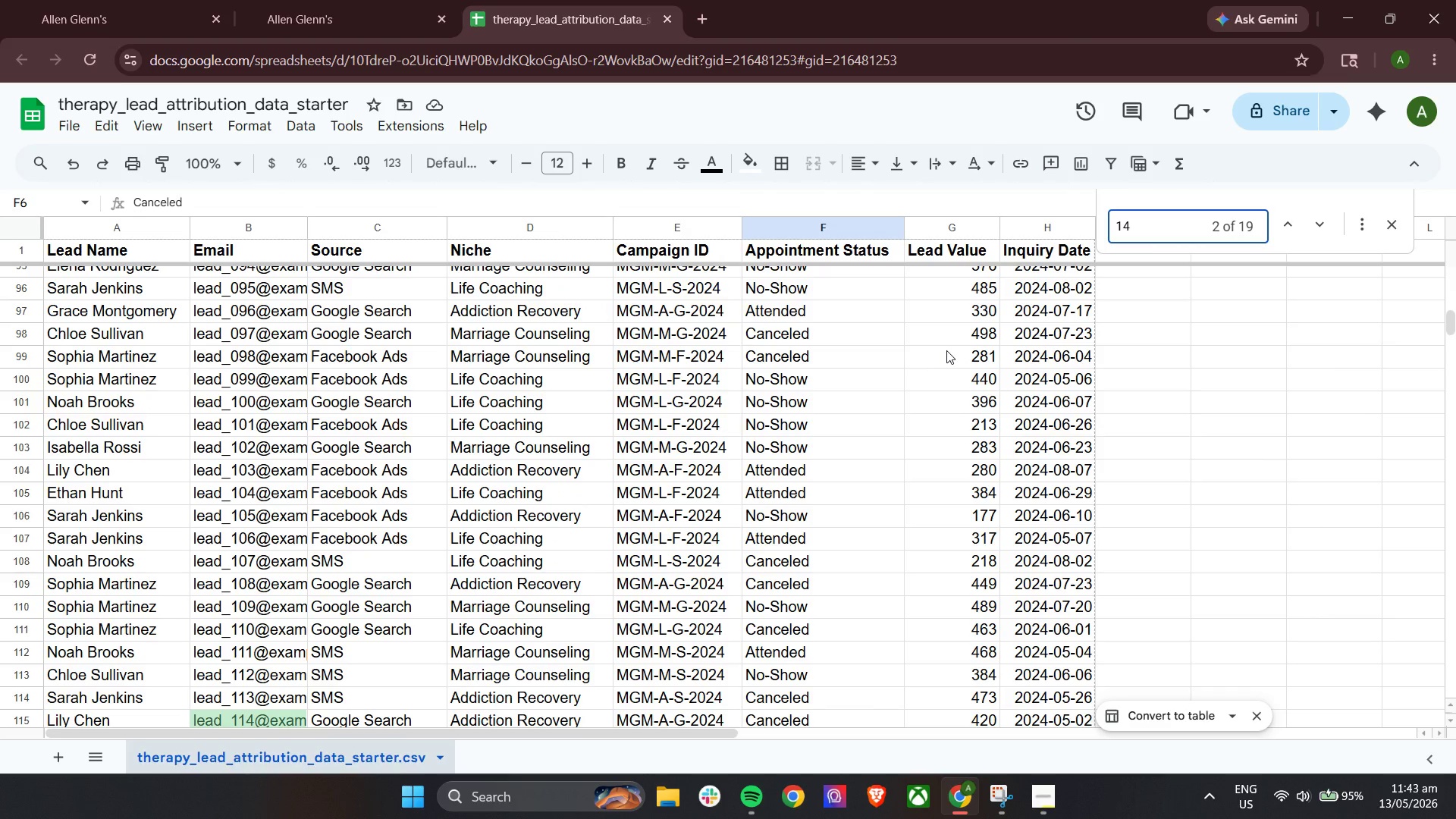 
scroll: coordinate [946, 350], scroll_direction: up, amount: 2.0
 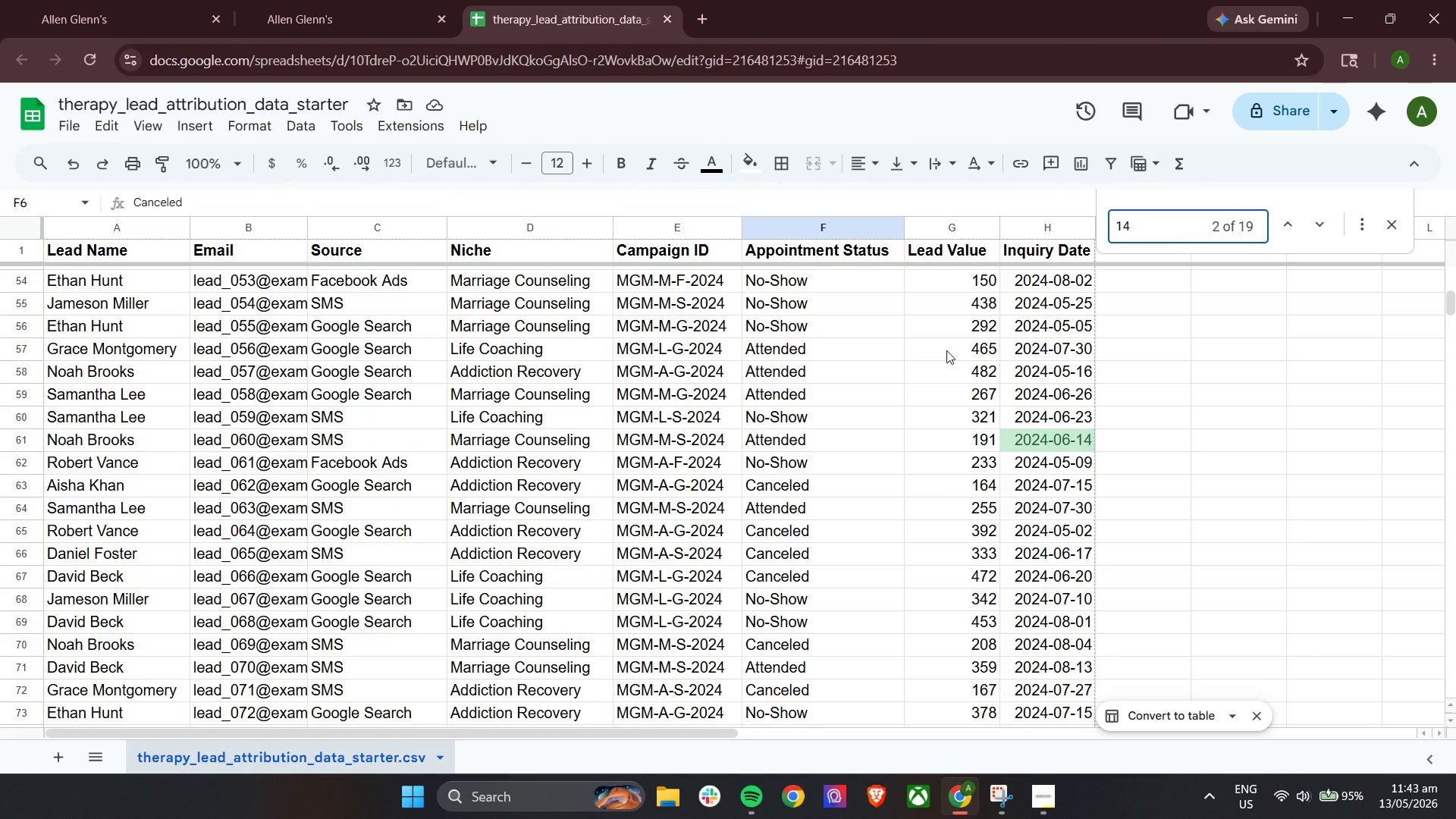 
scroll: coordinate [946, 350], scroll_direction: down, amount: 22.0
 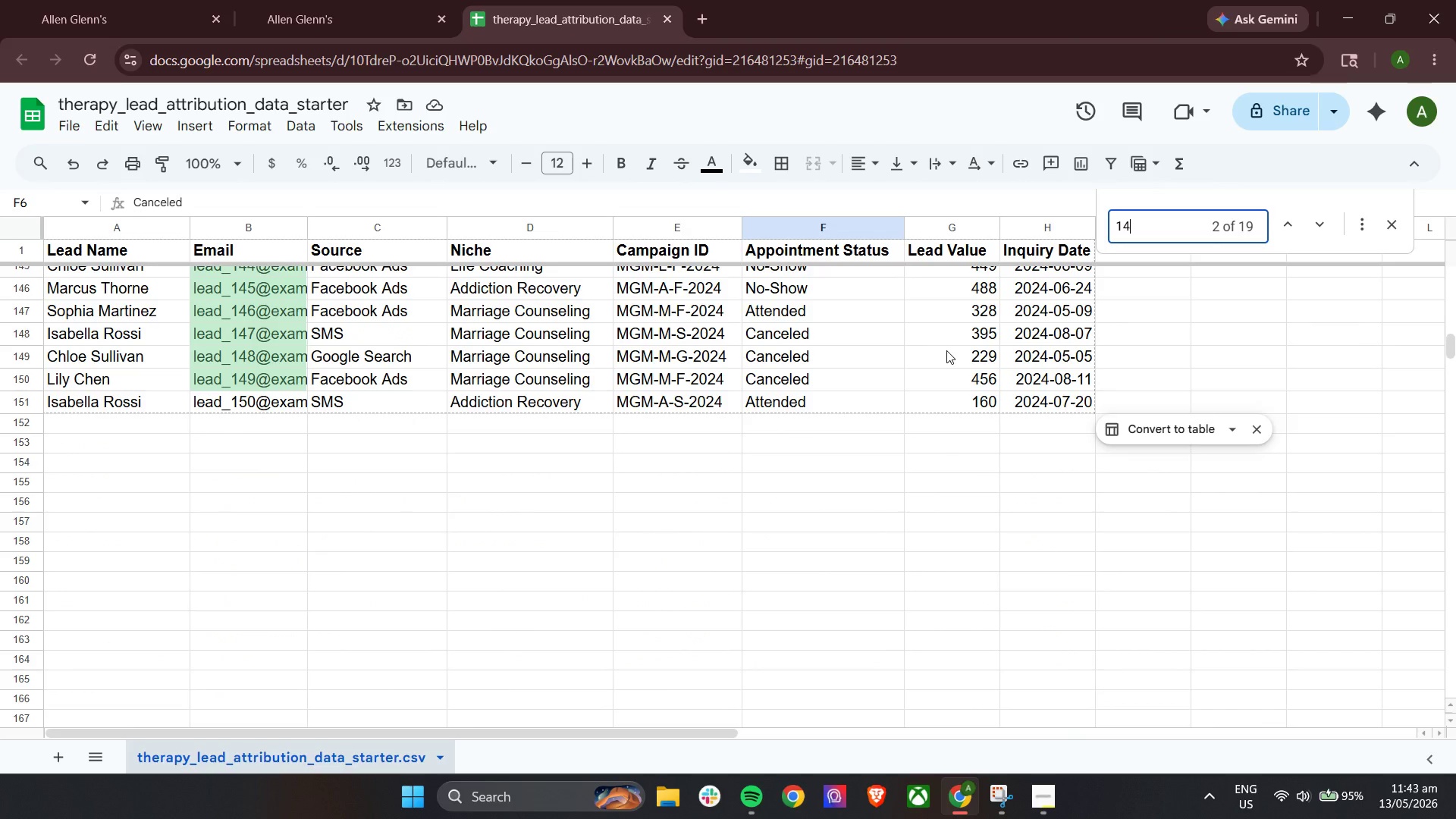 
scroll: coordinate [946, 350], scroll_direction: up, amount: 24.0
 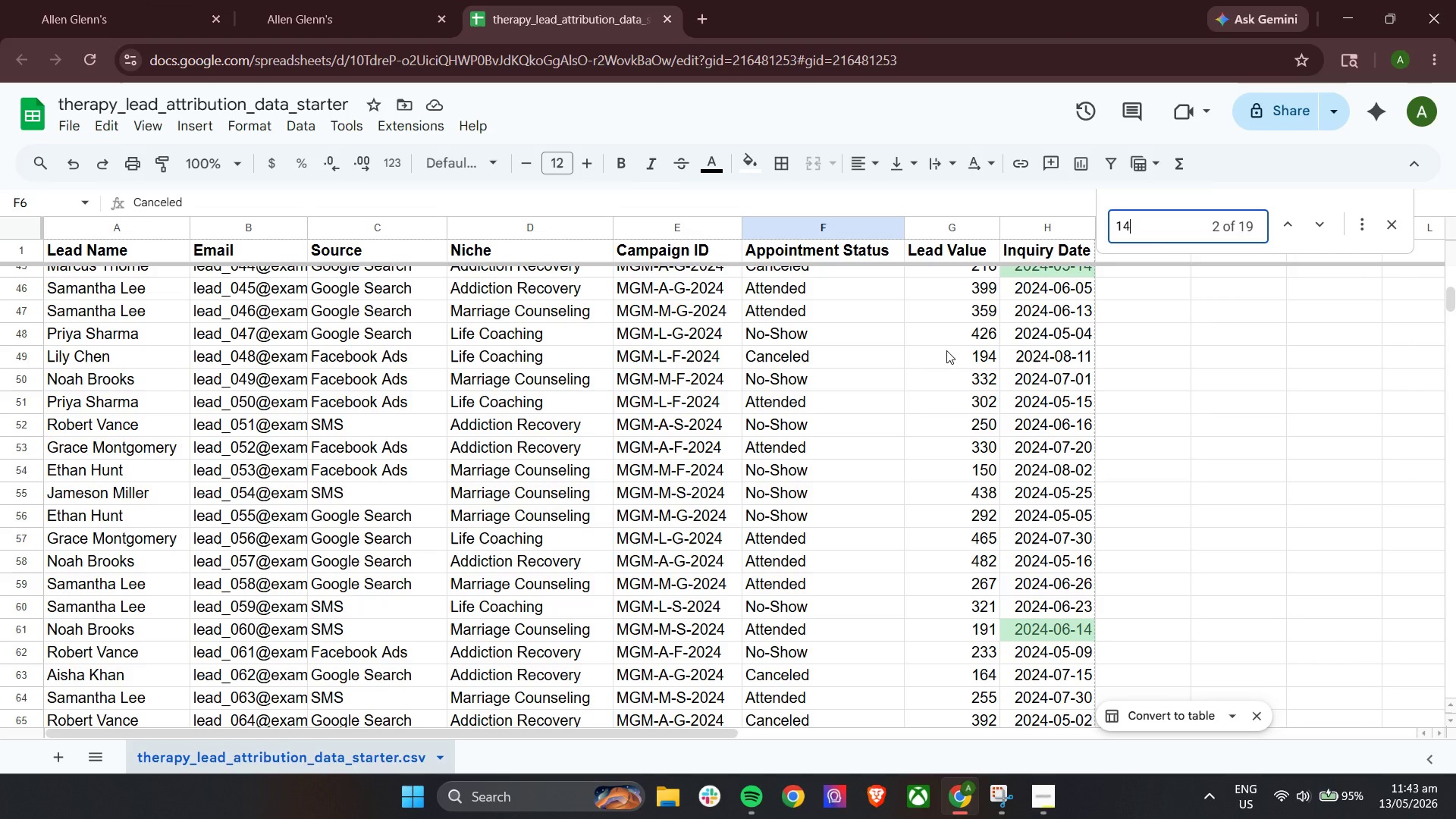 
wait(43.91)
 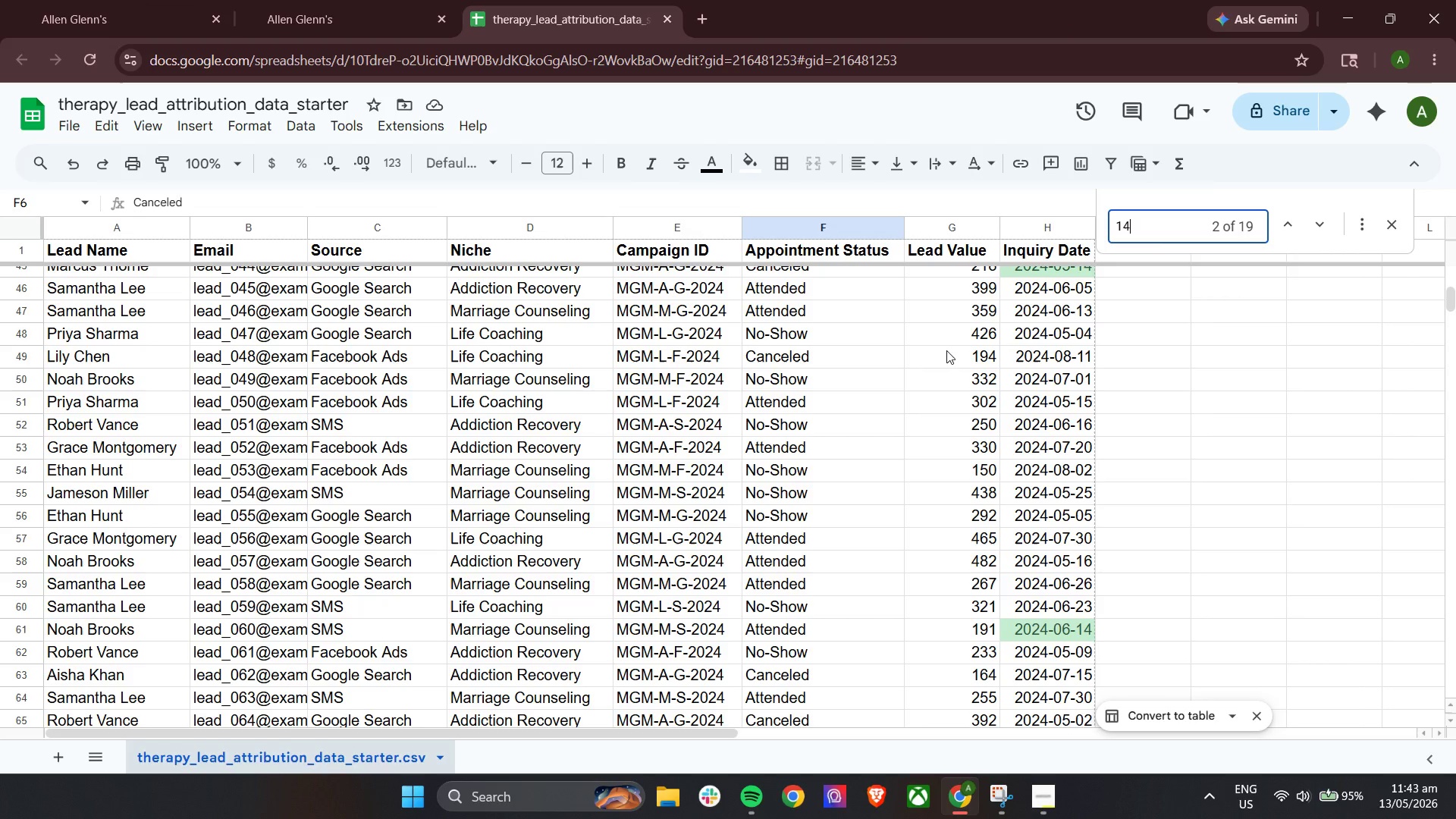 
scroll: coordinate [913, 378], scroll_direction: down, amount: 20.0
 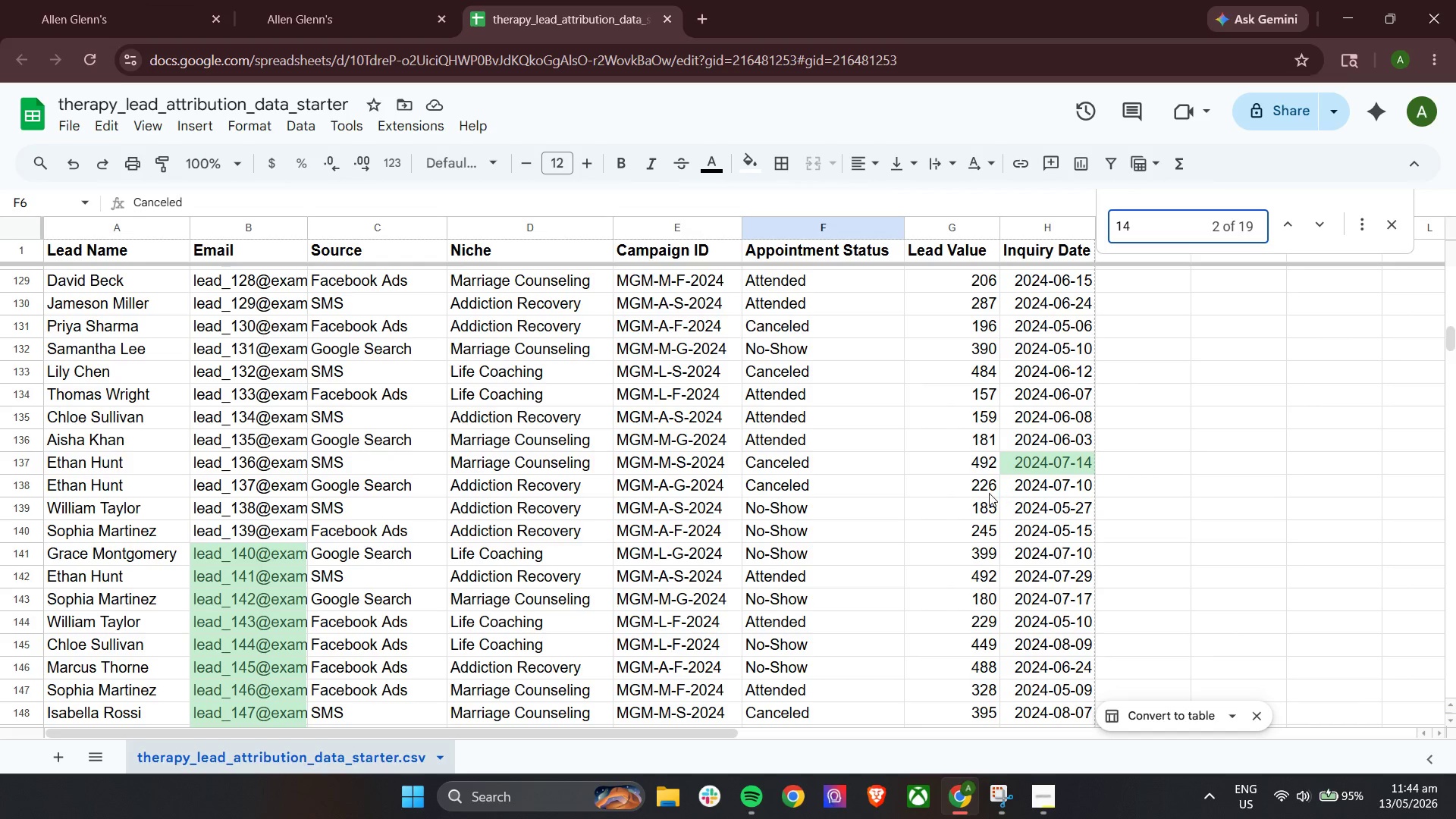 
wait(5.13)
 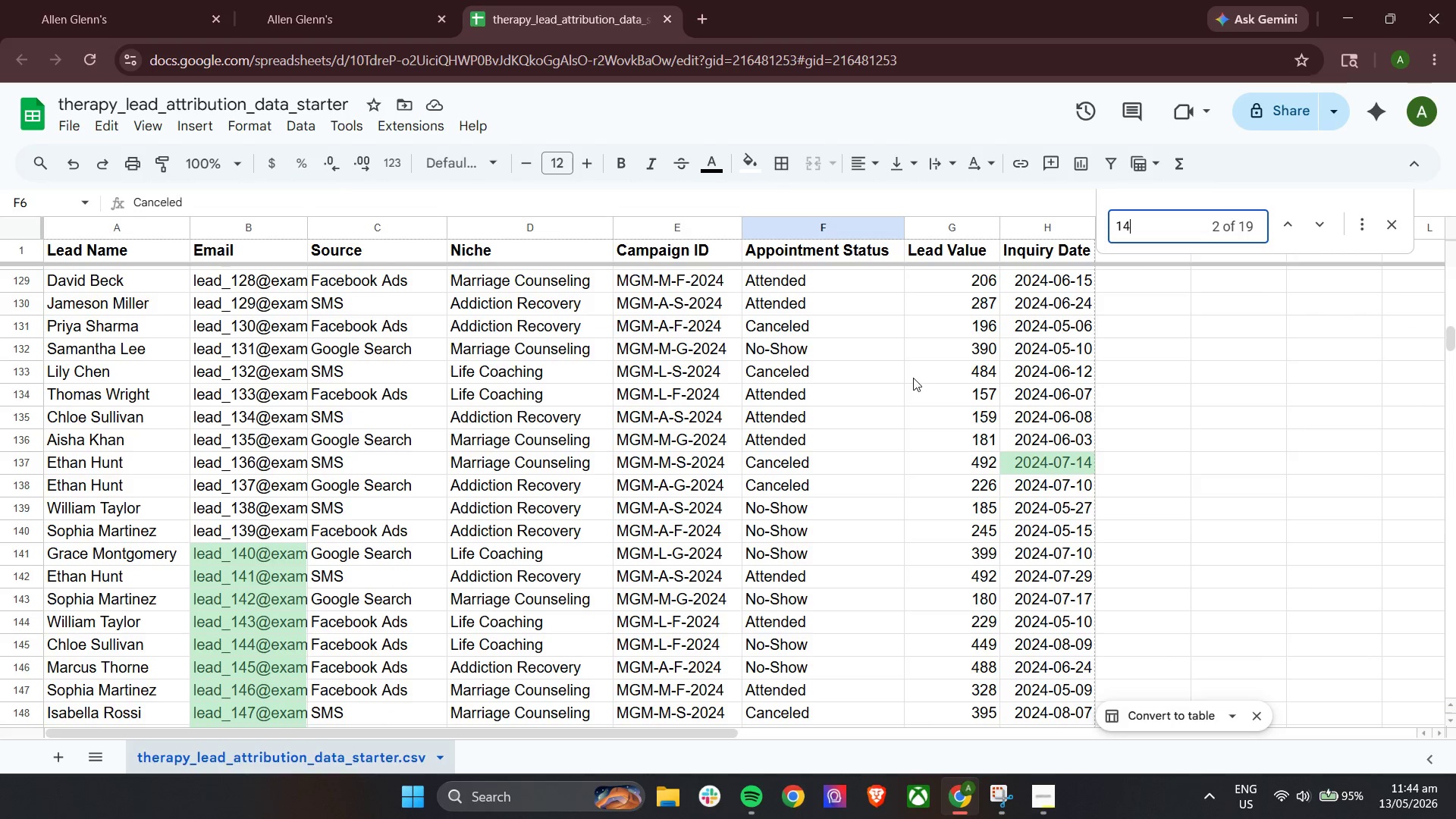 
scroll: coordinate [970, 496], scroll_direction: up, amount: 25.0
 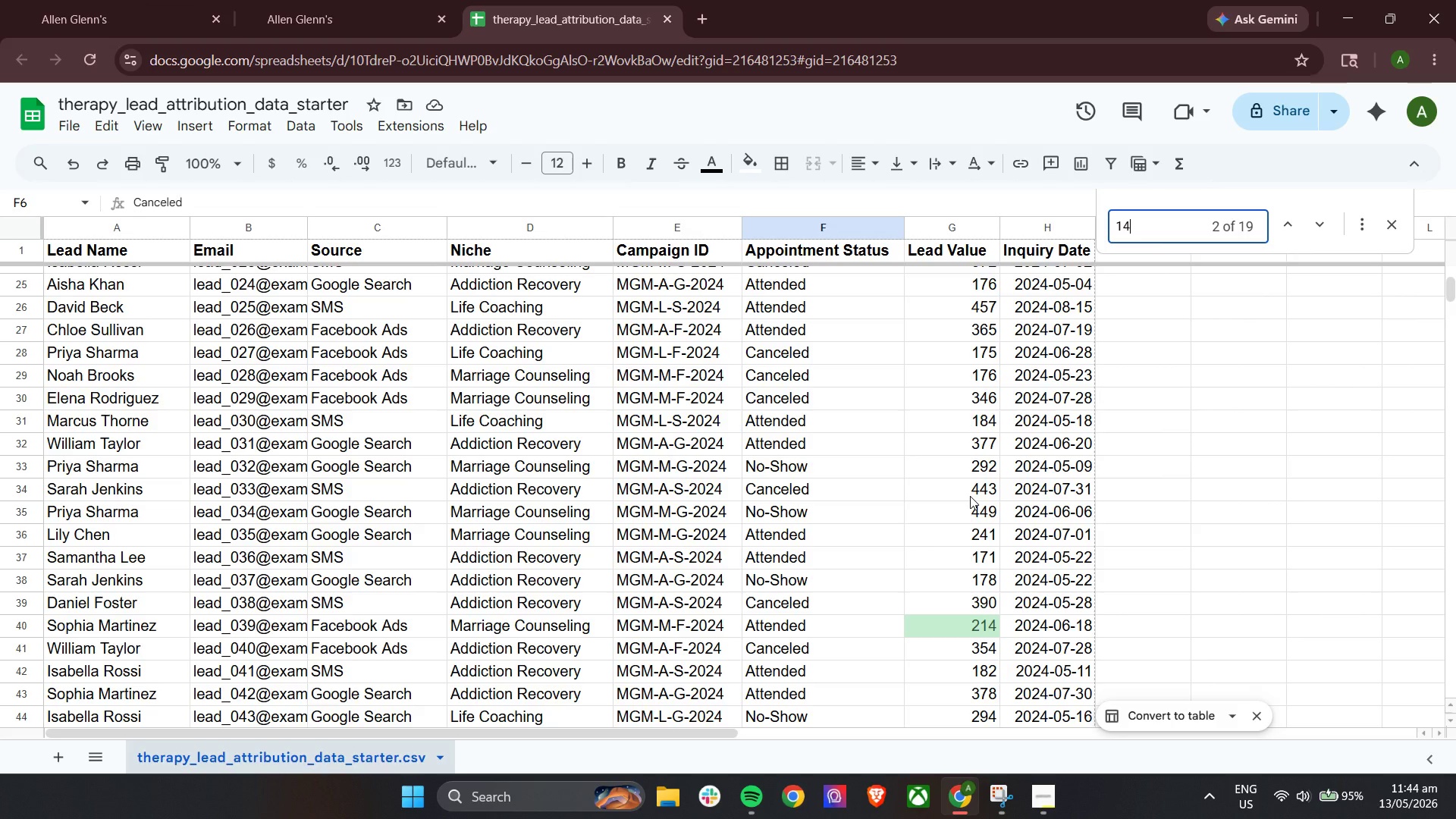 
wait(14.73)
 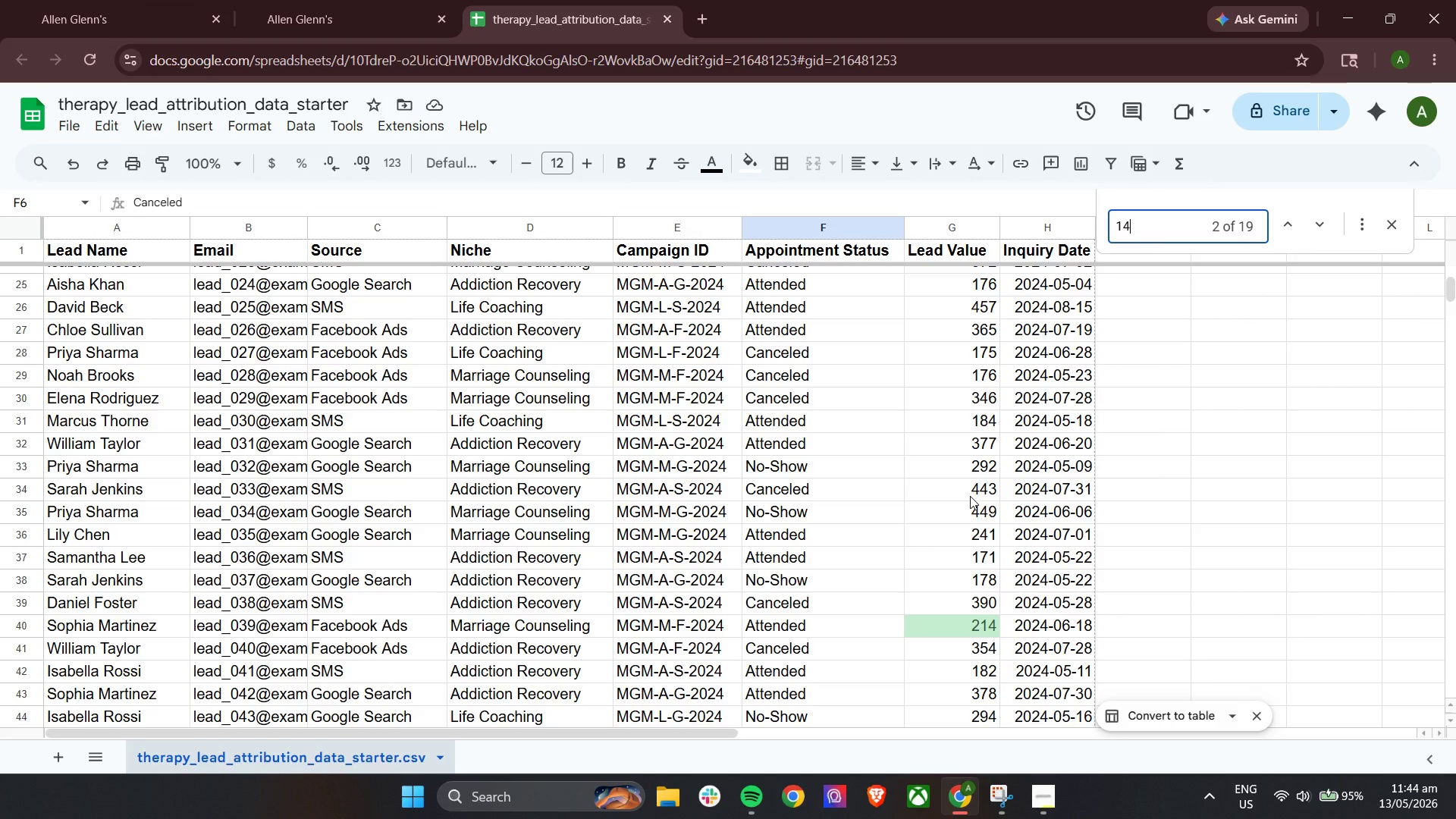 
left_click([372, 0])
 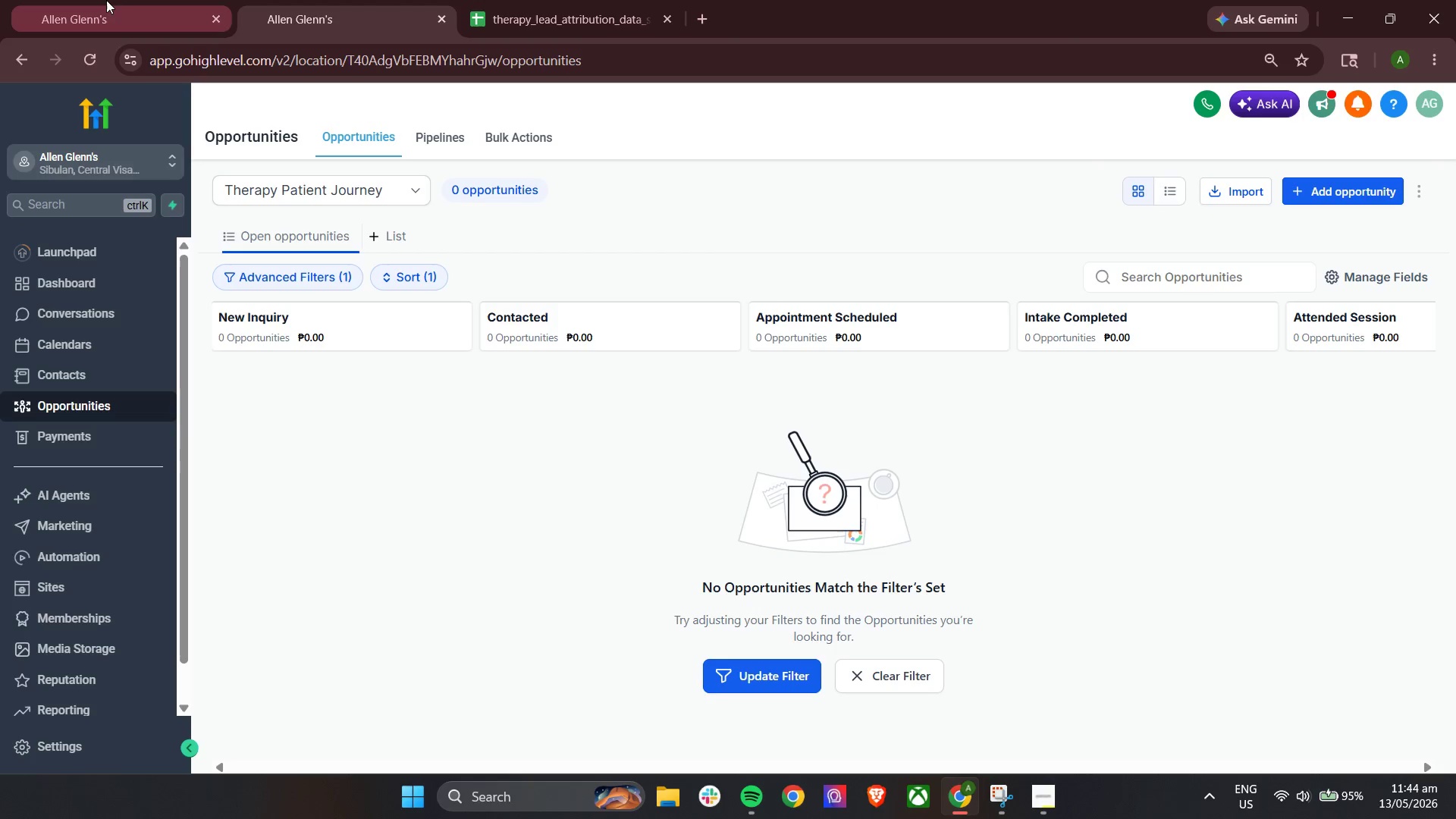 
left_click([101, 0])
 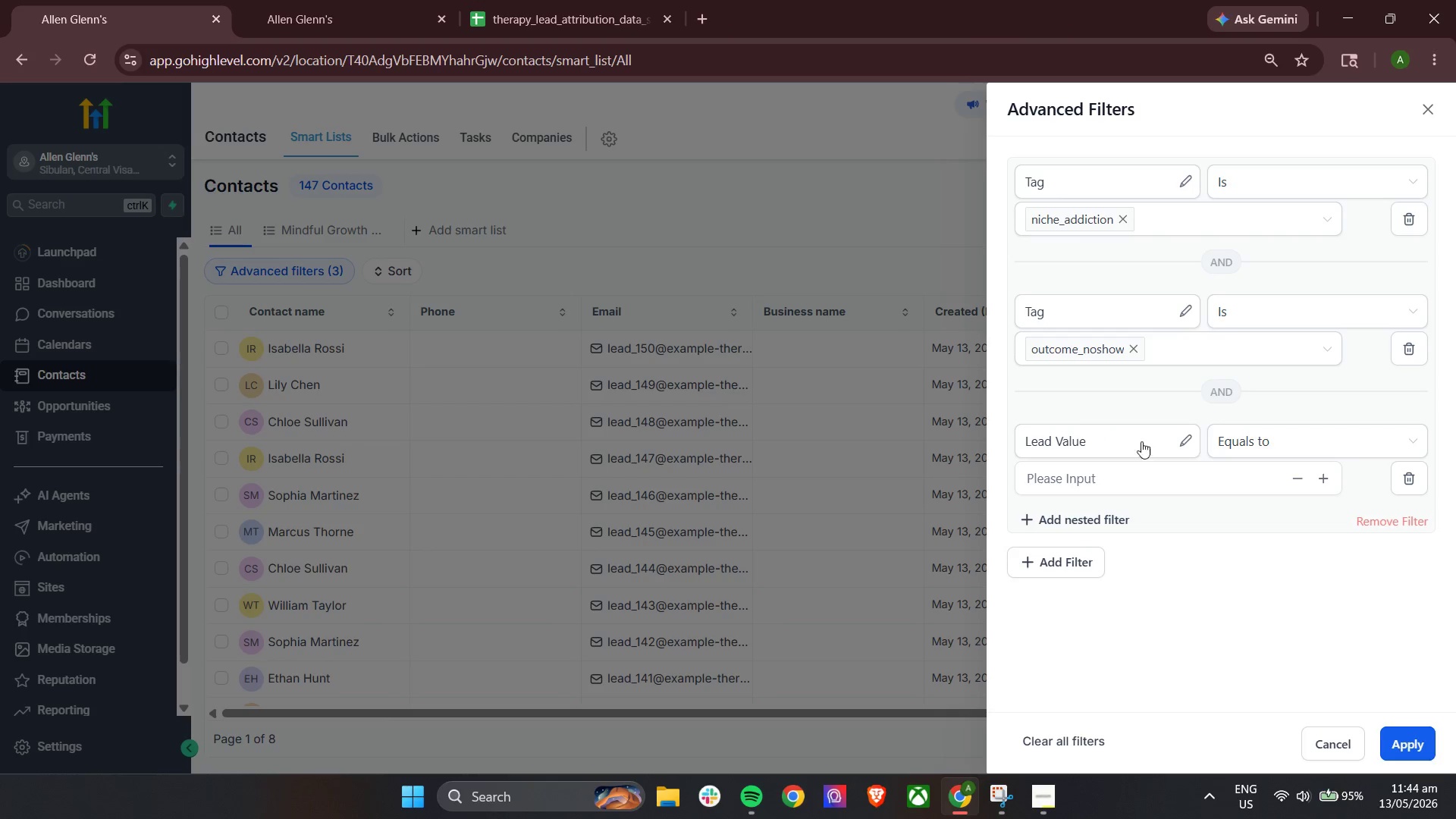 
left_click([1269, 440])
 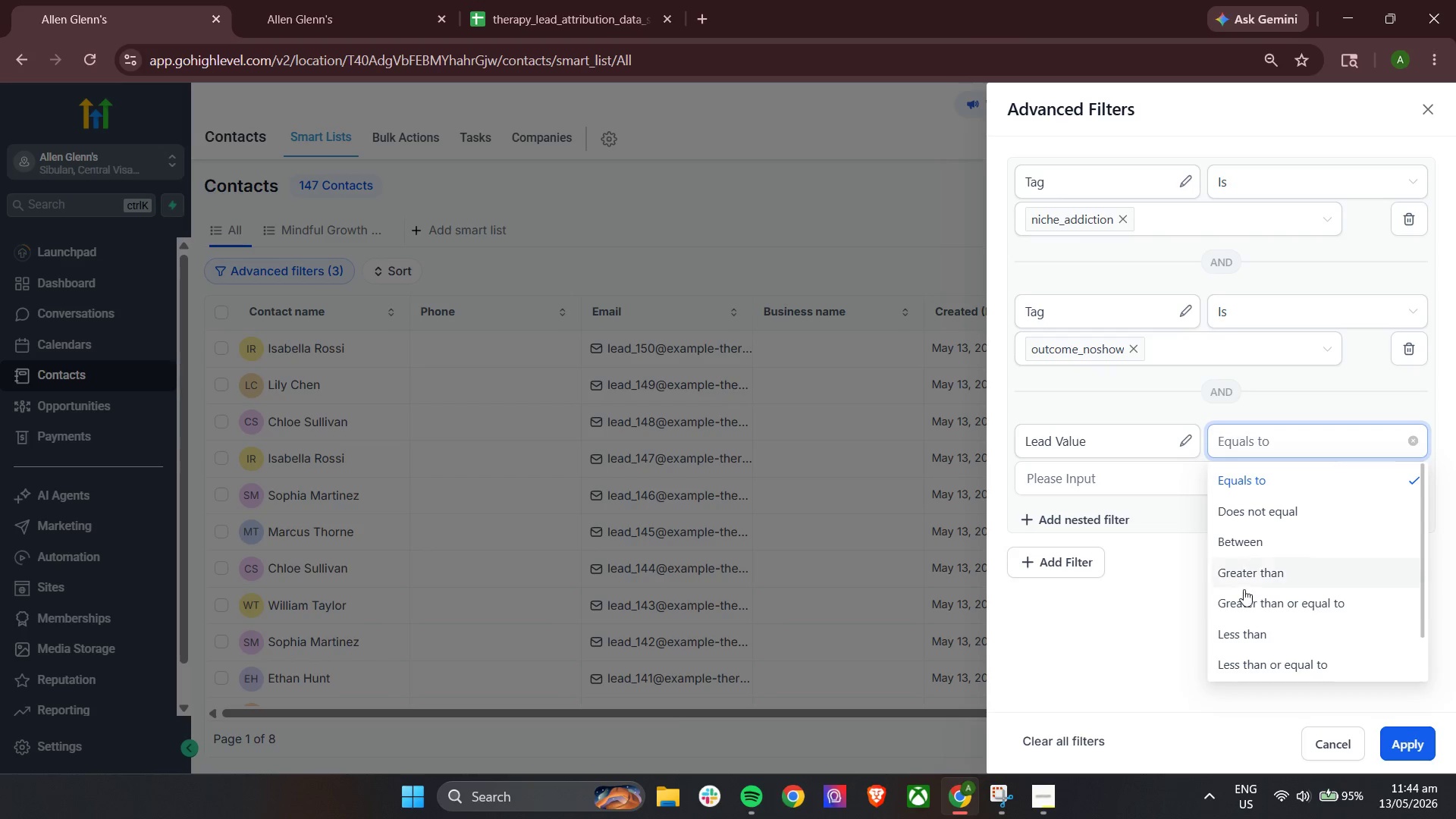 
left_click([1244, 601])
 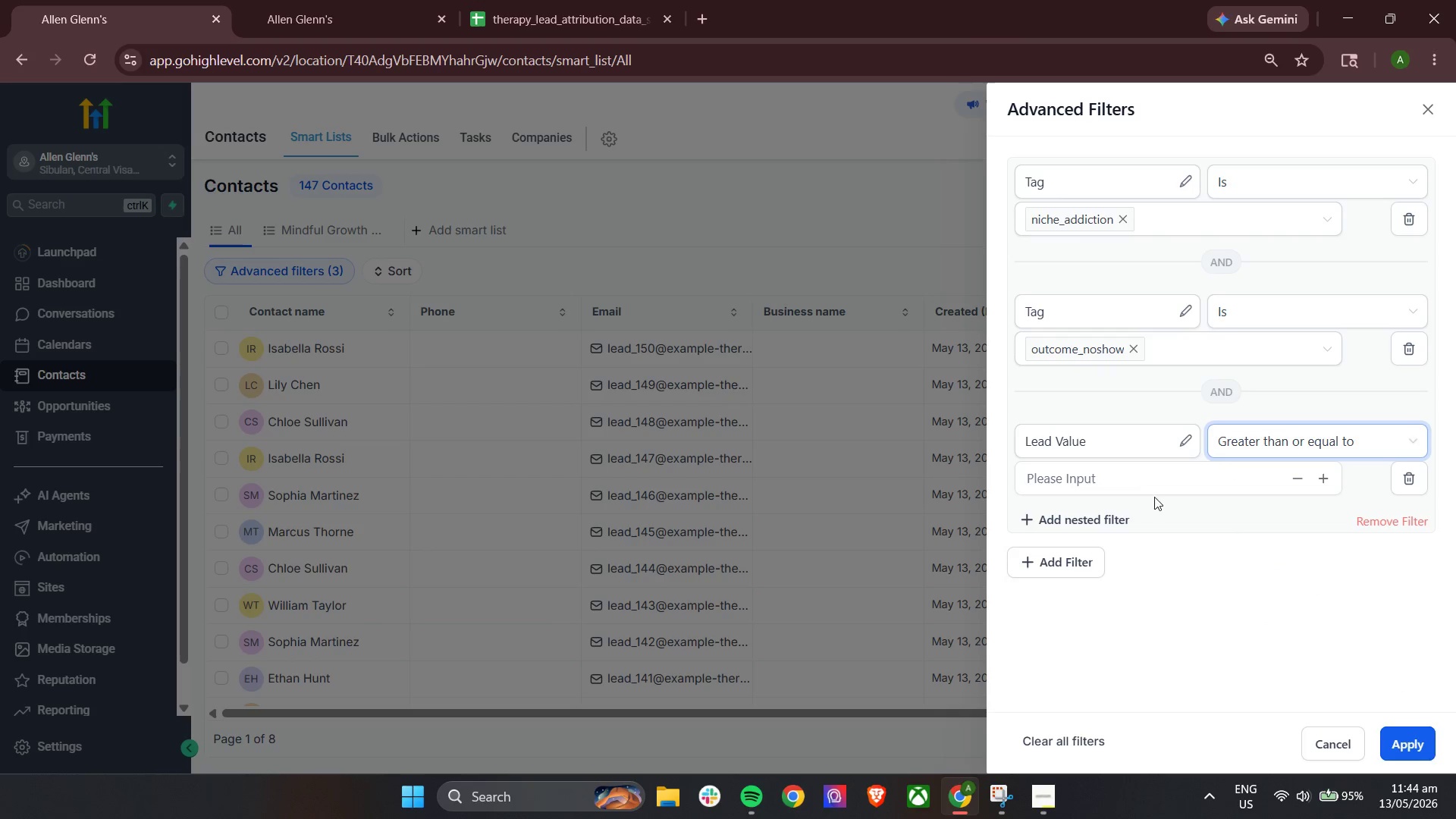 
left_click([1144, 492])
 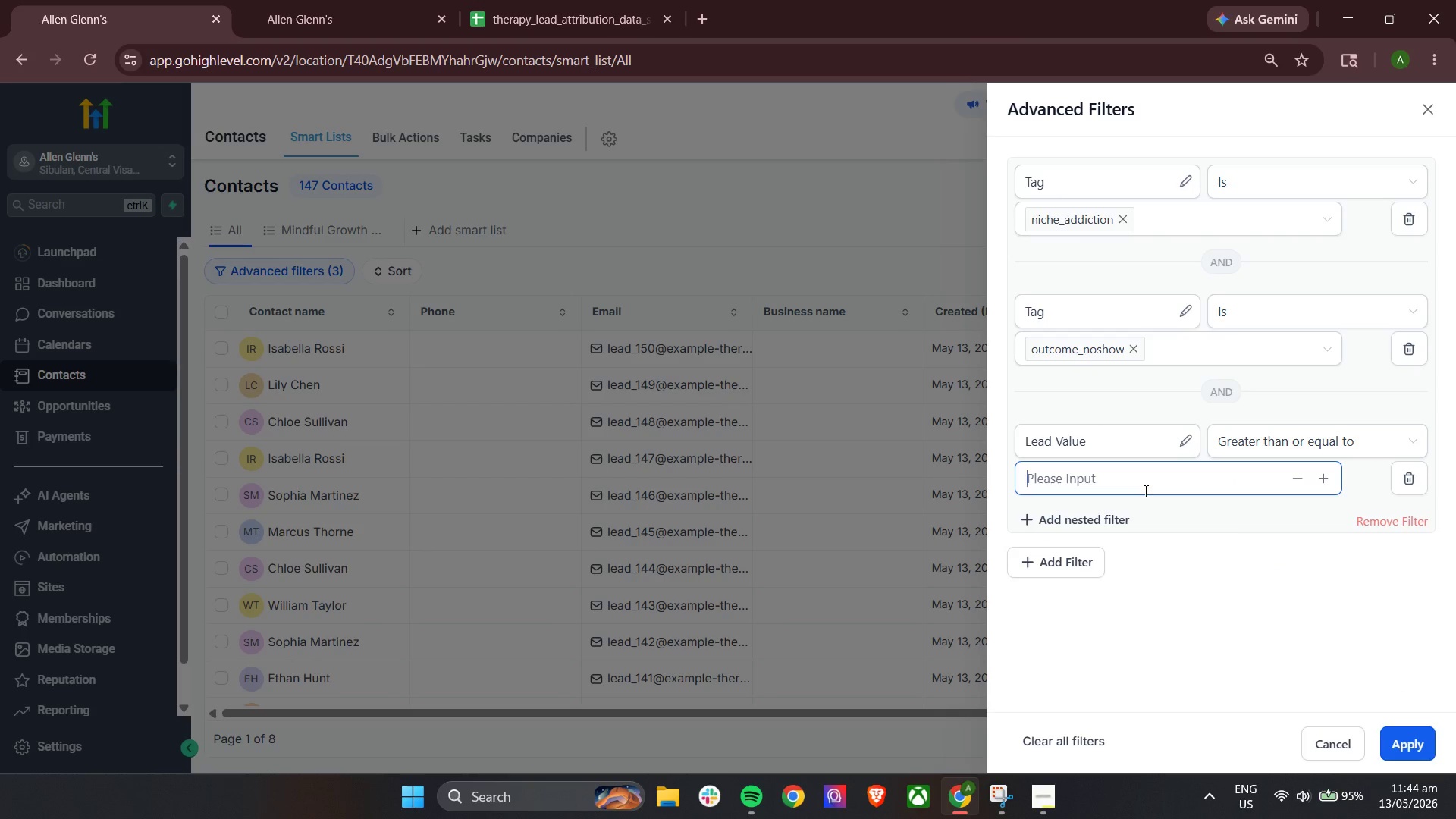 
type(300)
 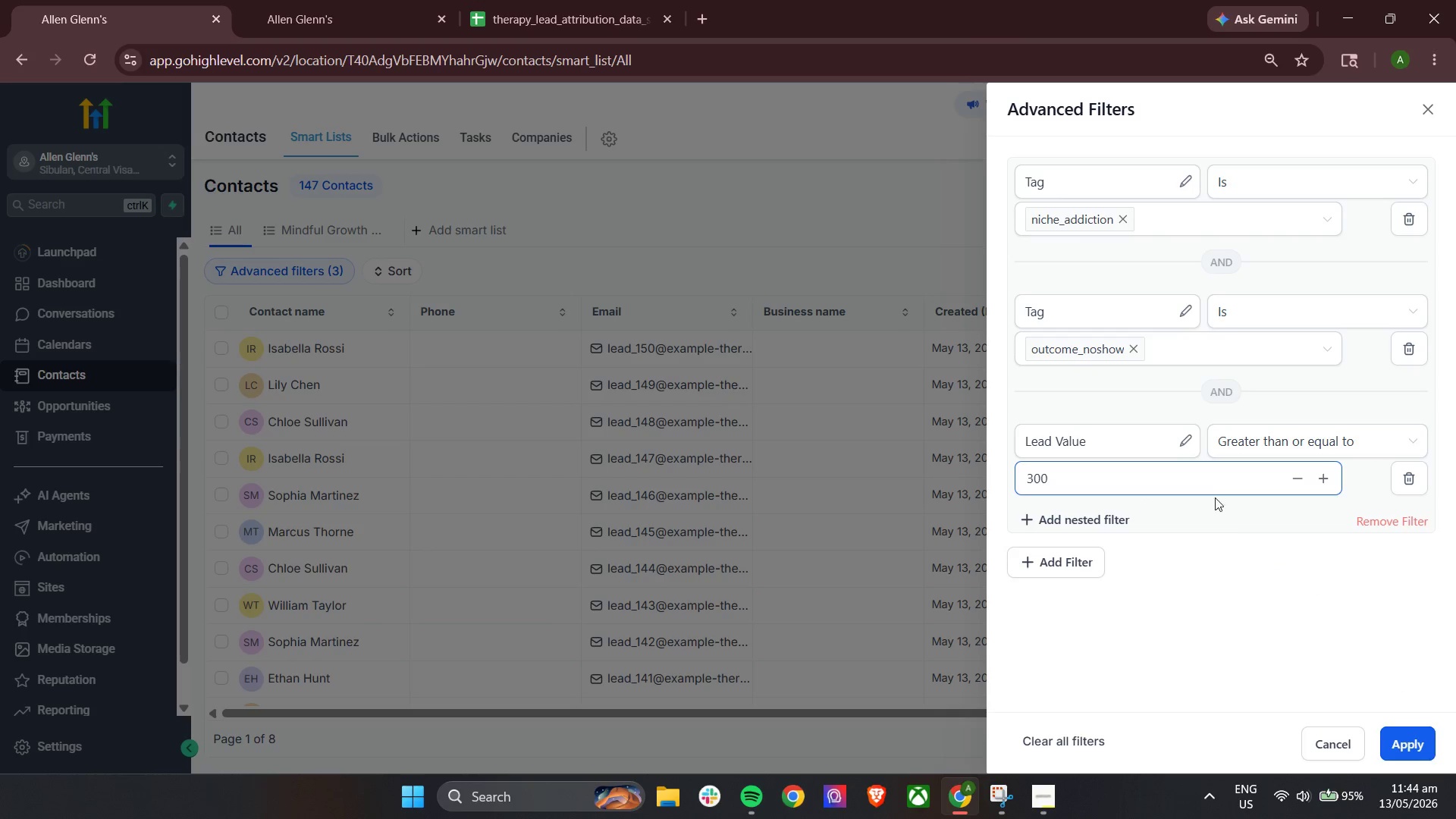 
left_click([1230, 519])
 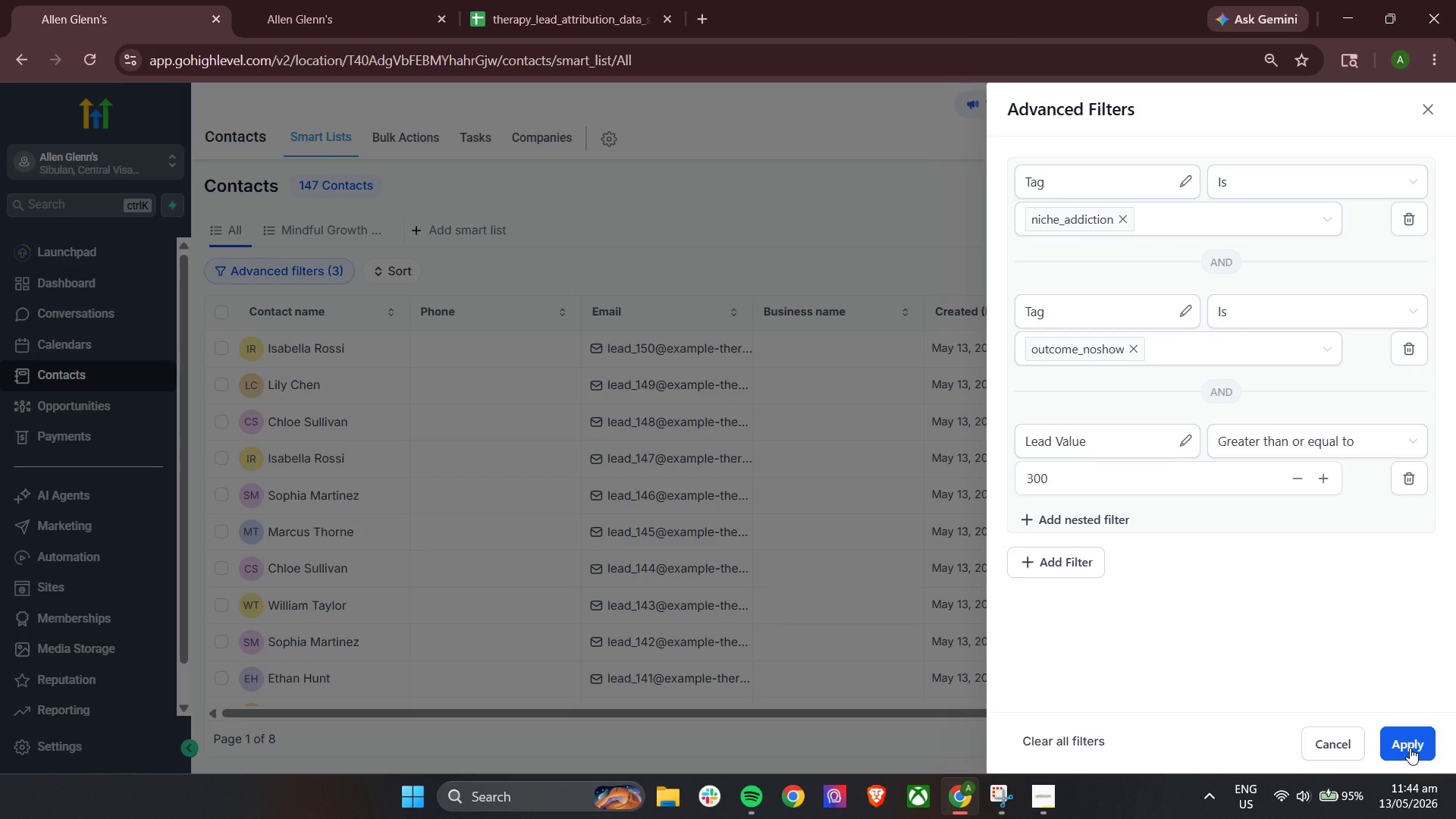 
left_click([1410, 748])
 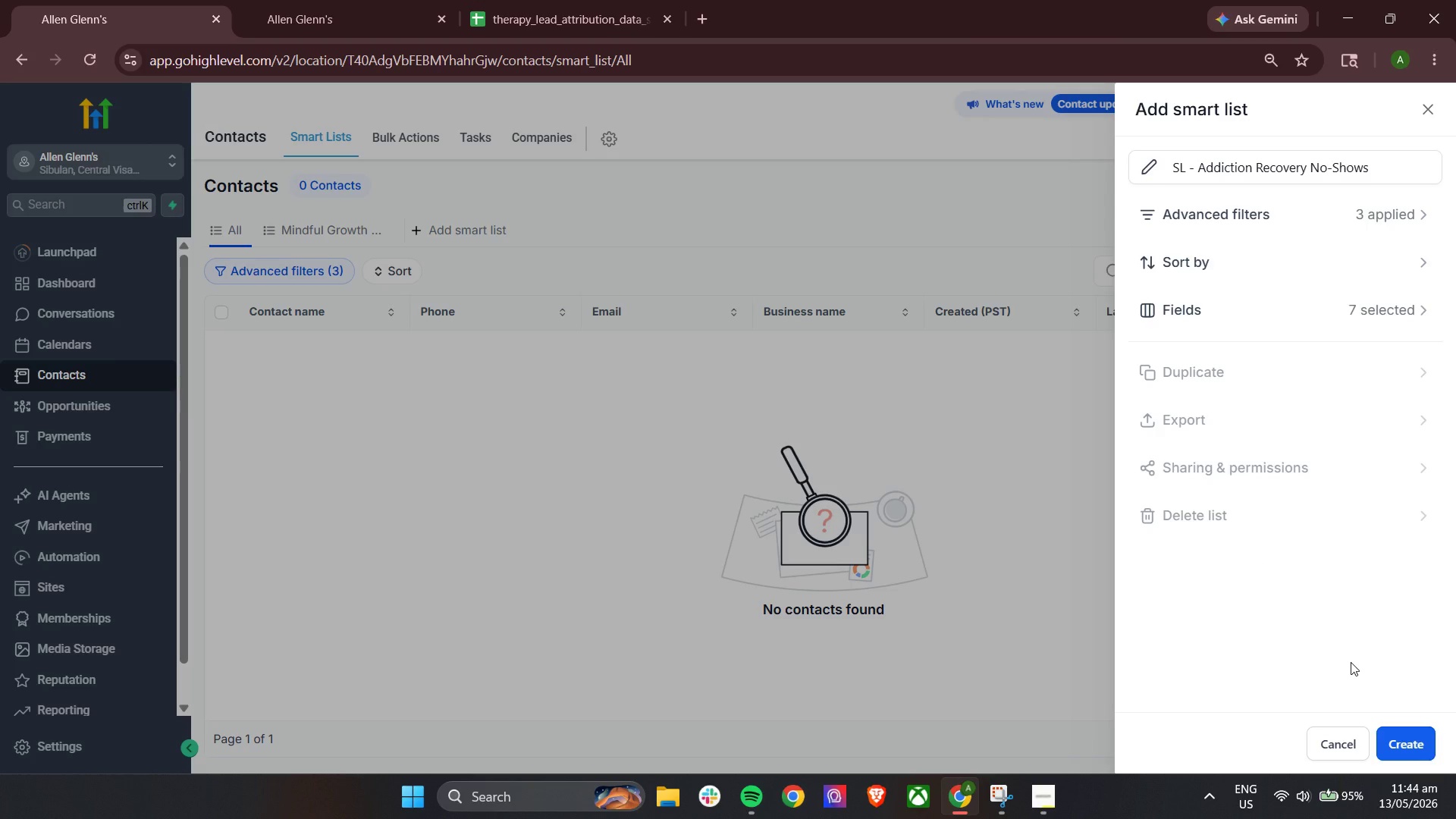 
wait(10.59)
 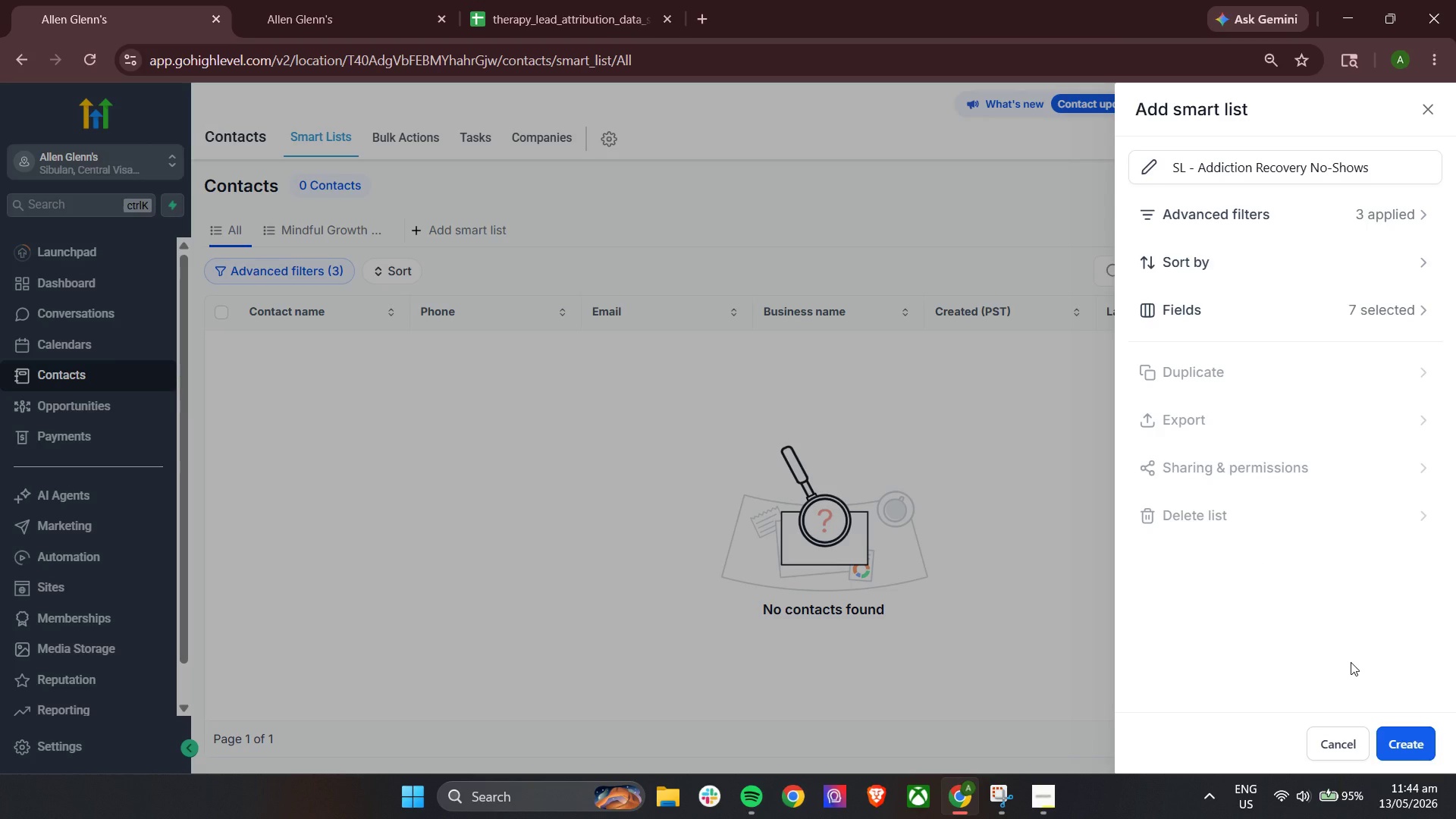 
left_click([1398, 739])
 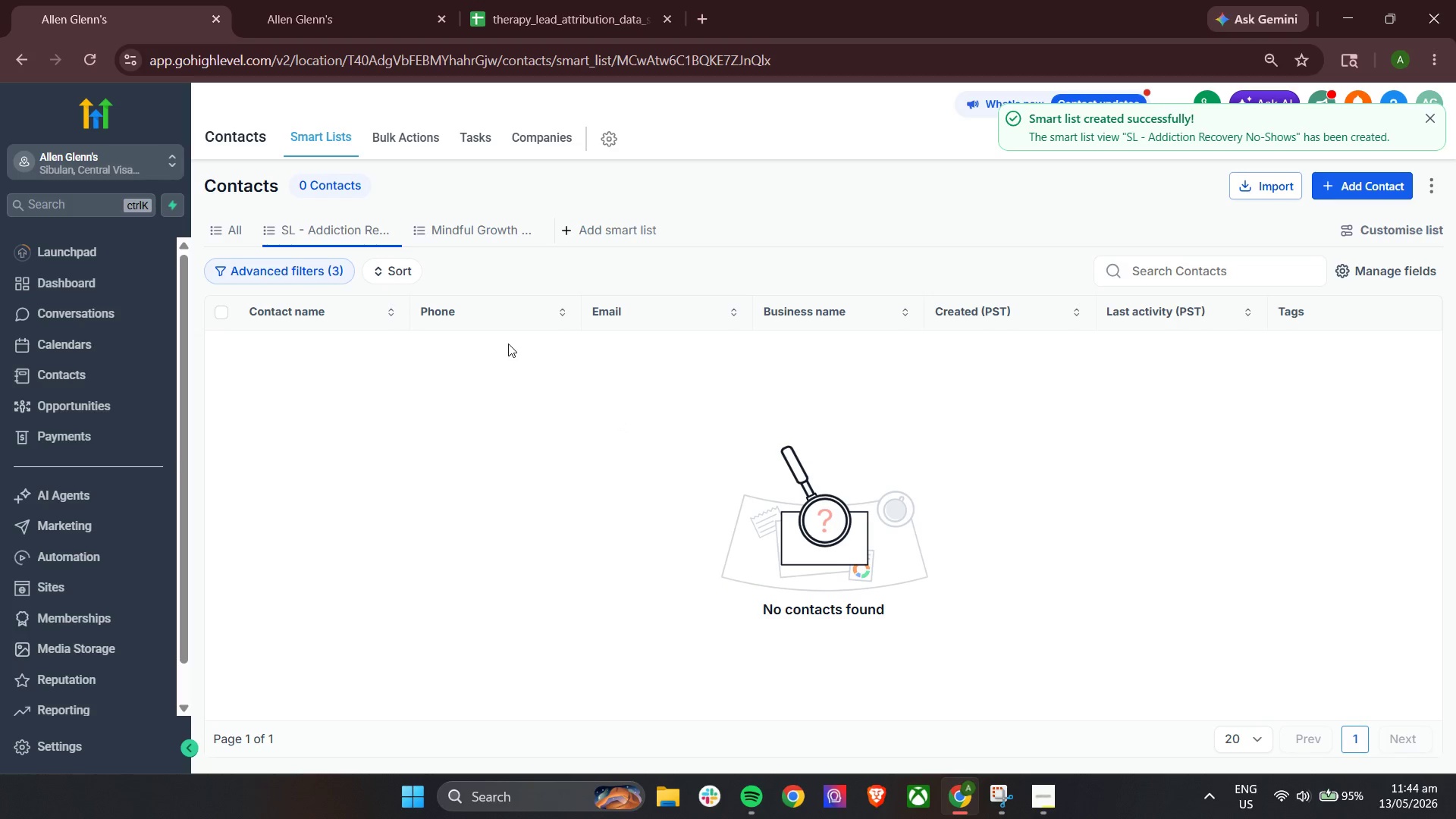 
left_click([465, 233])
 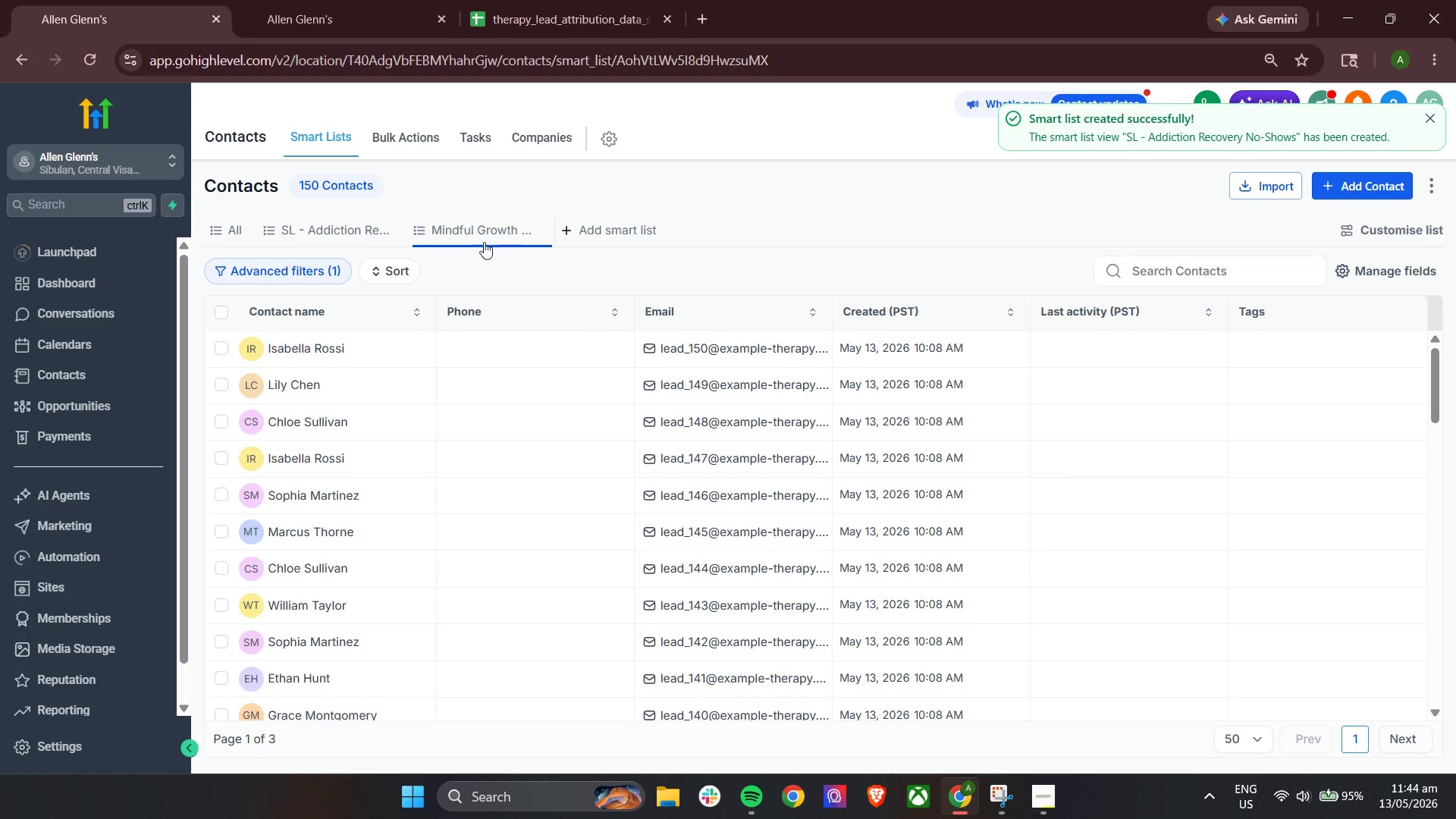 
wait(6.41)
 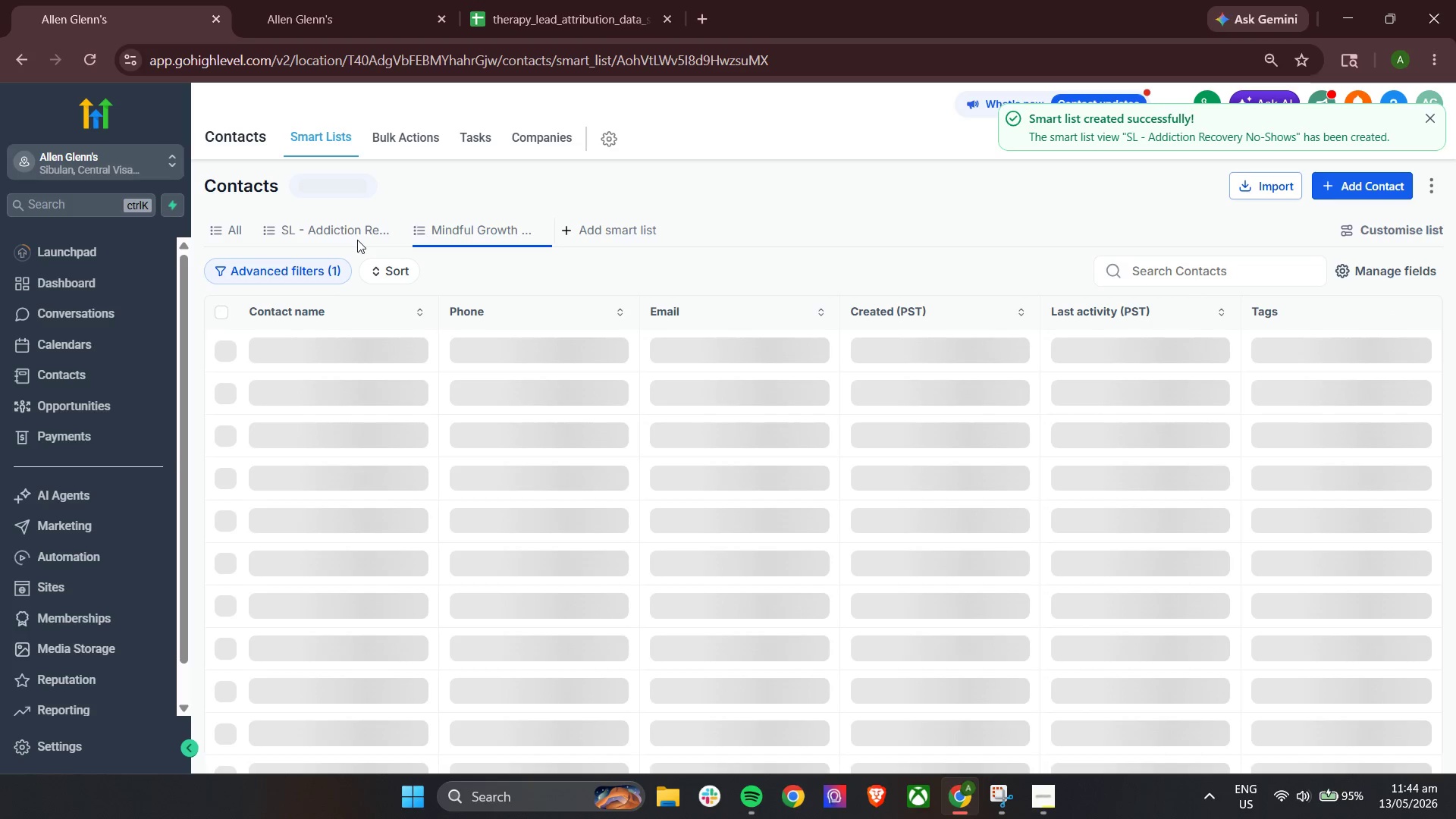 
left_click([1402, 230])
 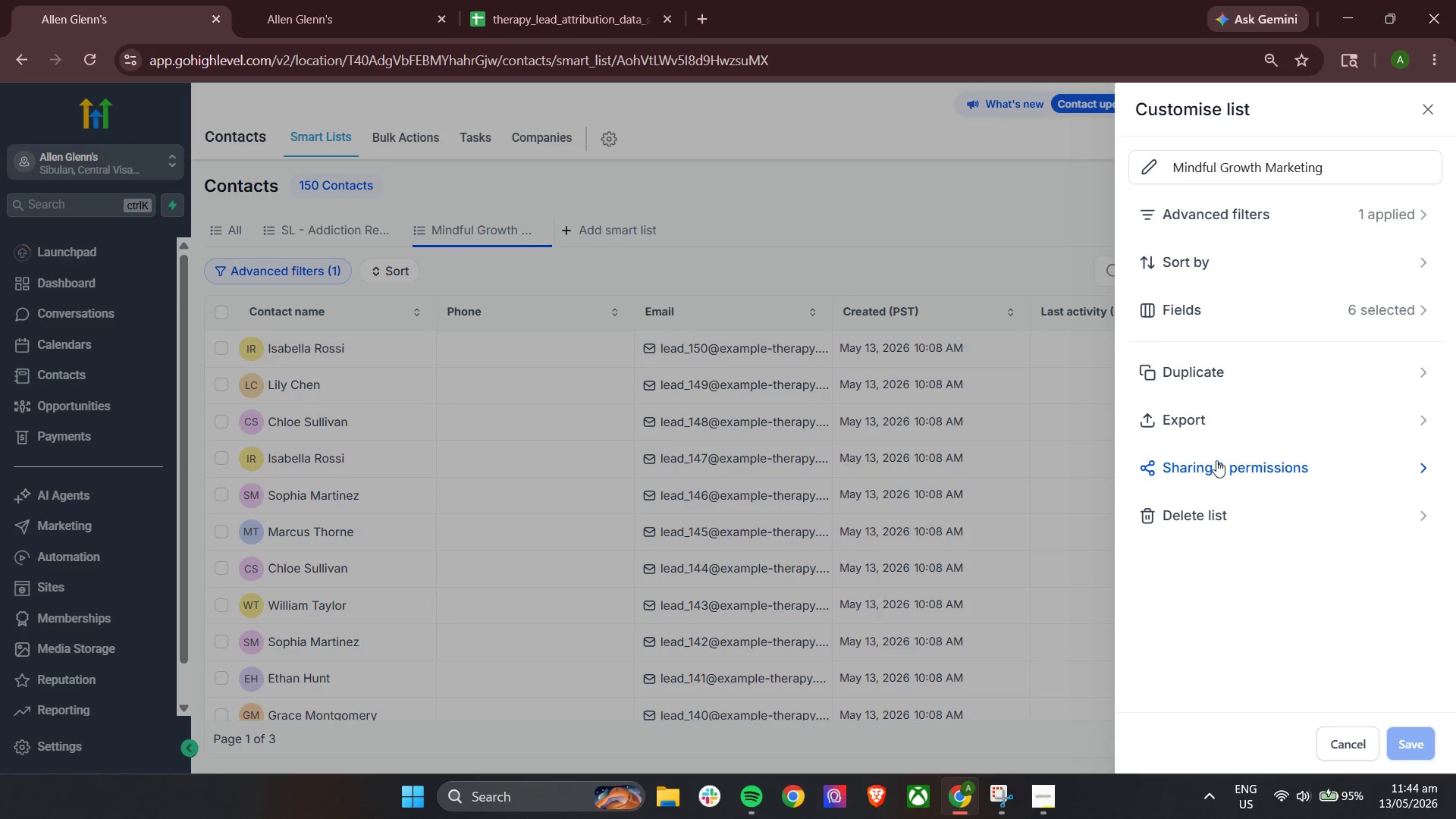 
left_click([1430, 104])
 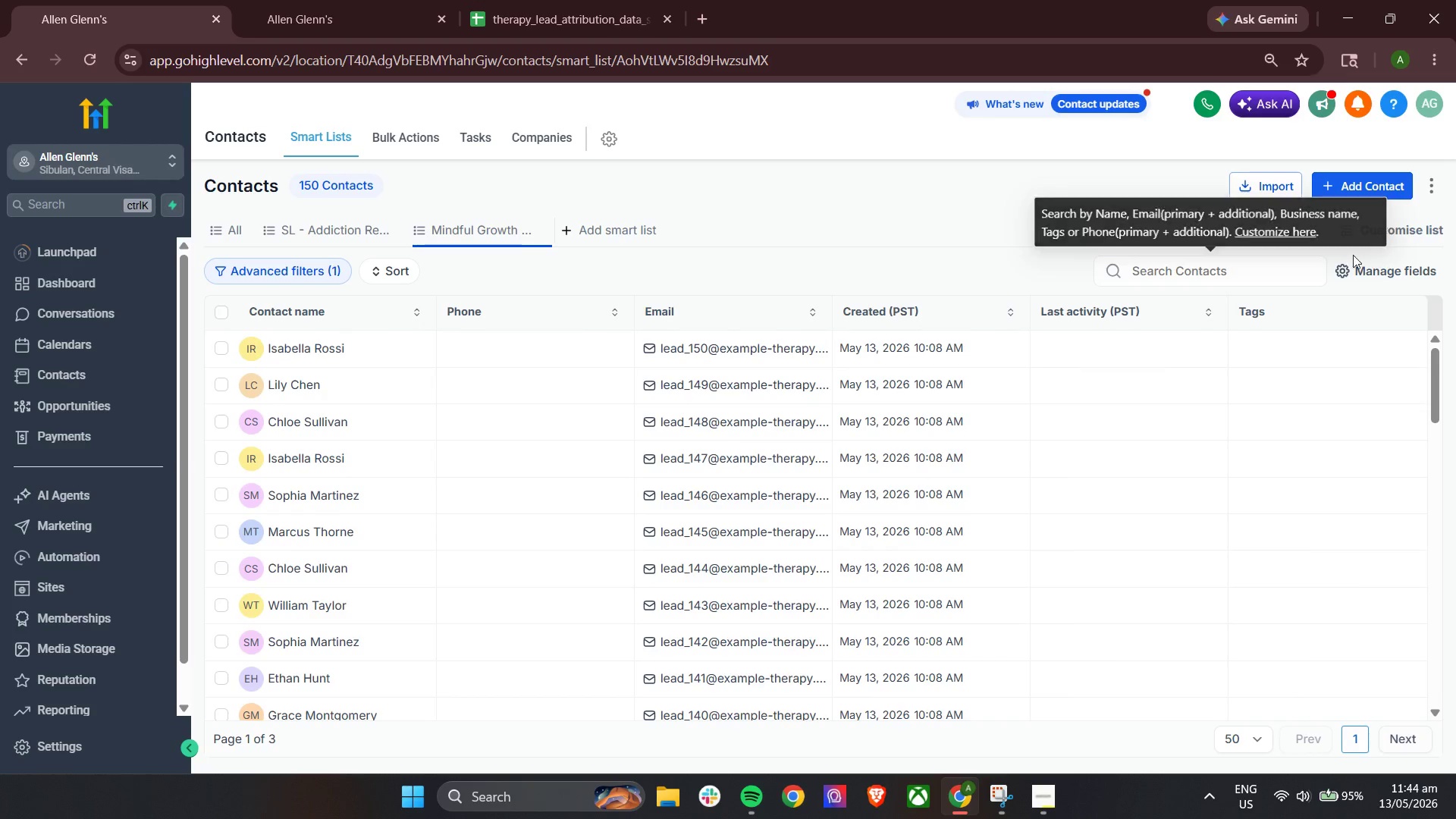 
left_click([1366, 268])
 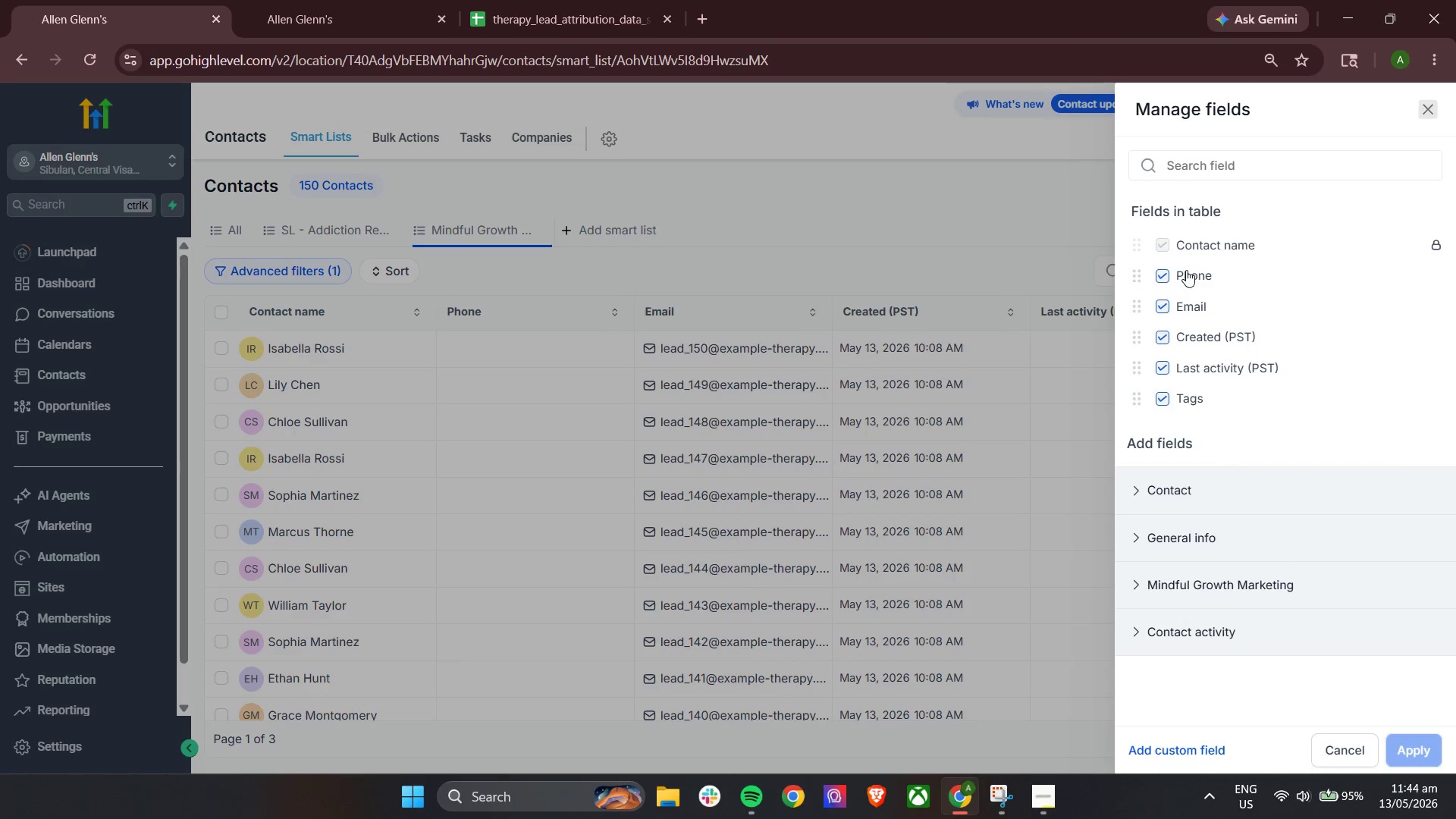 
double_click([1186, 270])
 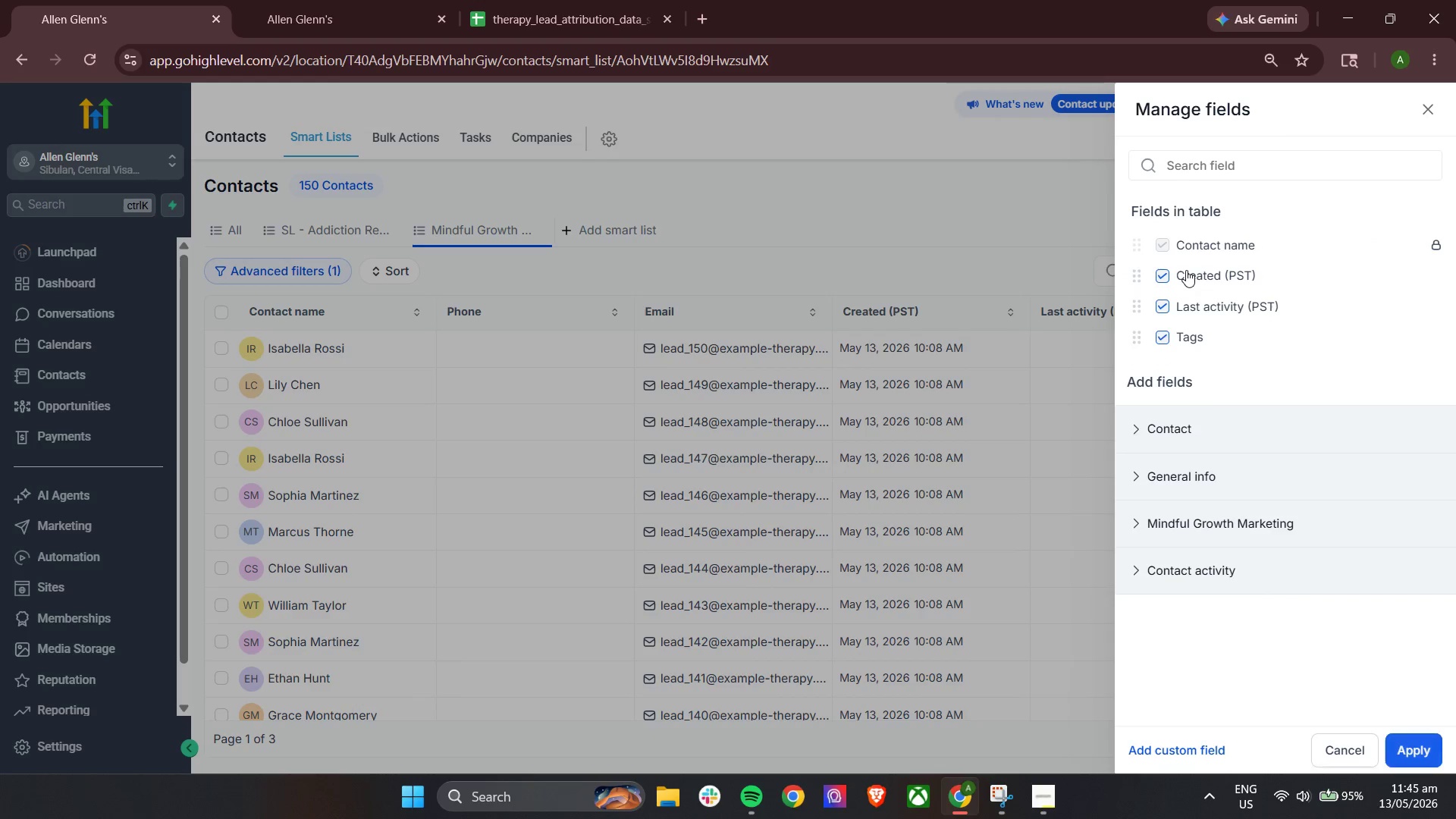 
triple_click([1186, 270])
 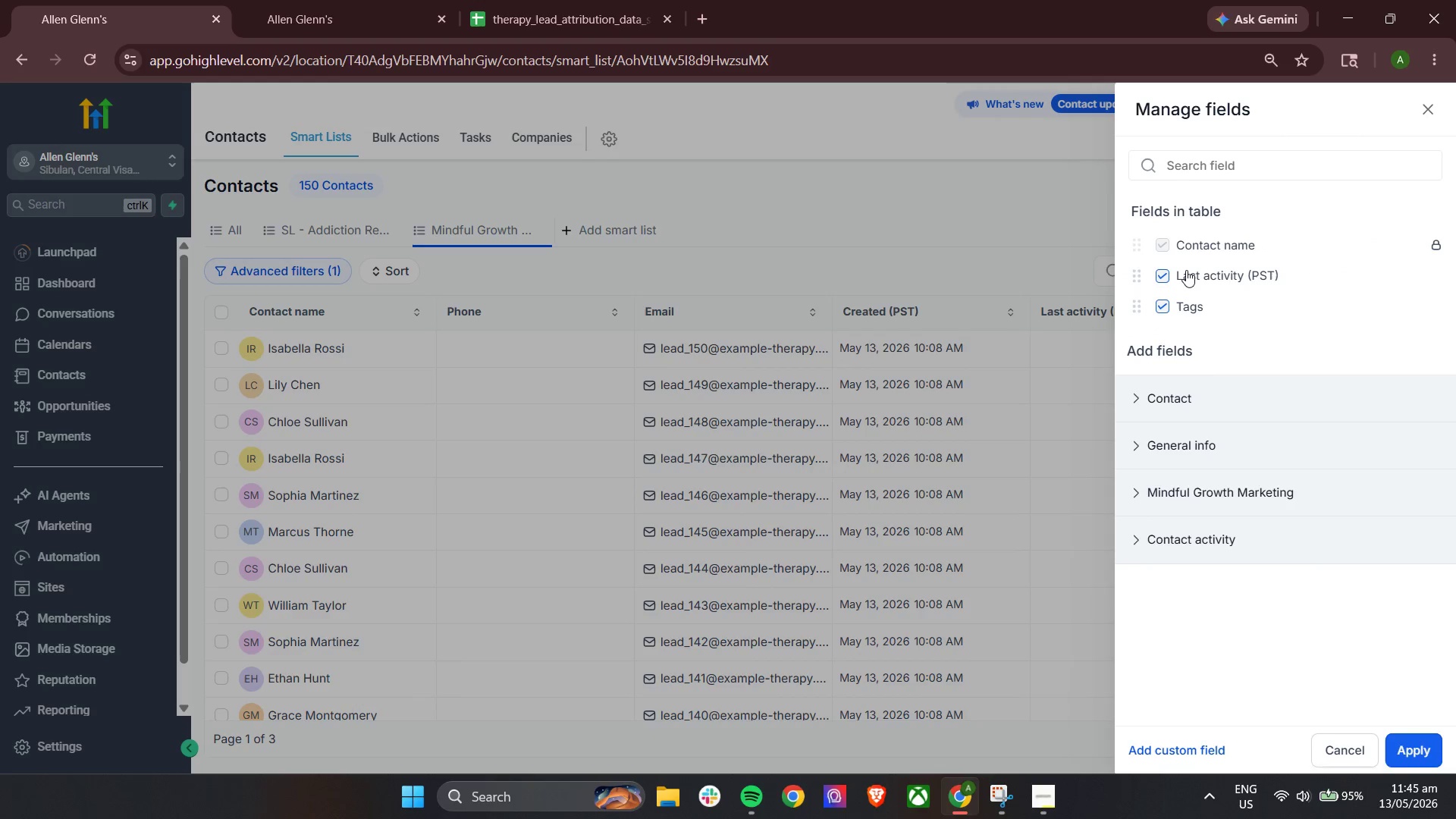 
triple_click([1186, 270])
 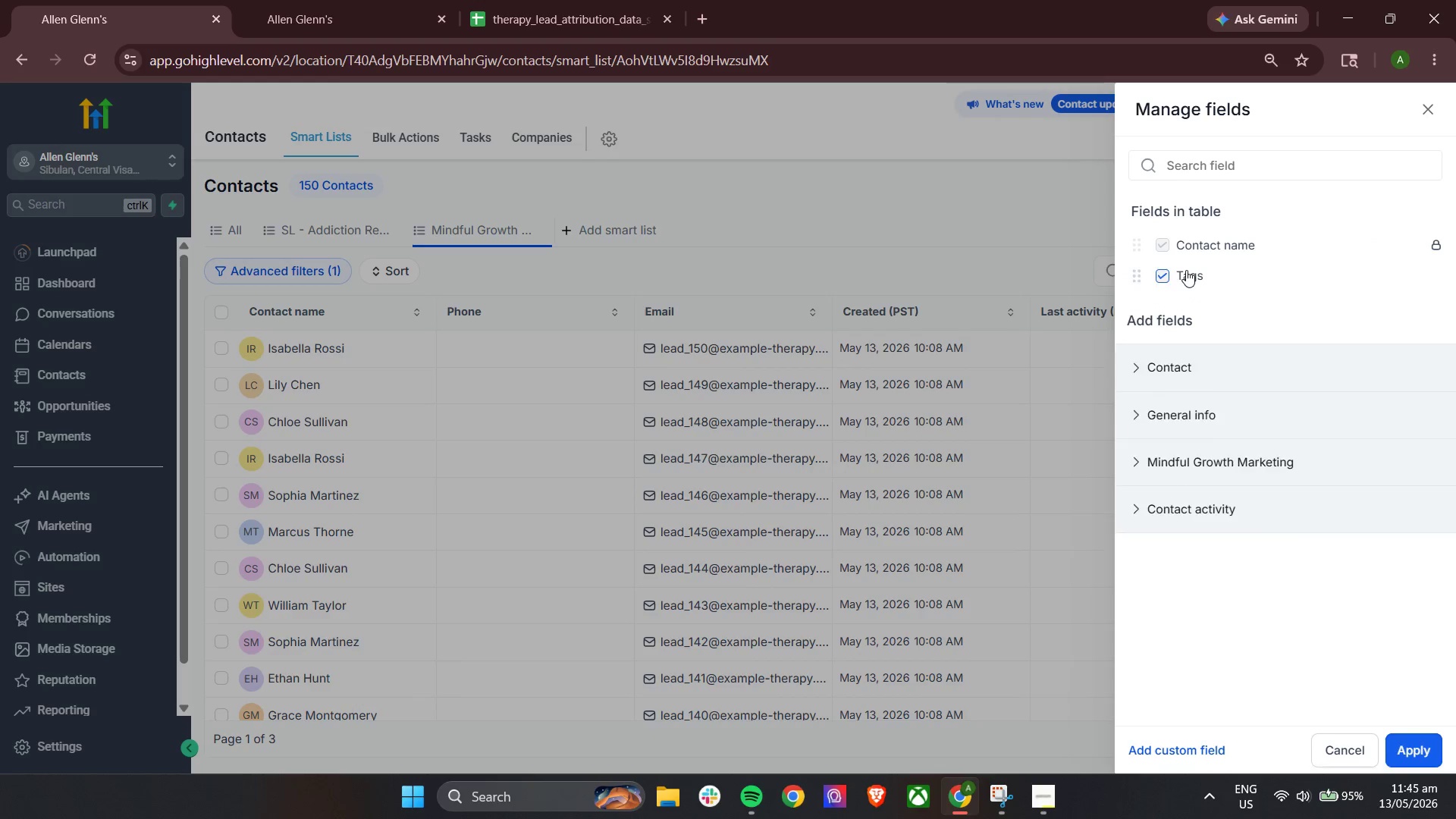 
triple_click([1186, 270])
 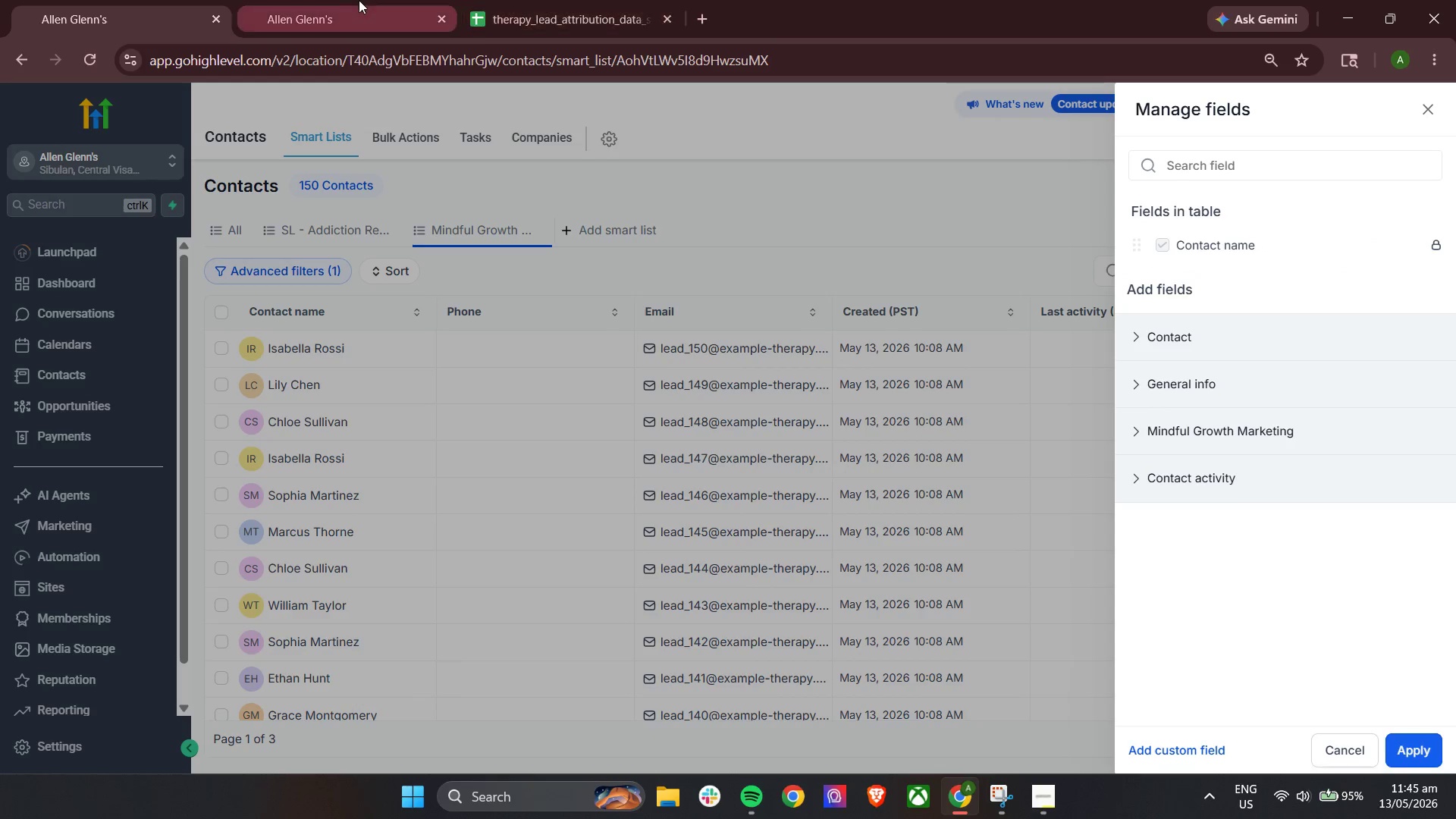 
left_click_drag(start_coordinate=[473, 0], to_coordinate=[479, 0])
 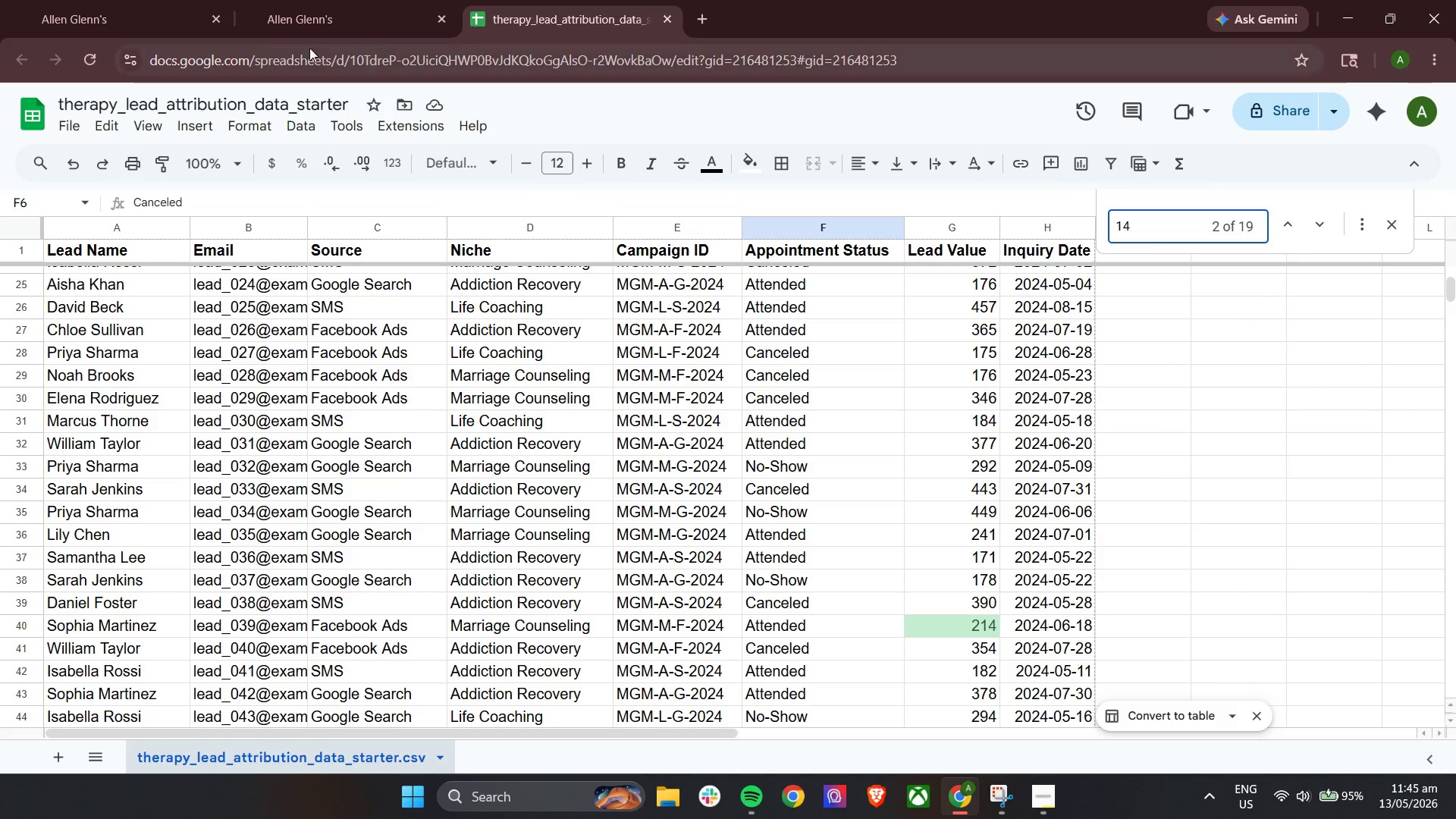 
left_click([158, 0])
 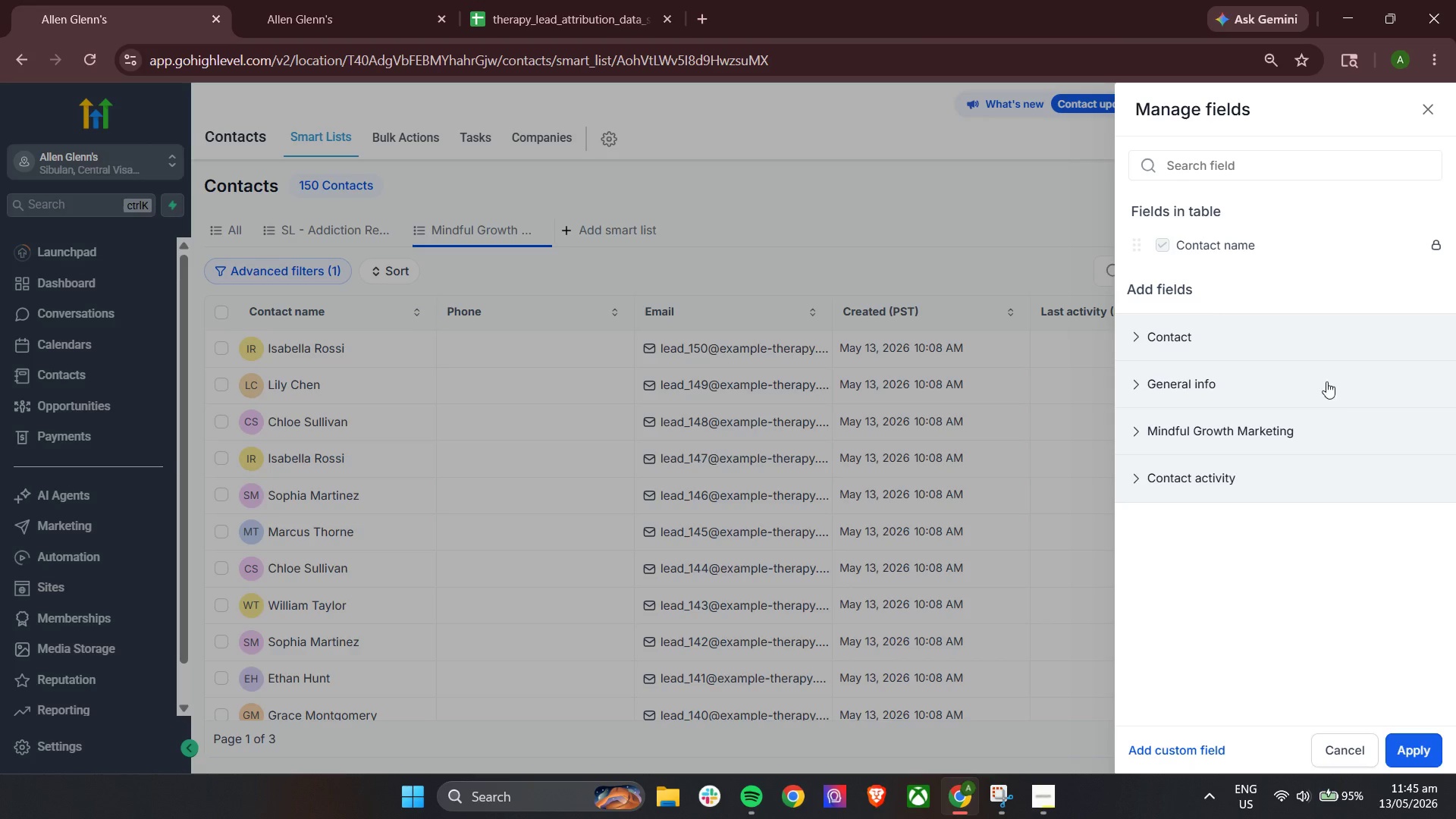 
left_click([1162, 336])
 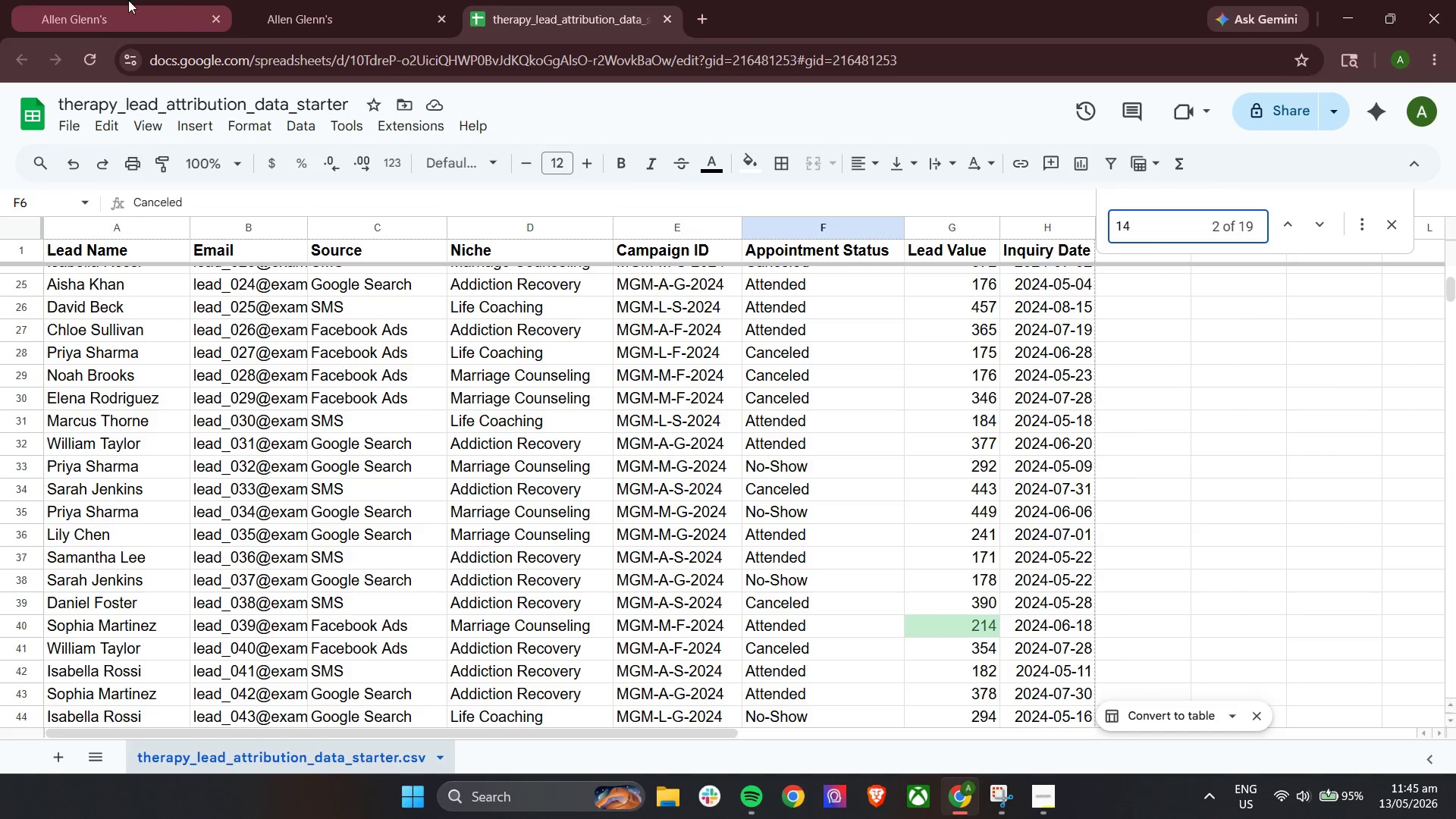 
left_click([117, 0])
 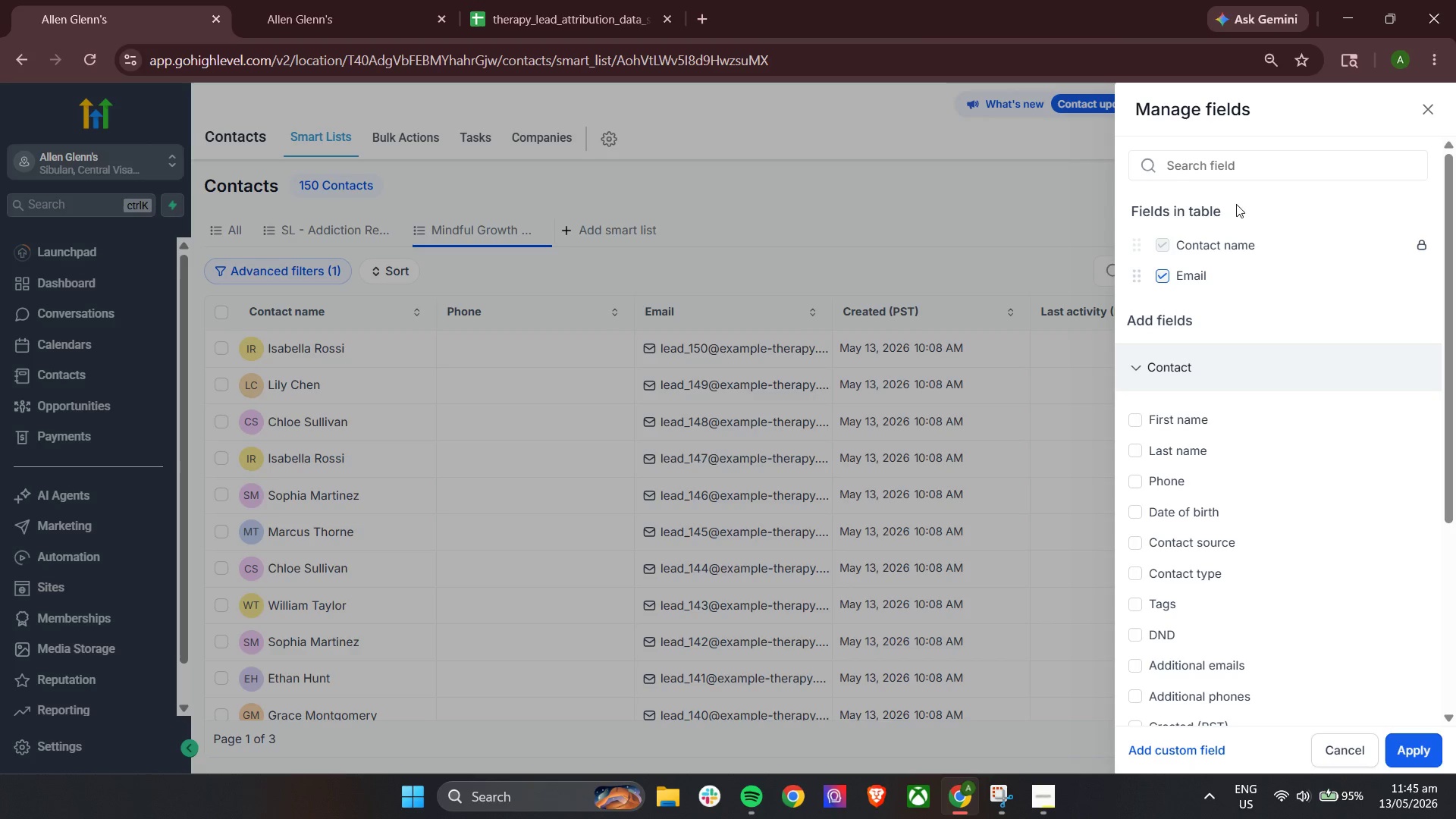 
left_click([1247, 164])
 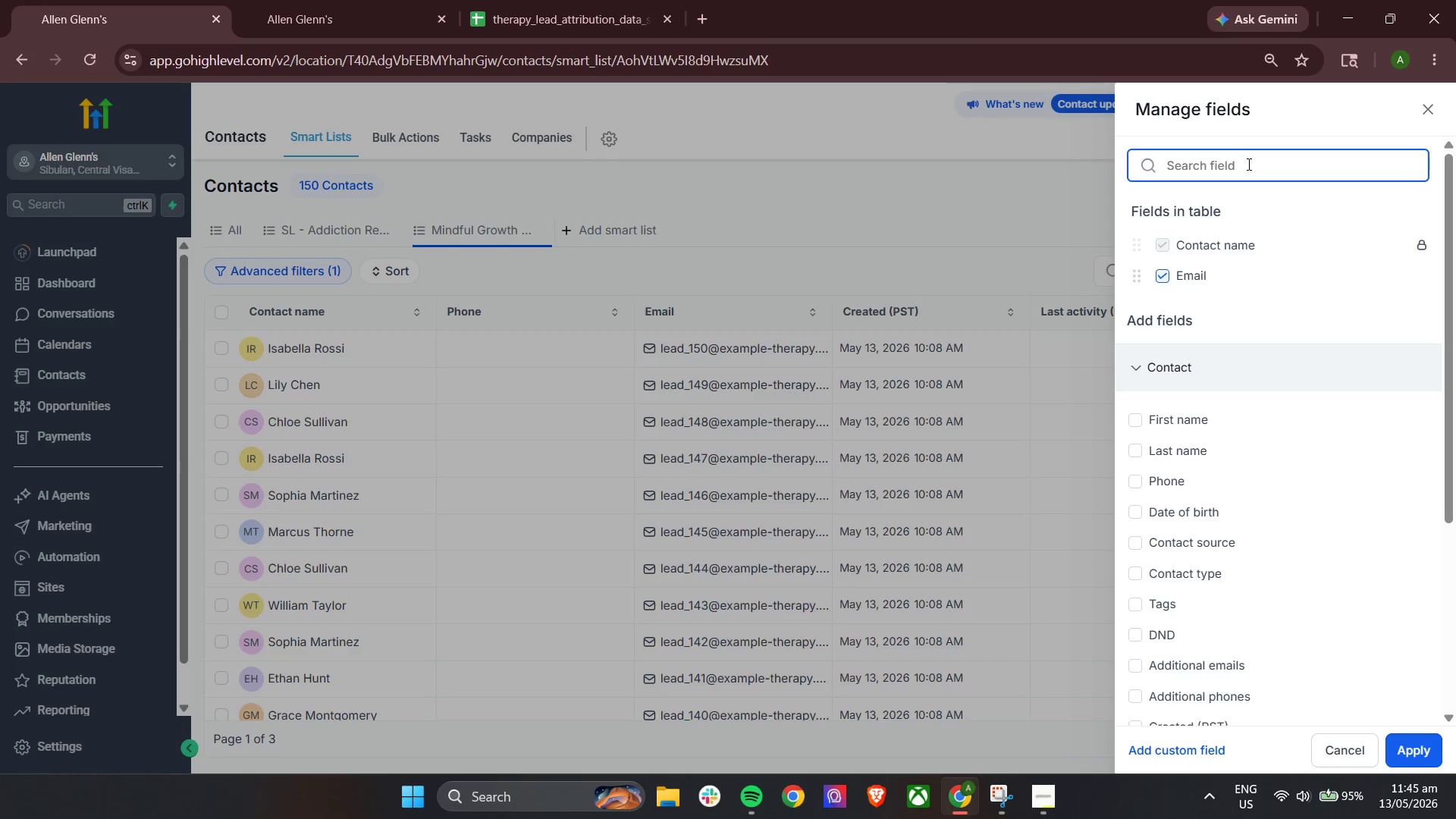 
type(rouce)
key(Backspace)
key(Backspace)
key(Backspace)
key(Backspace)
key(Backspace)
type(sou)
 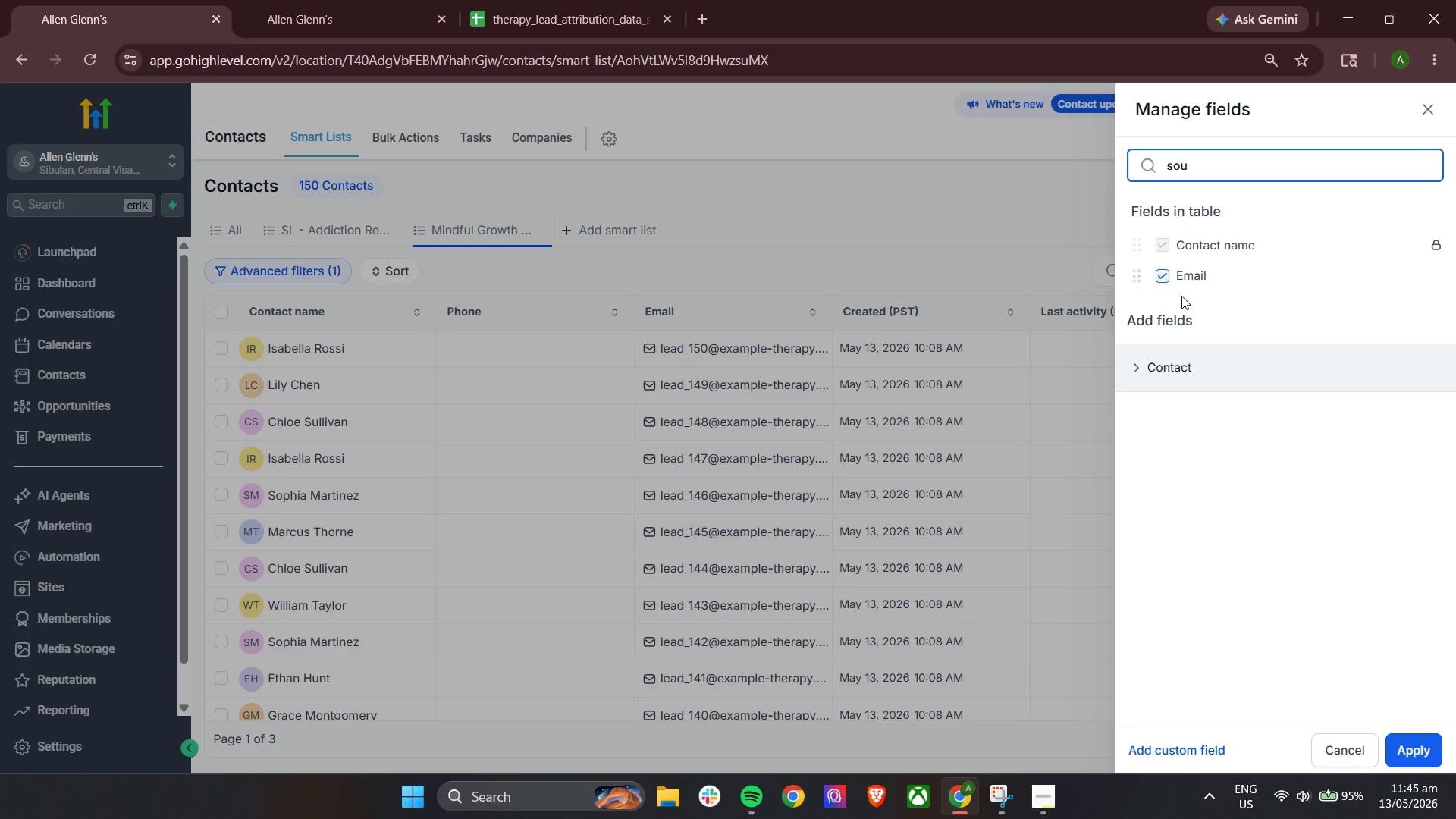 
left_click([1187, 366])
 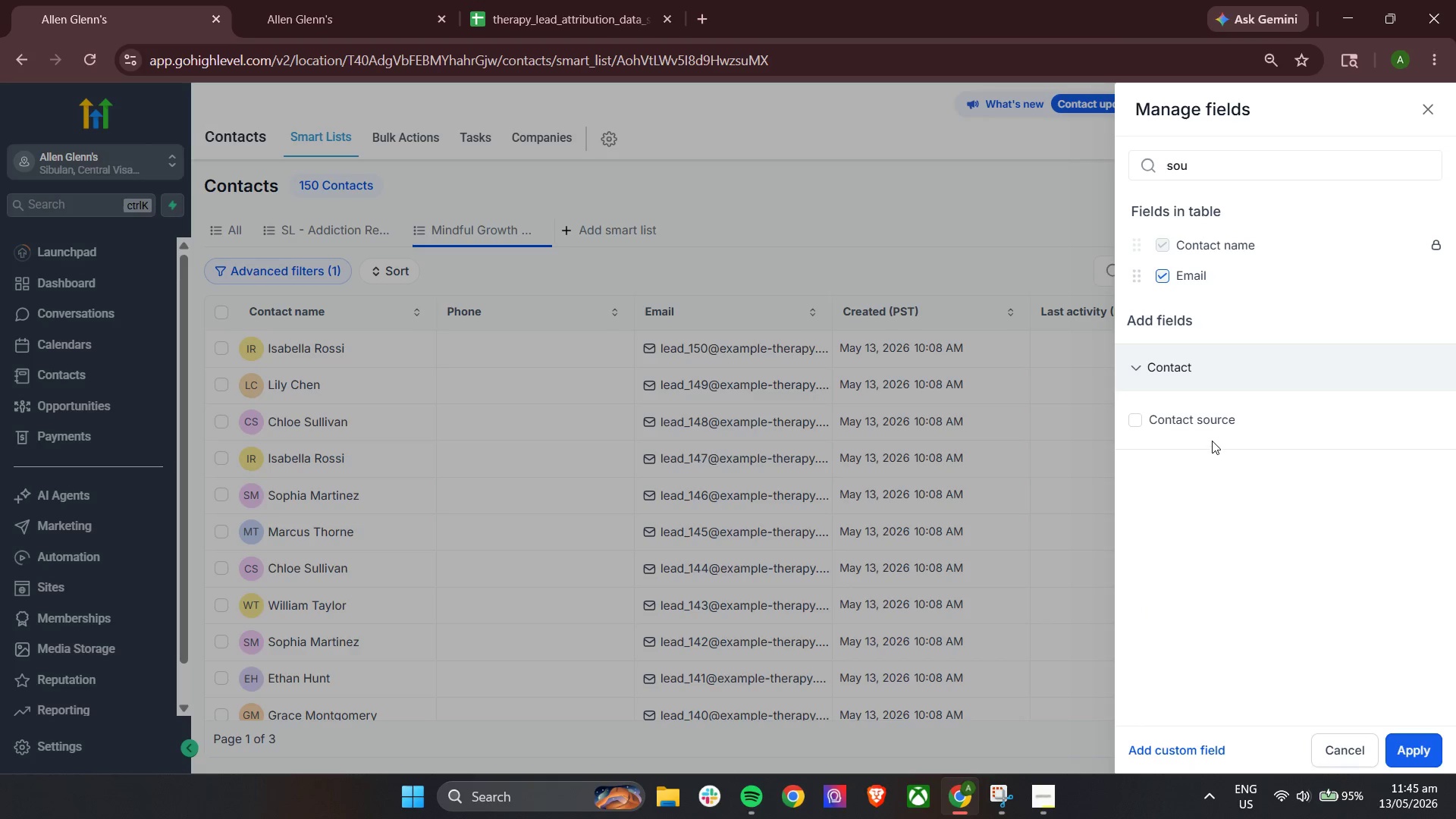 
left_click([1213, 424])
 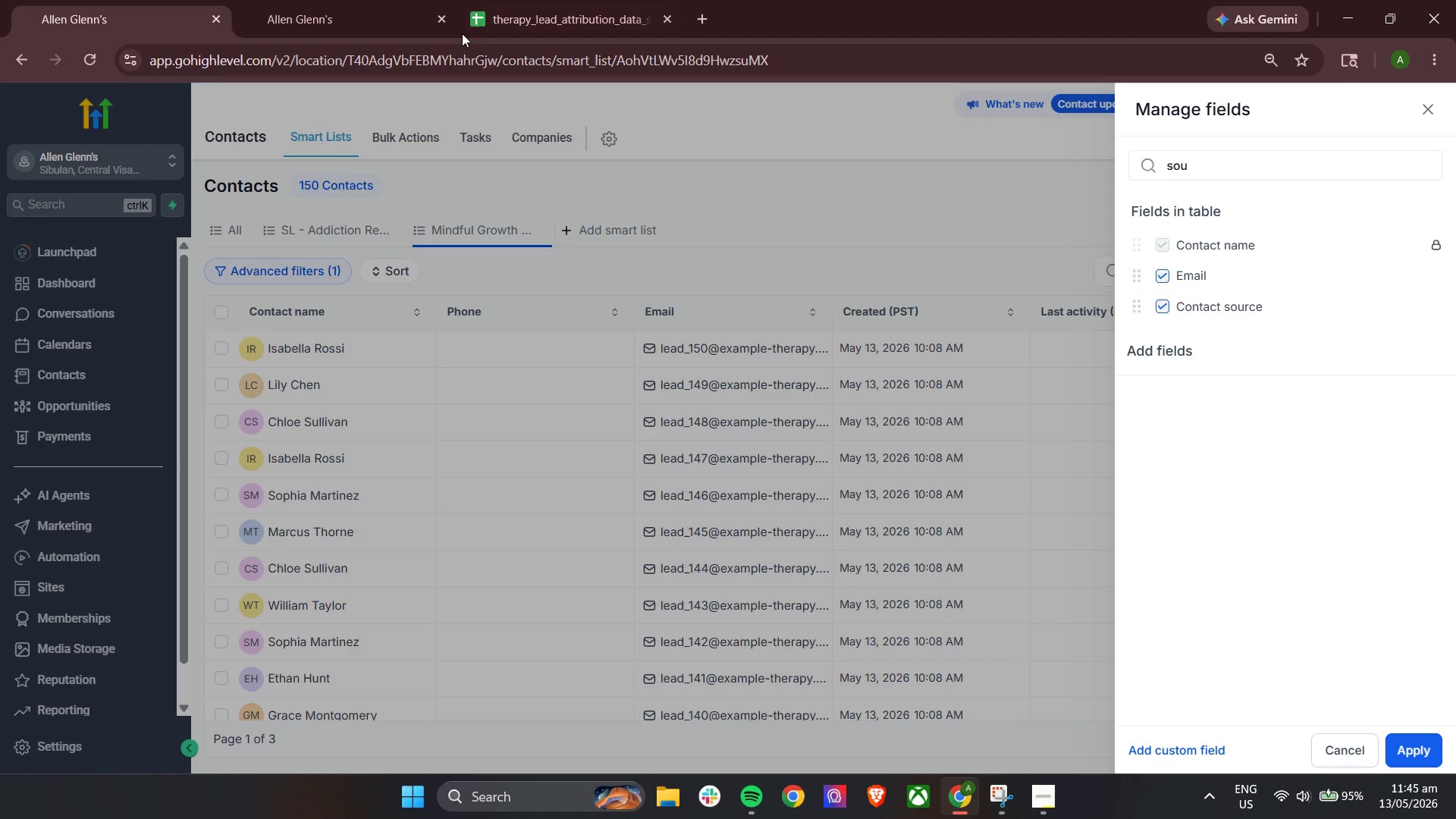 
left_click([577, 0])
 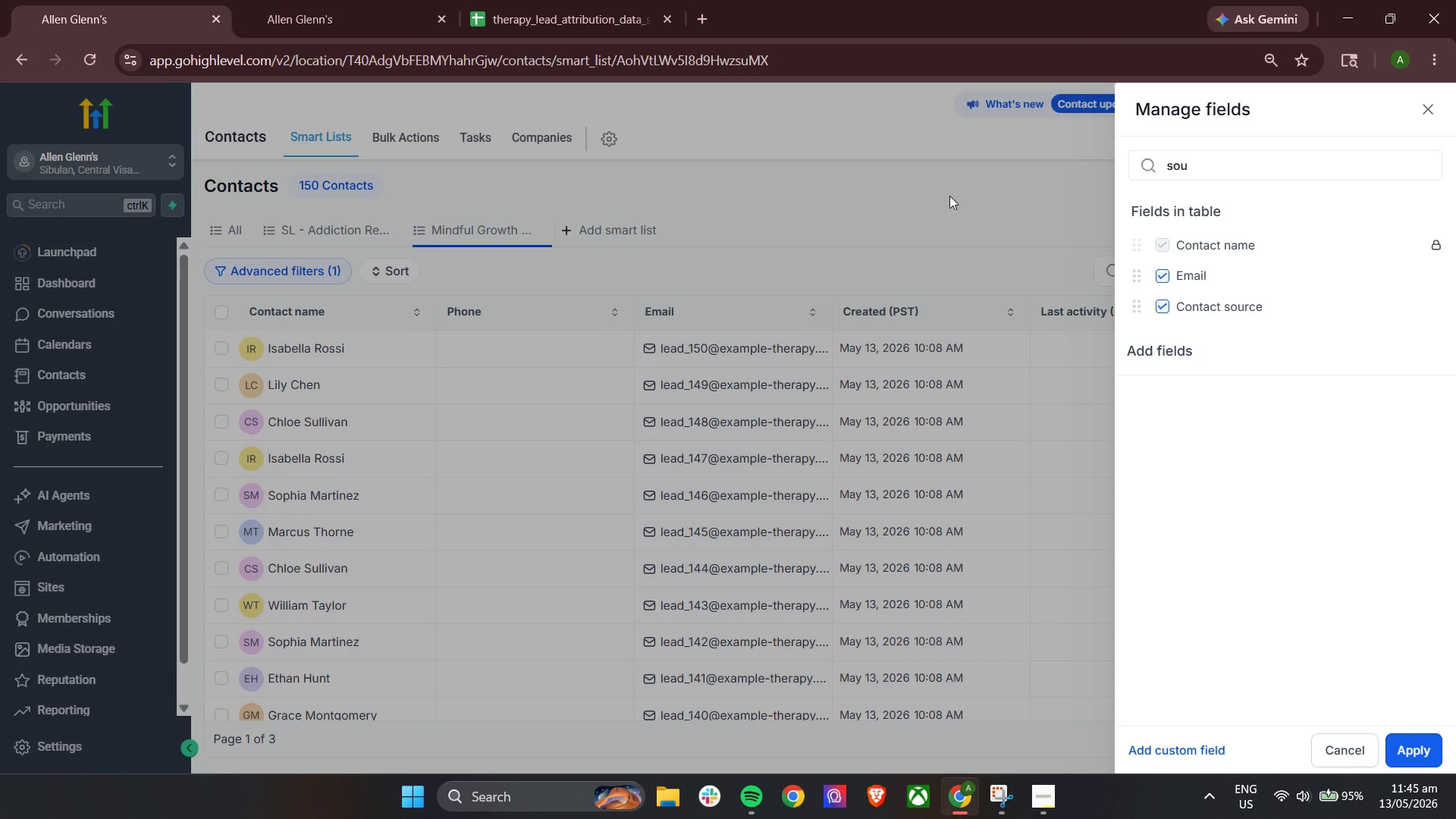 
double_click([1210, 168])
 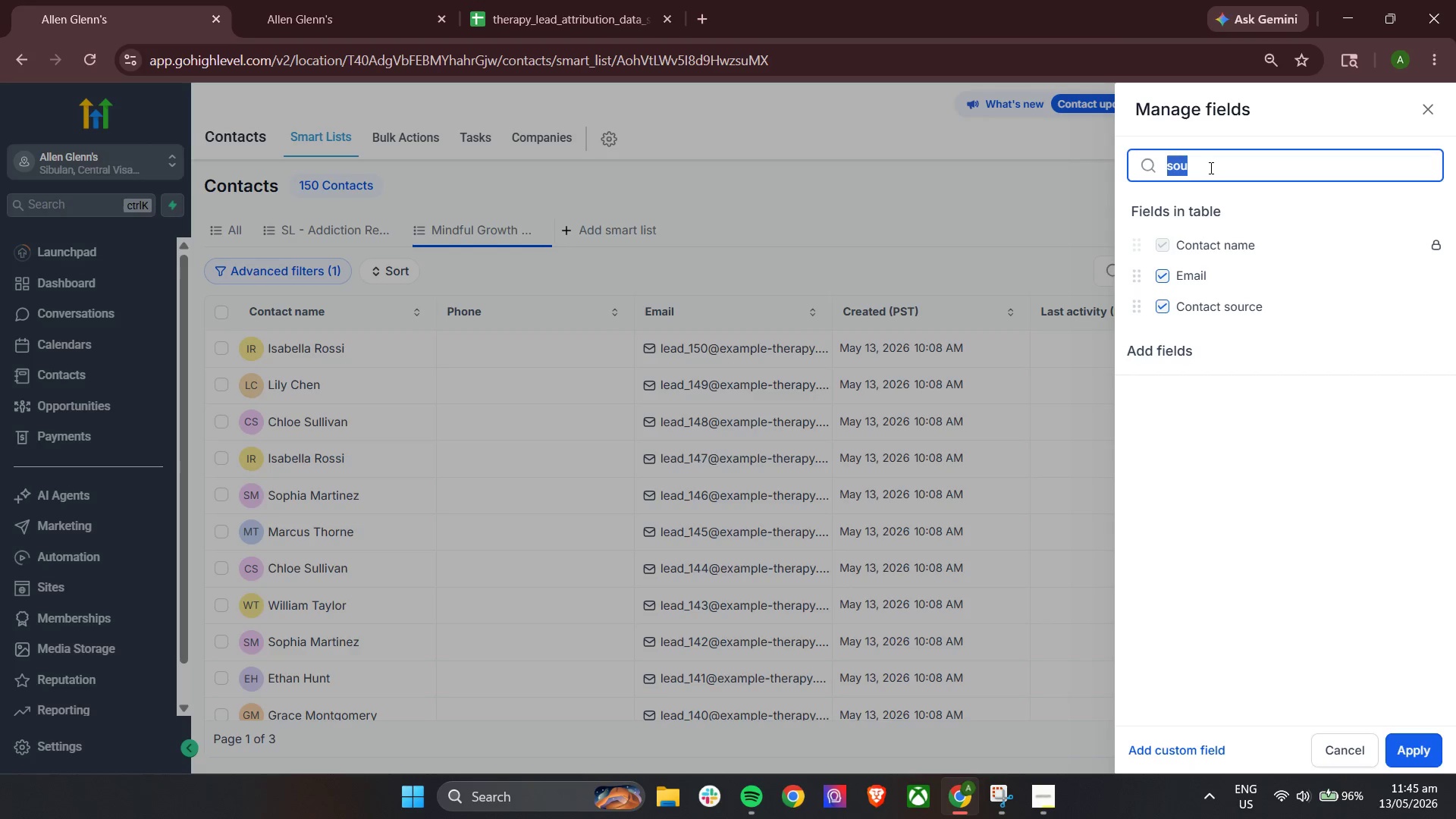 
type(niche)
 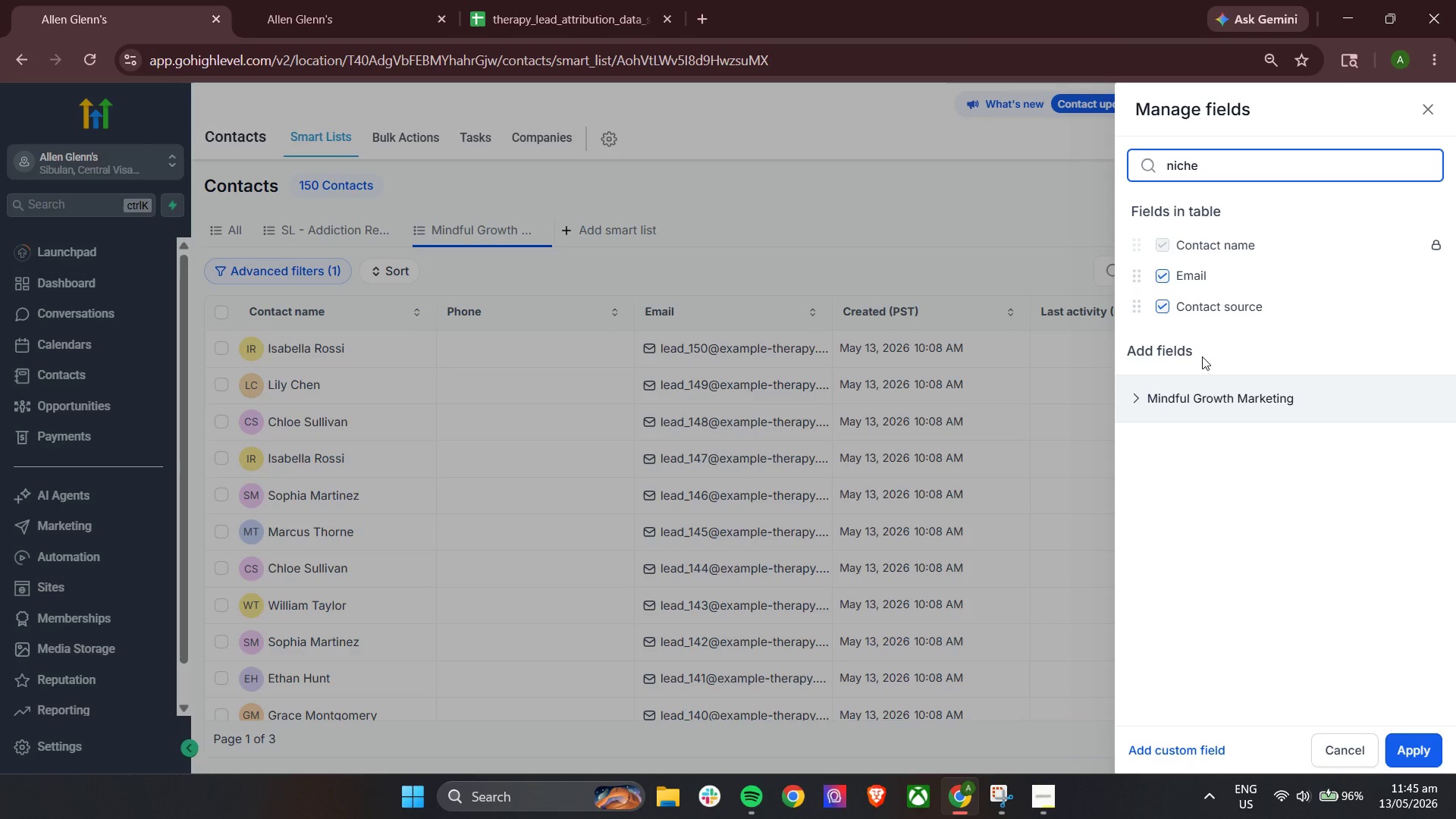 
left_click([1194, 391])
 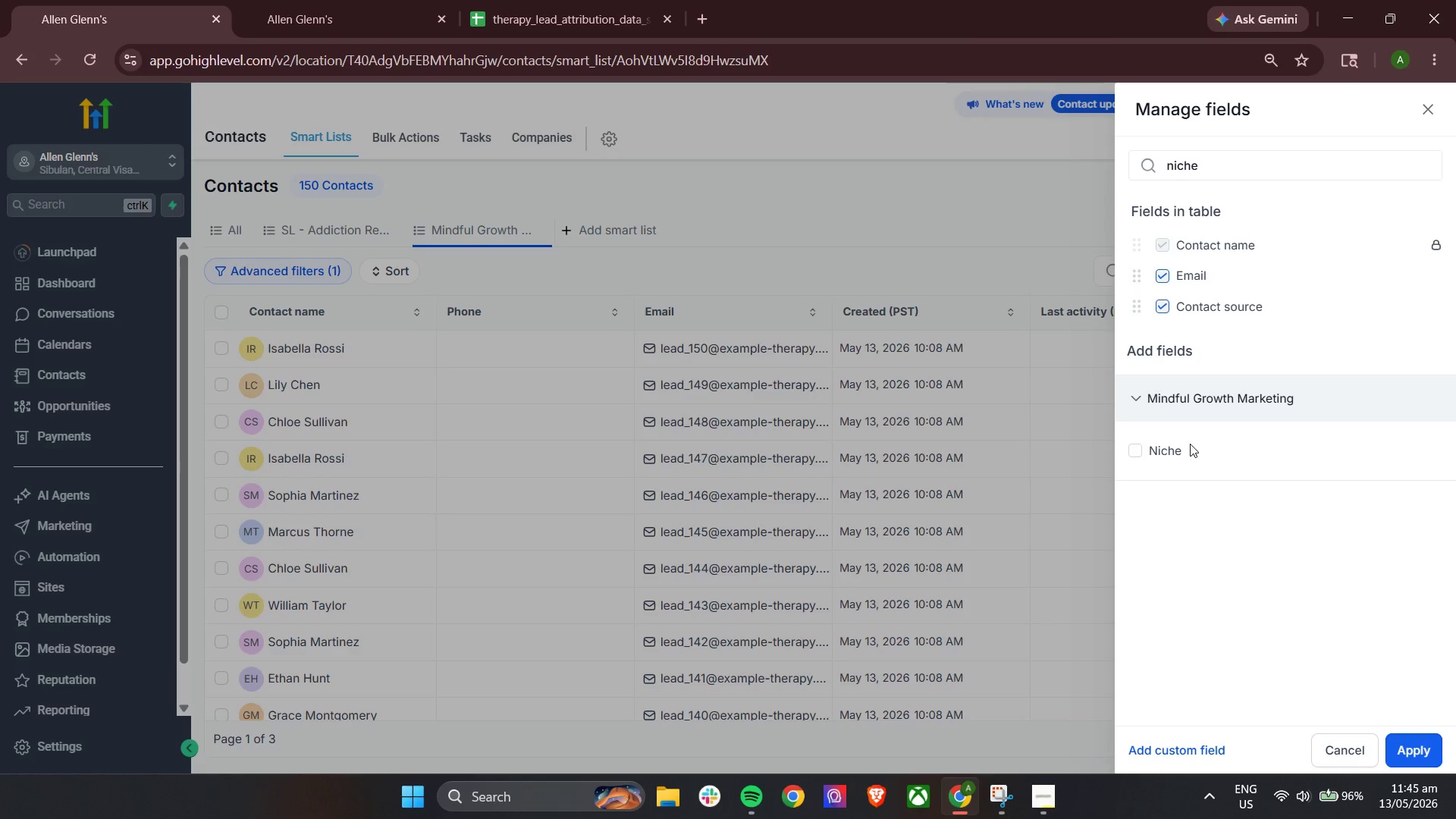 
left_click([1188, 447])
 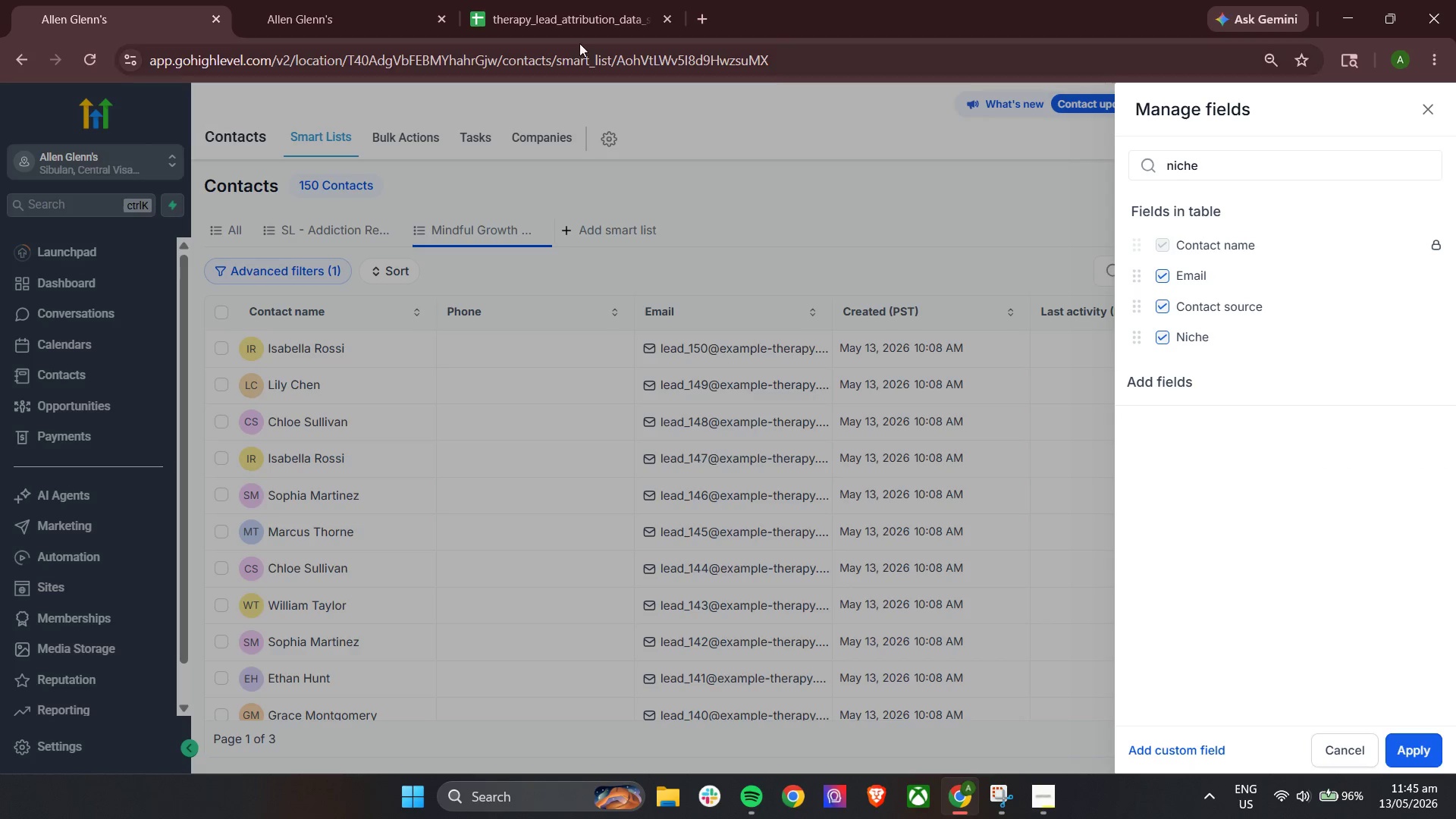 
left_click([554, 0])
 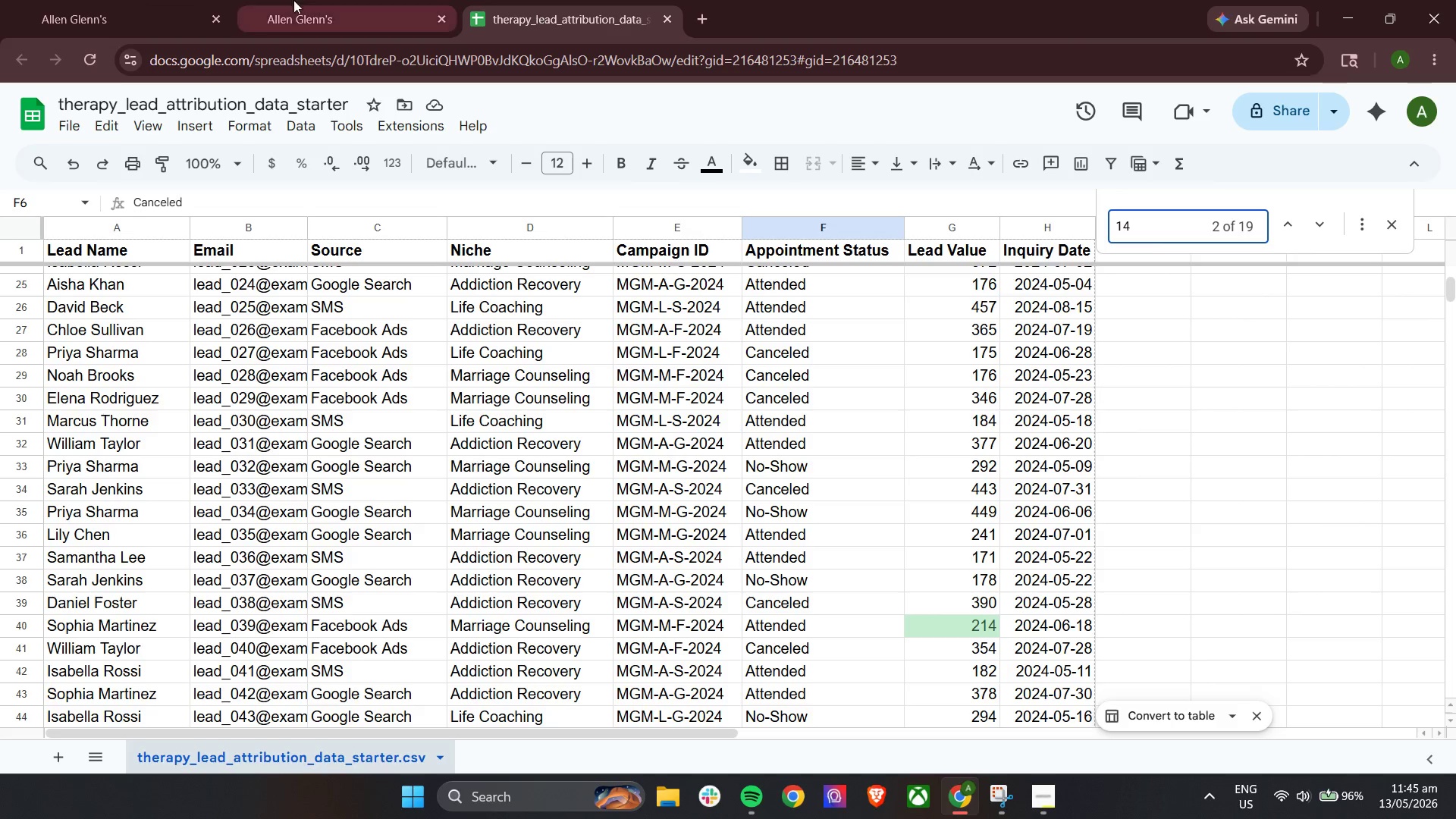 
left_click([184, 0])
 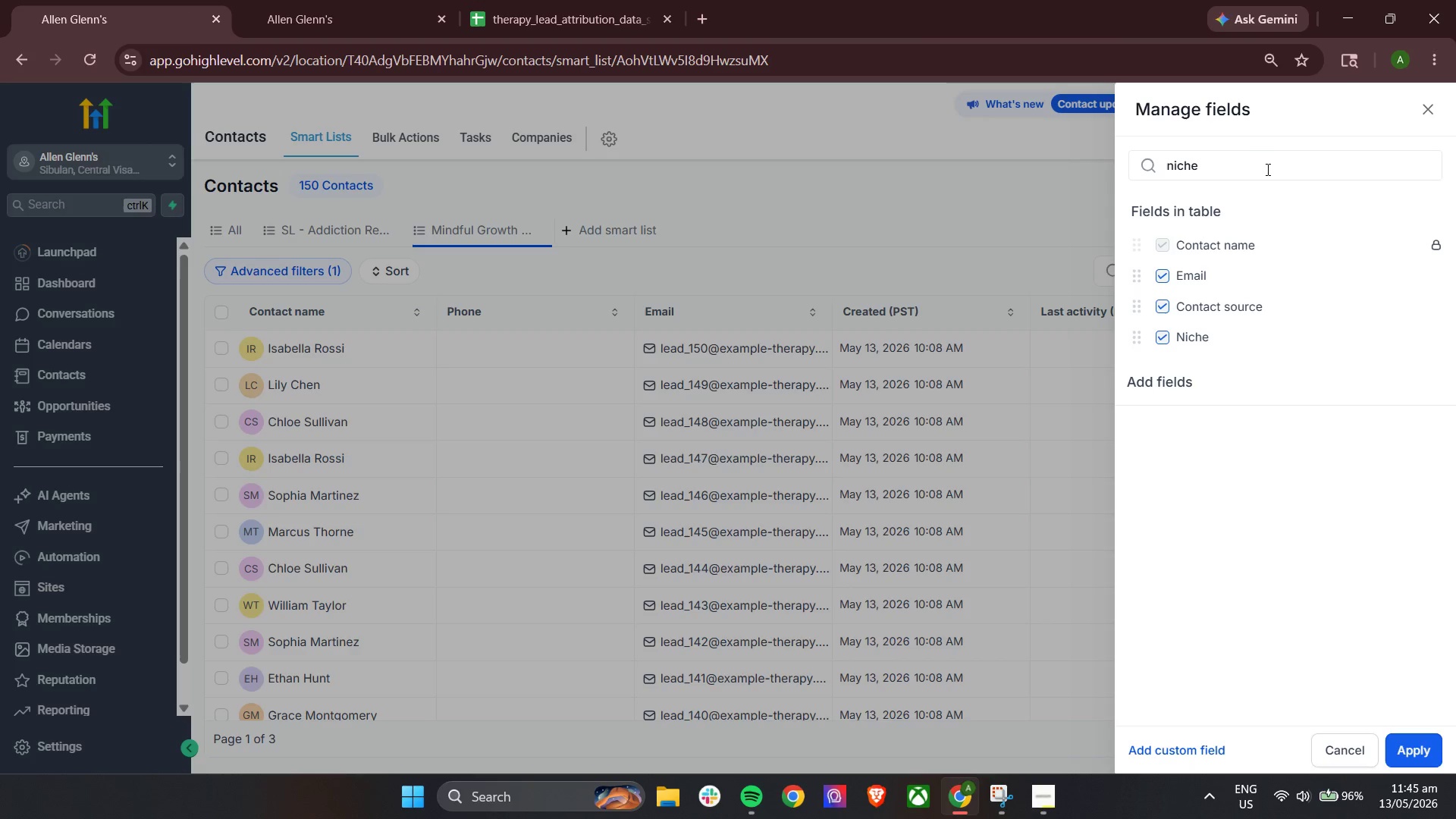 
double_click([1262, 161])
 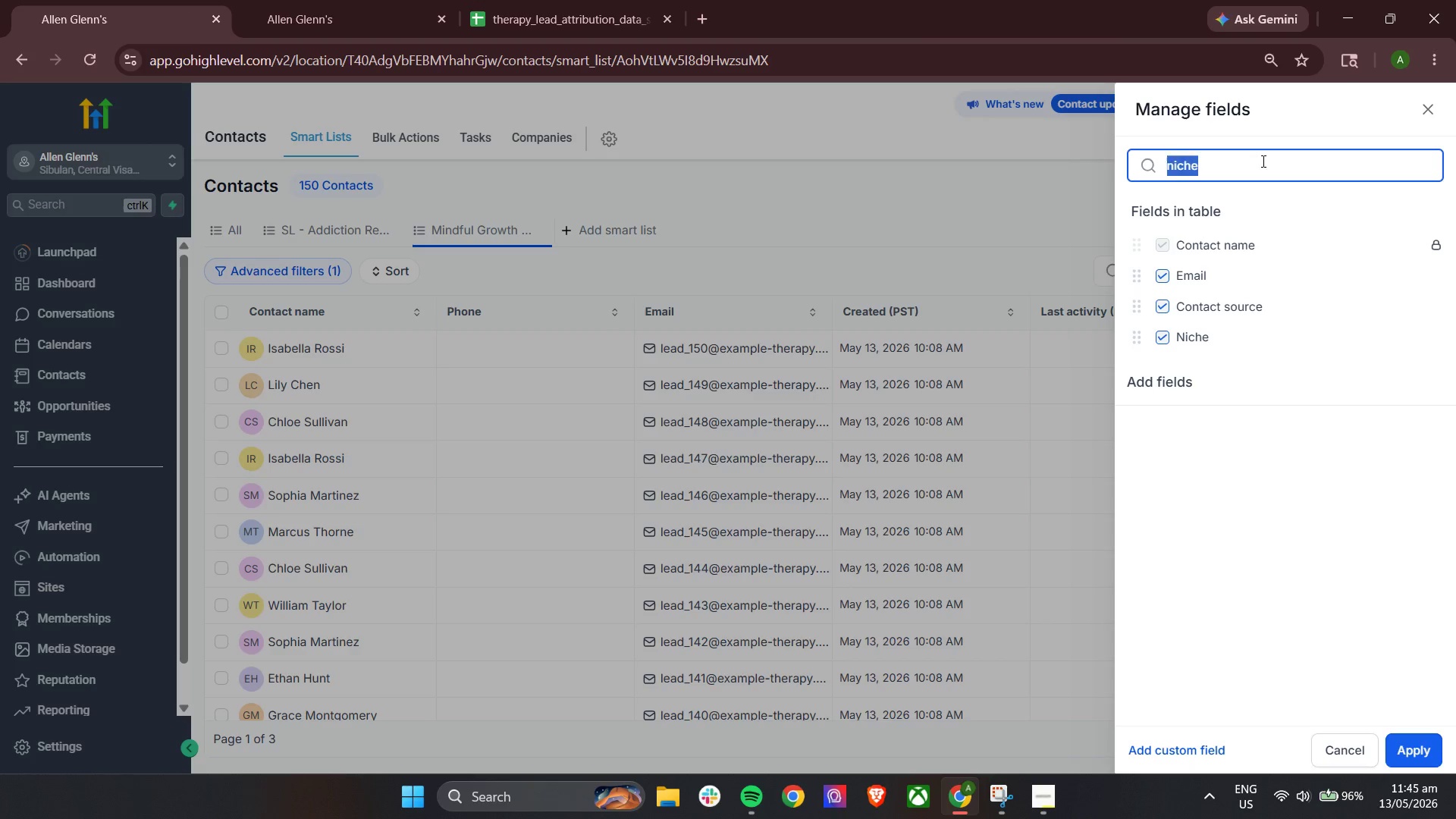 
triple_click([1262, 161])
 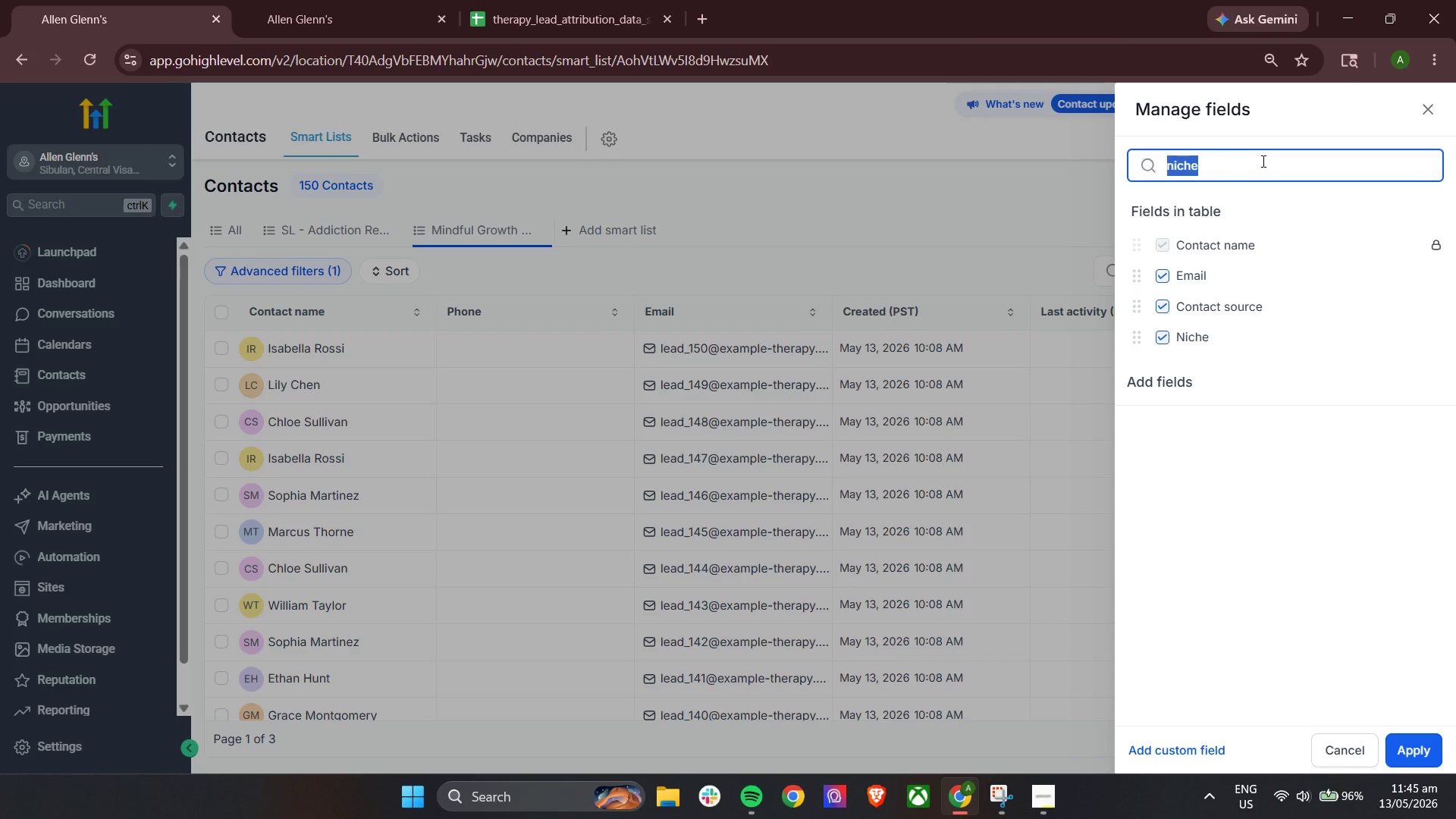 
type(ca)
 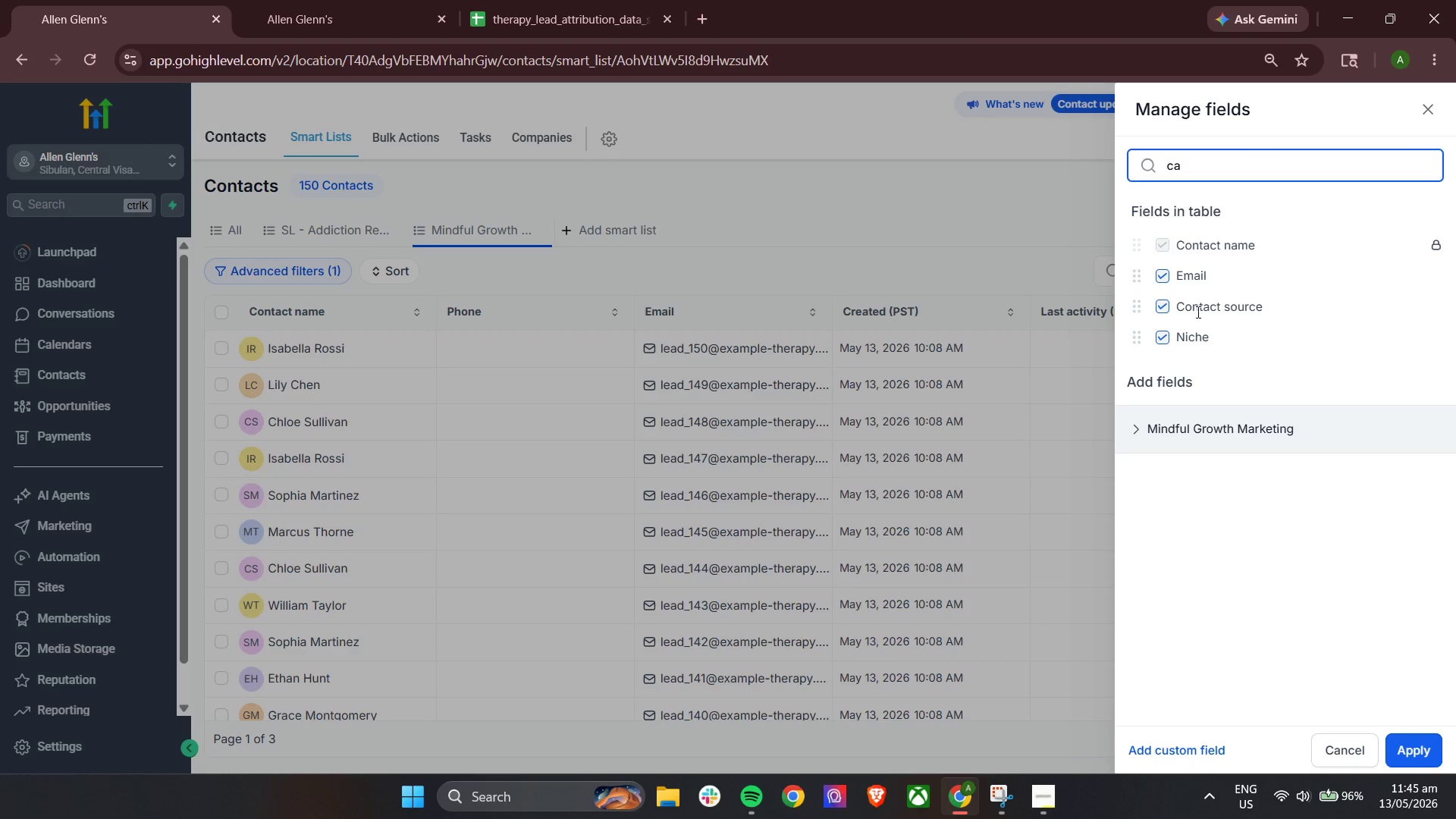 
left_click([1199, 432])
 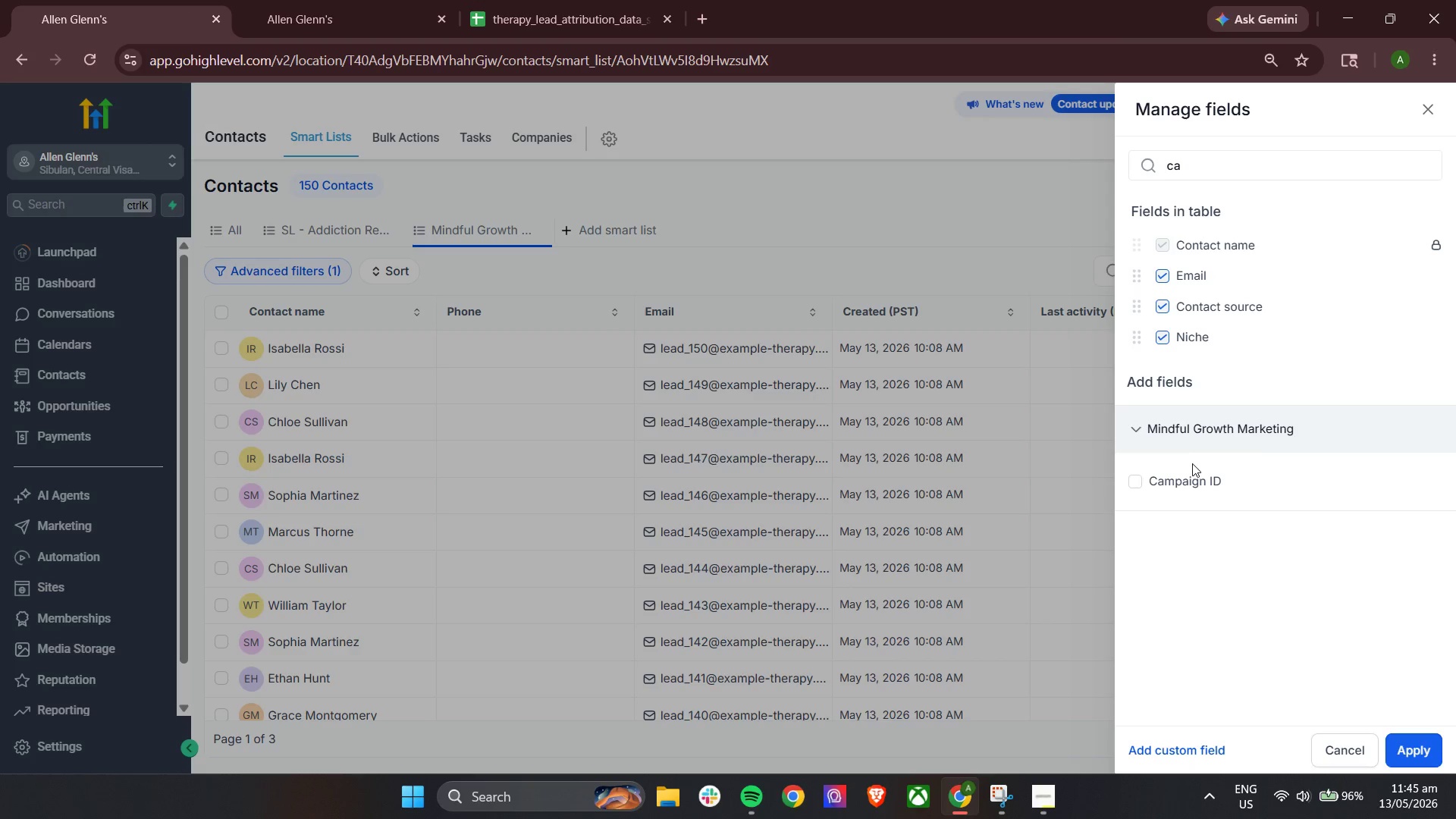 
left_click_drag(start_coordinate=[1187, 475], to_coordinate=[1180, 476])
 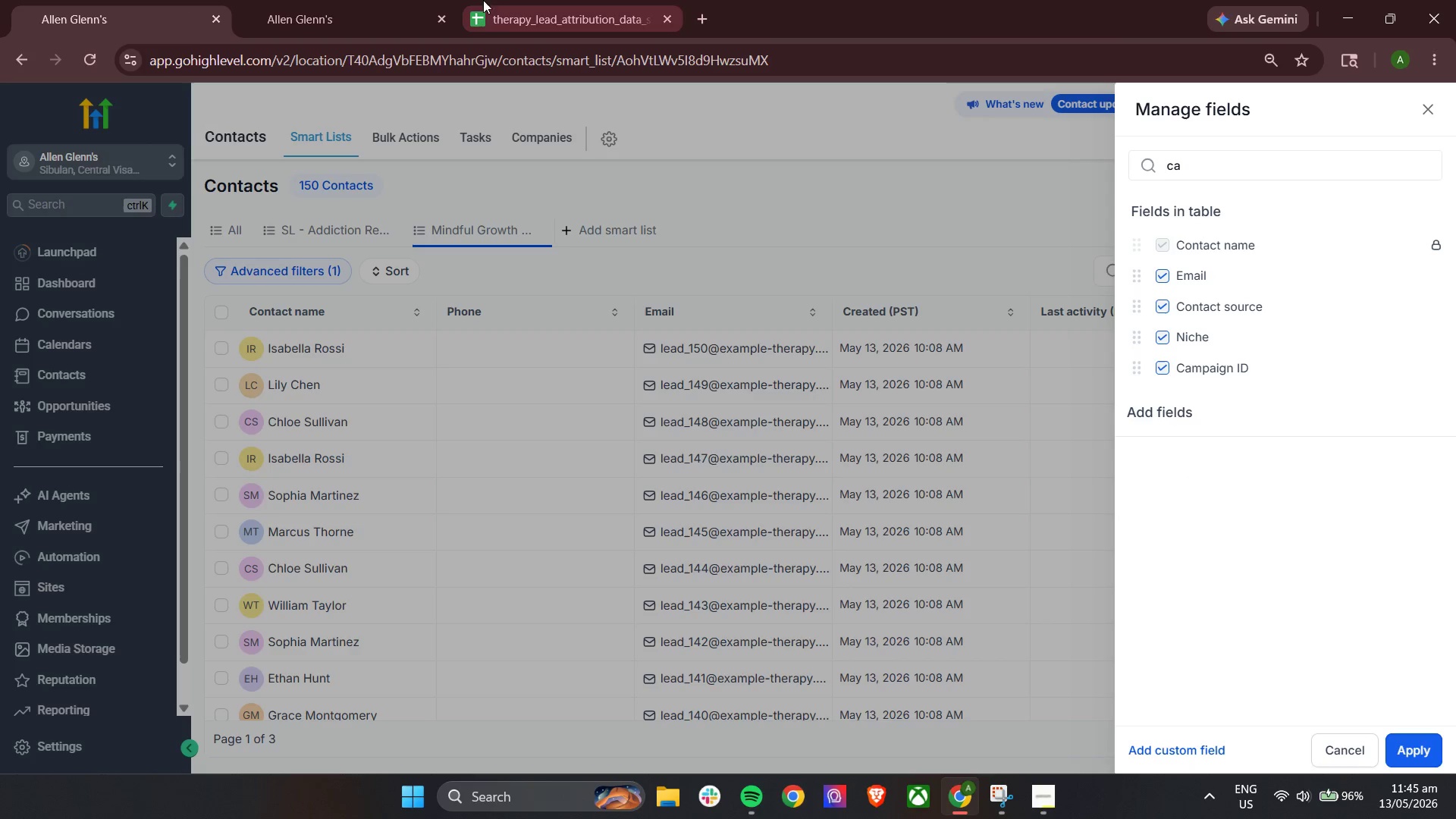 
left_click([538, 0])
 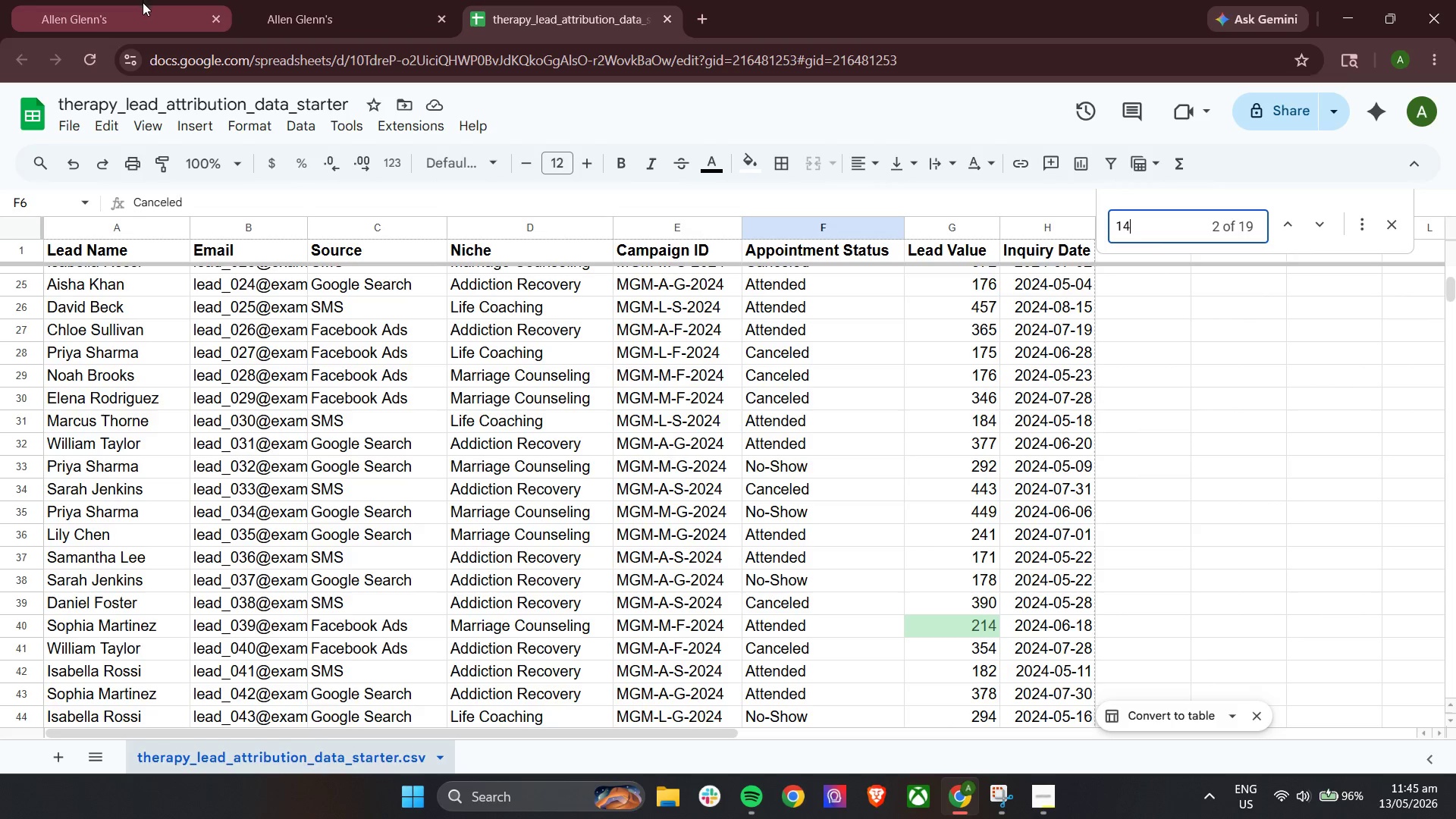 
left_click([105, 0])
 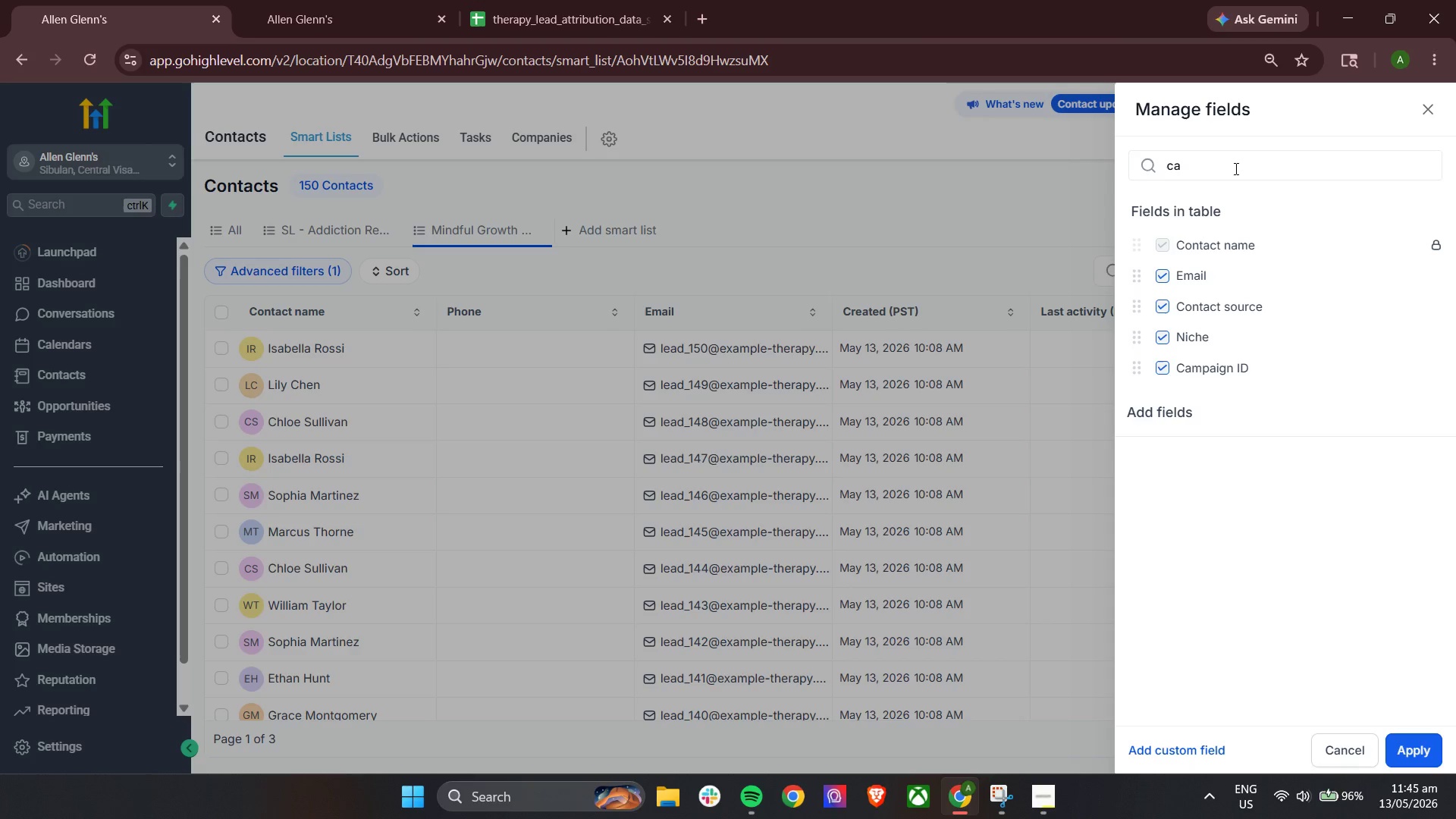 
double_click([1235, 168])
 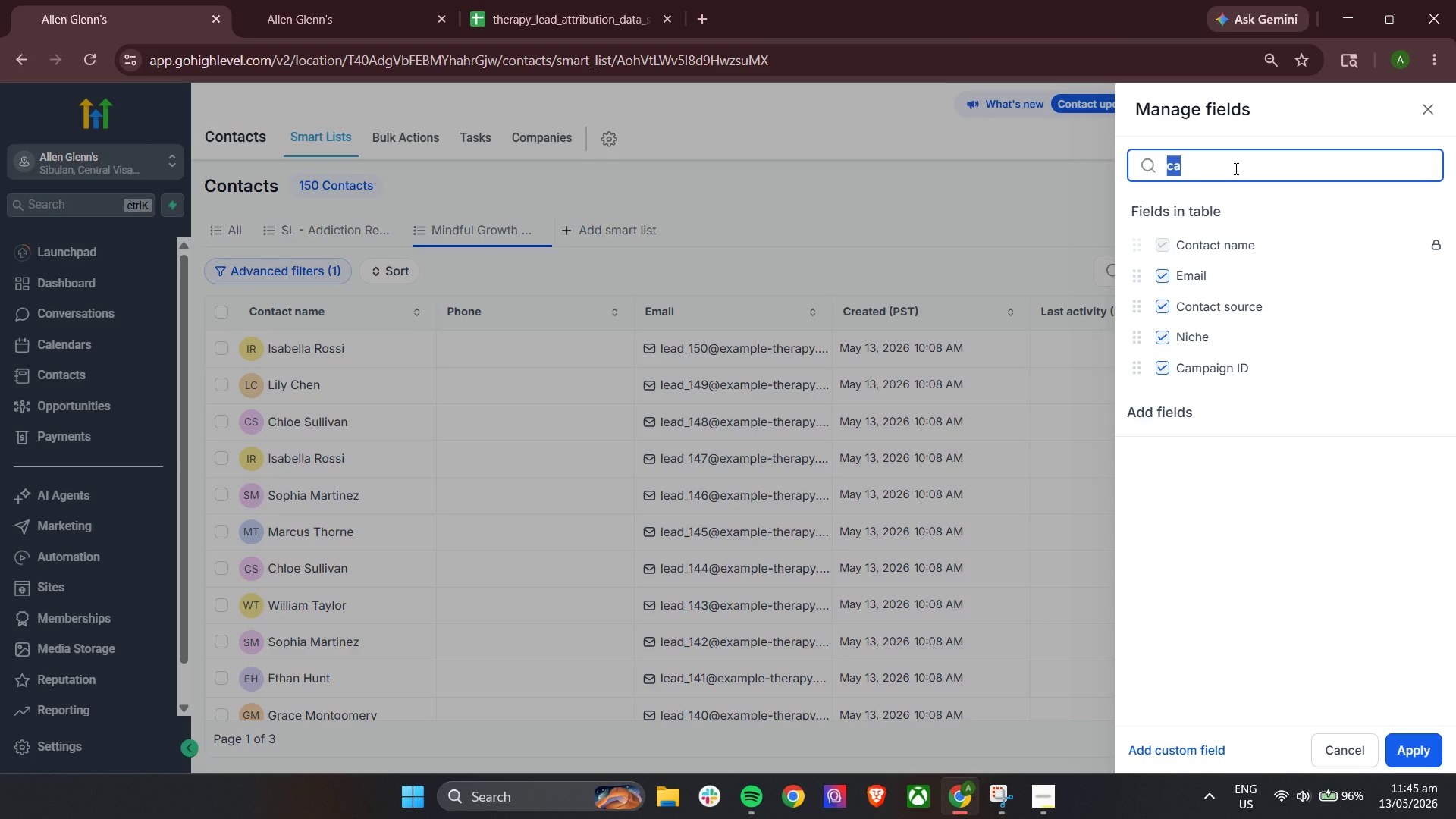 
type(app)
 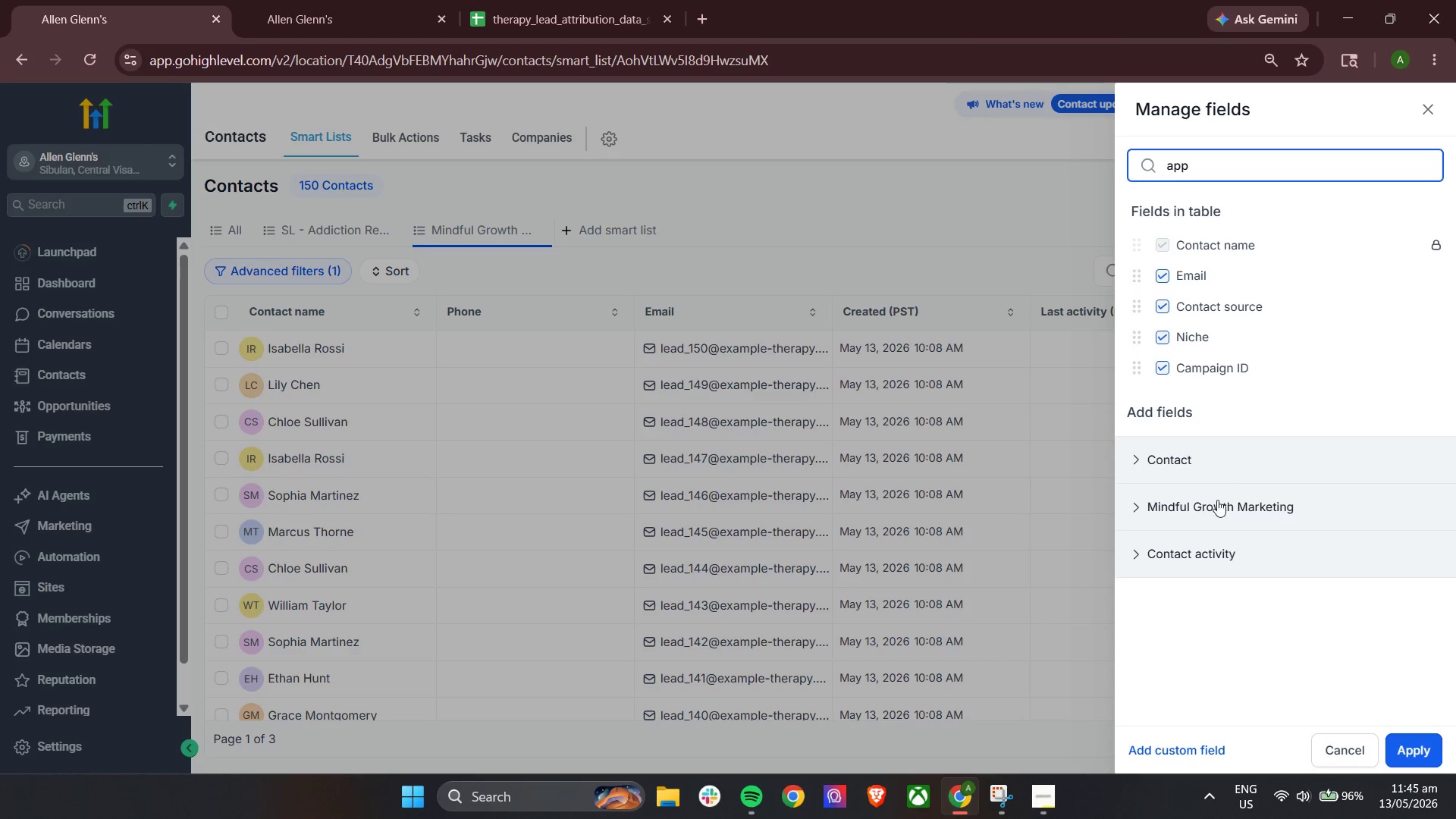 
left_click([1214, 500])
 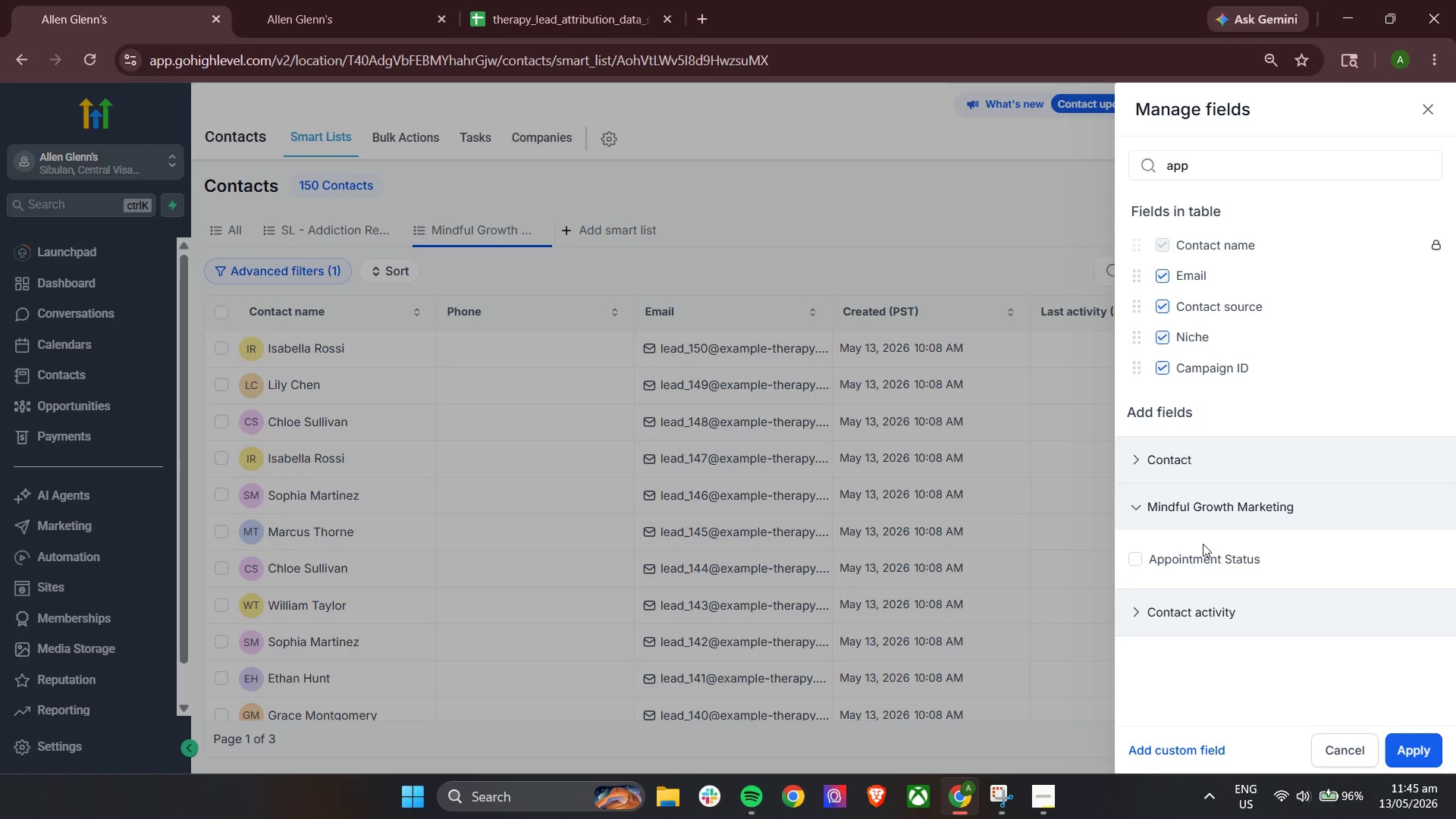 
left_click([1202, 553])
 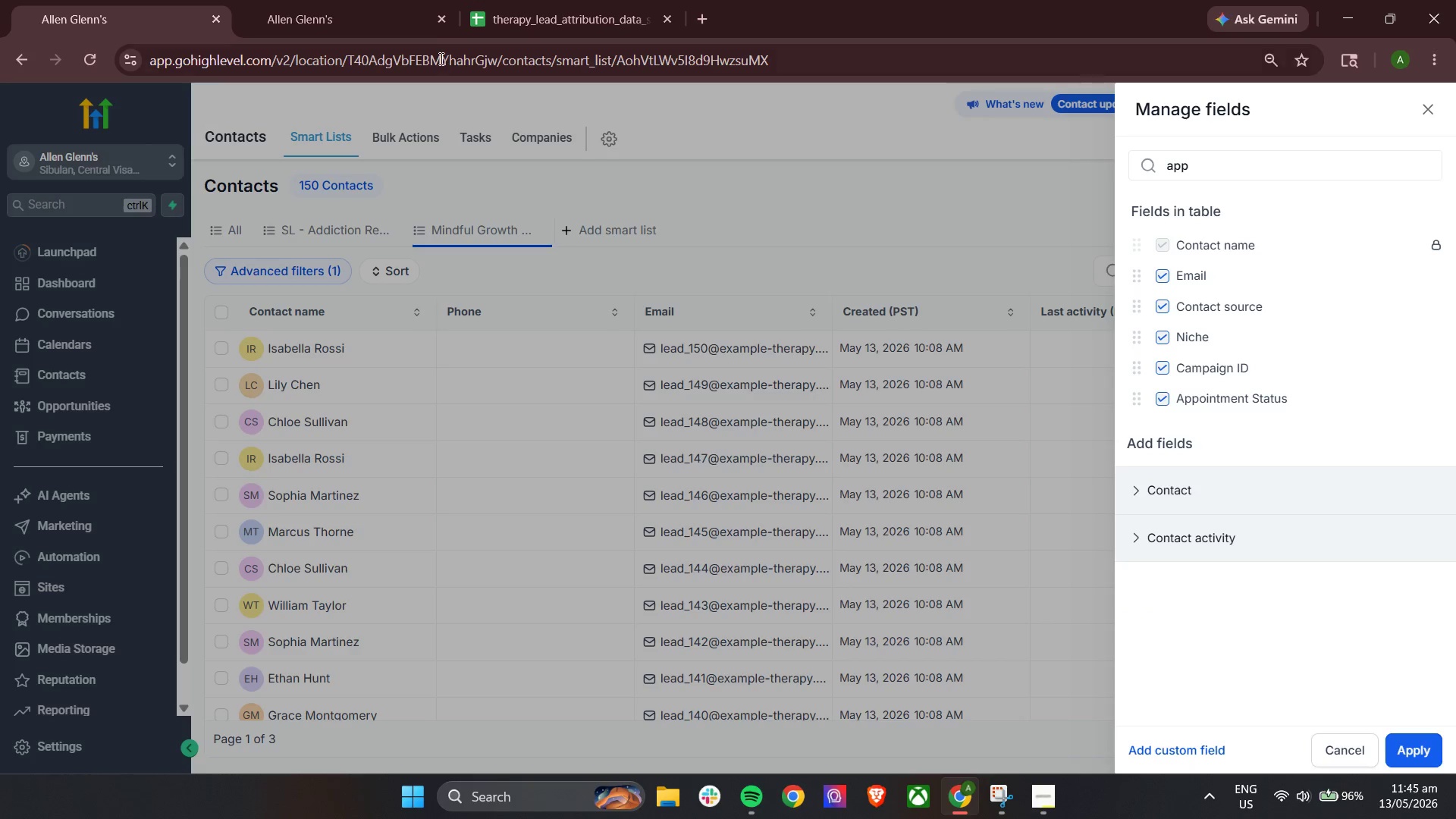 
left_click([538, 0])
 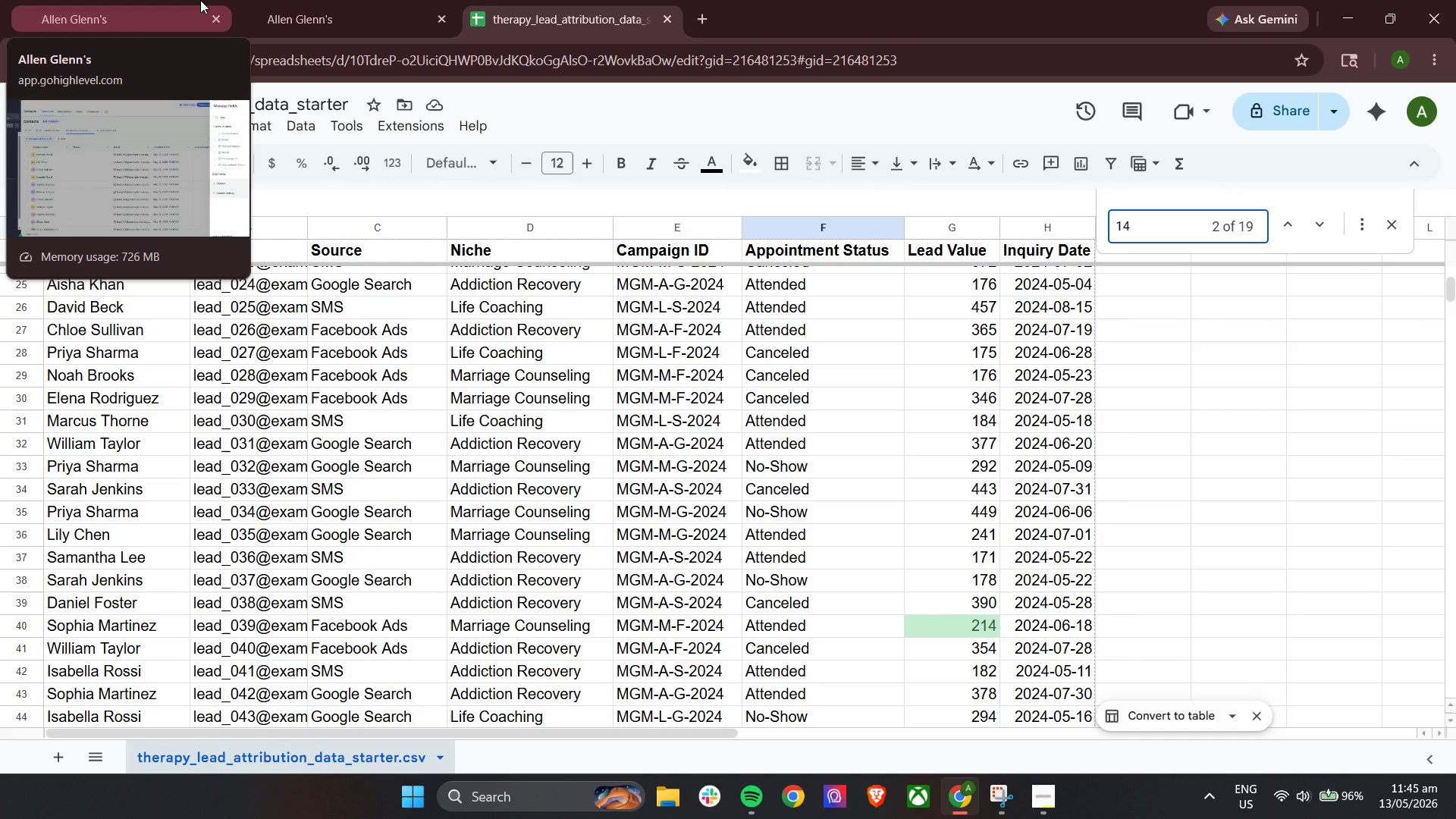 
left_click([200, 0])
 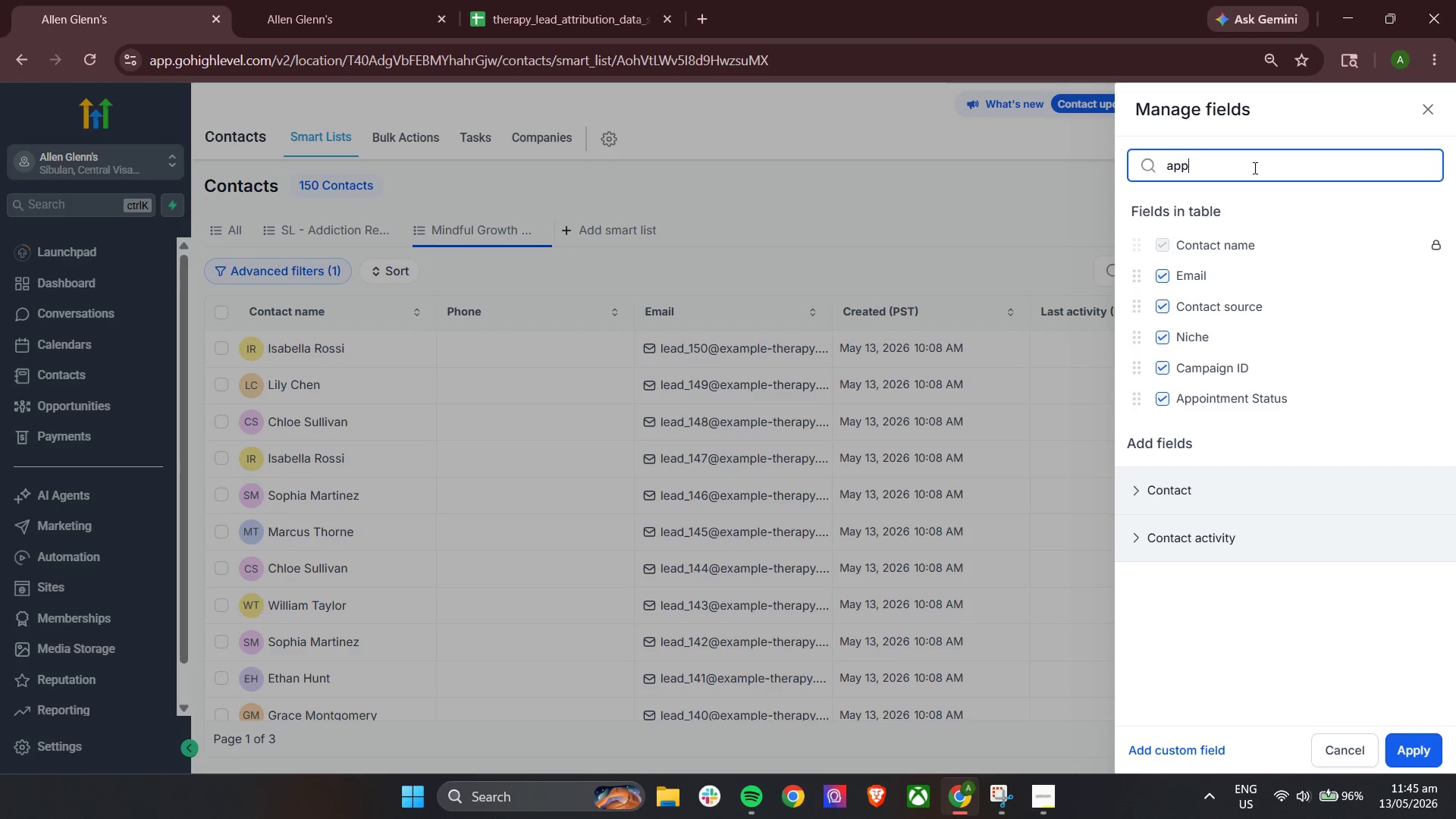 
double_click([1254, 168])
 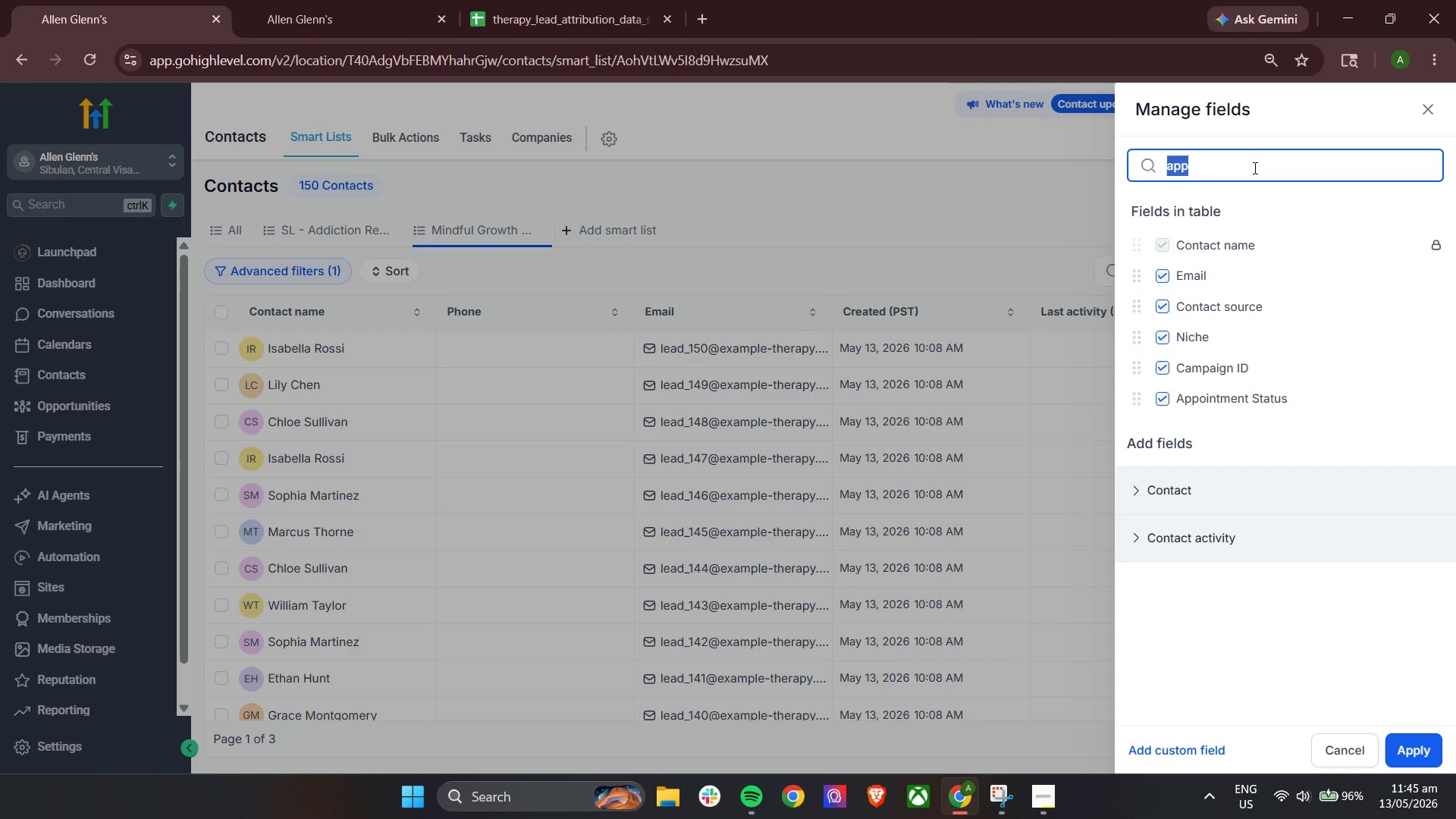 
triple_click([1254, 168])
 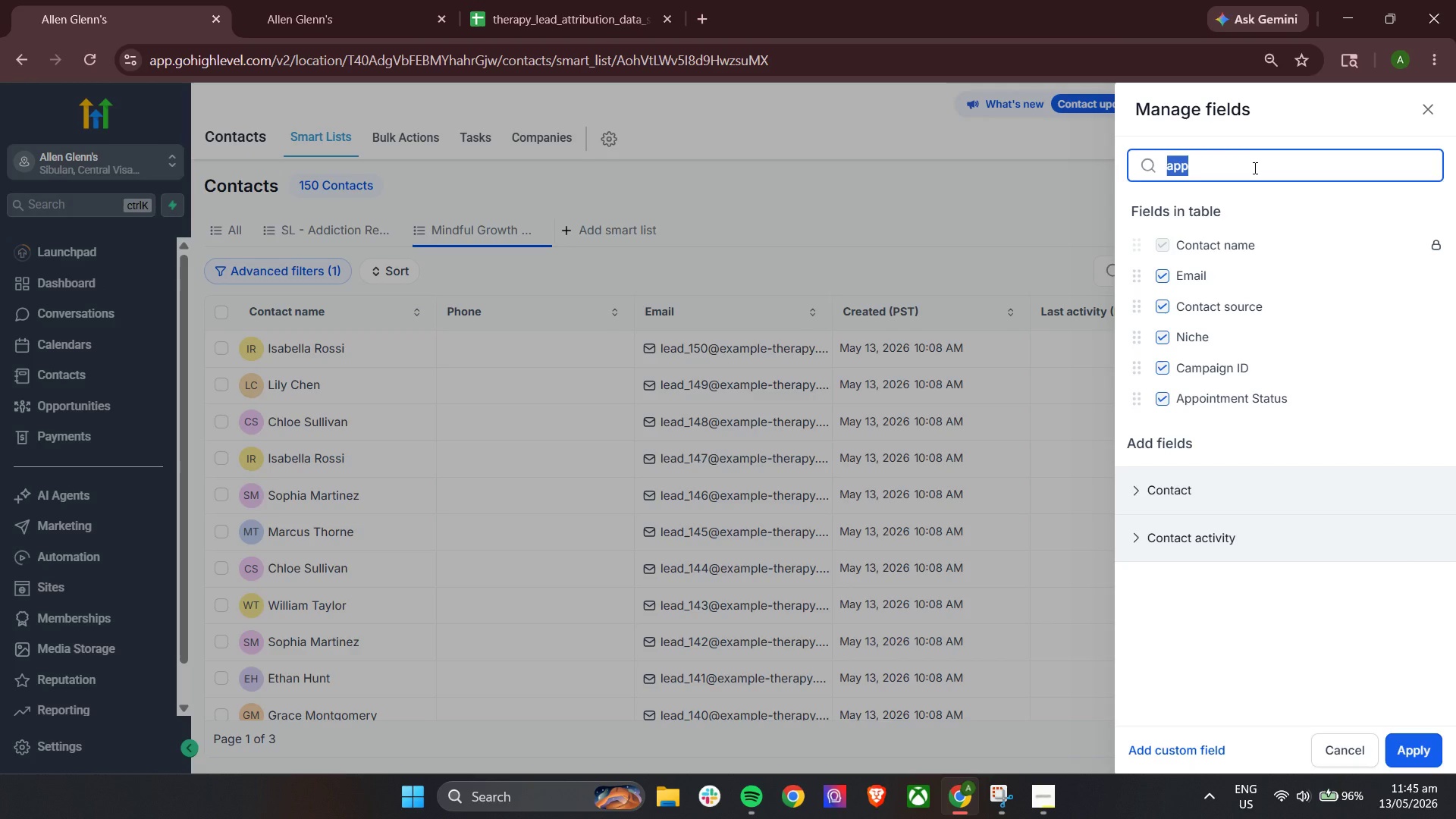 
type(Lead)
 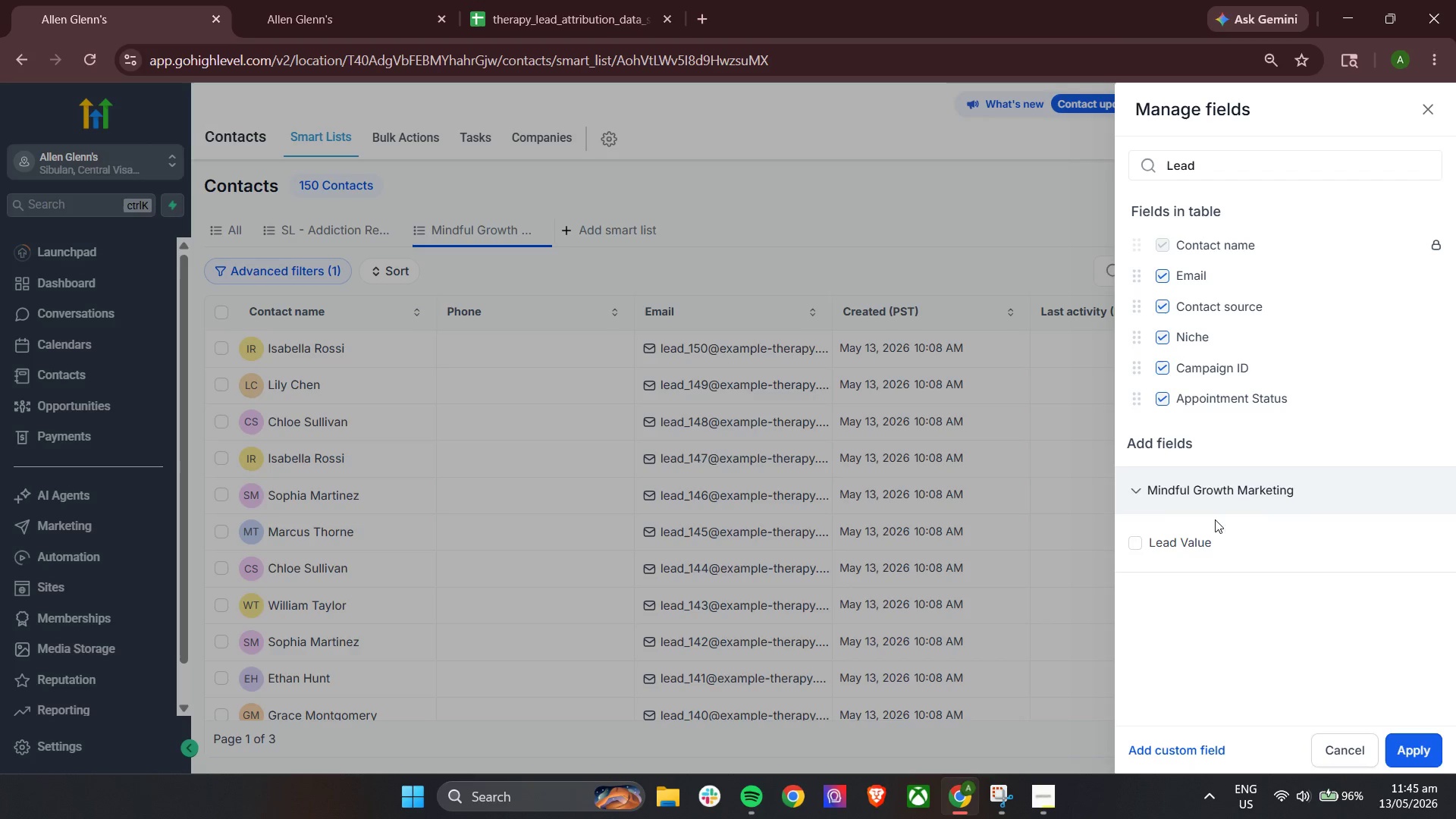 
left_click([1201, 537])
 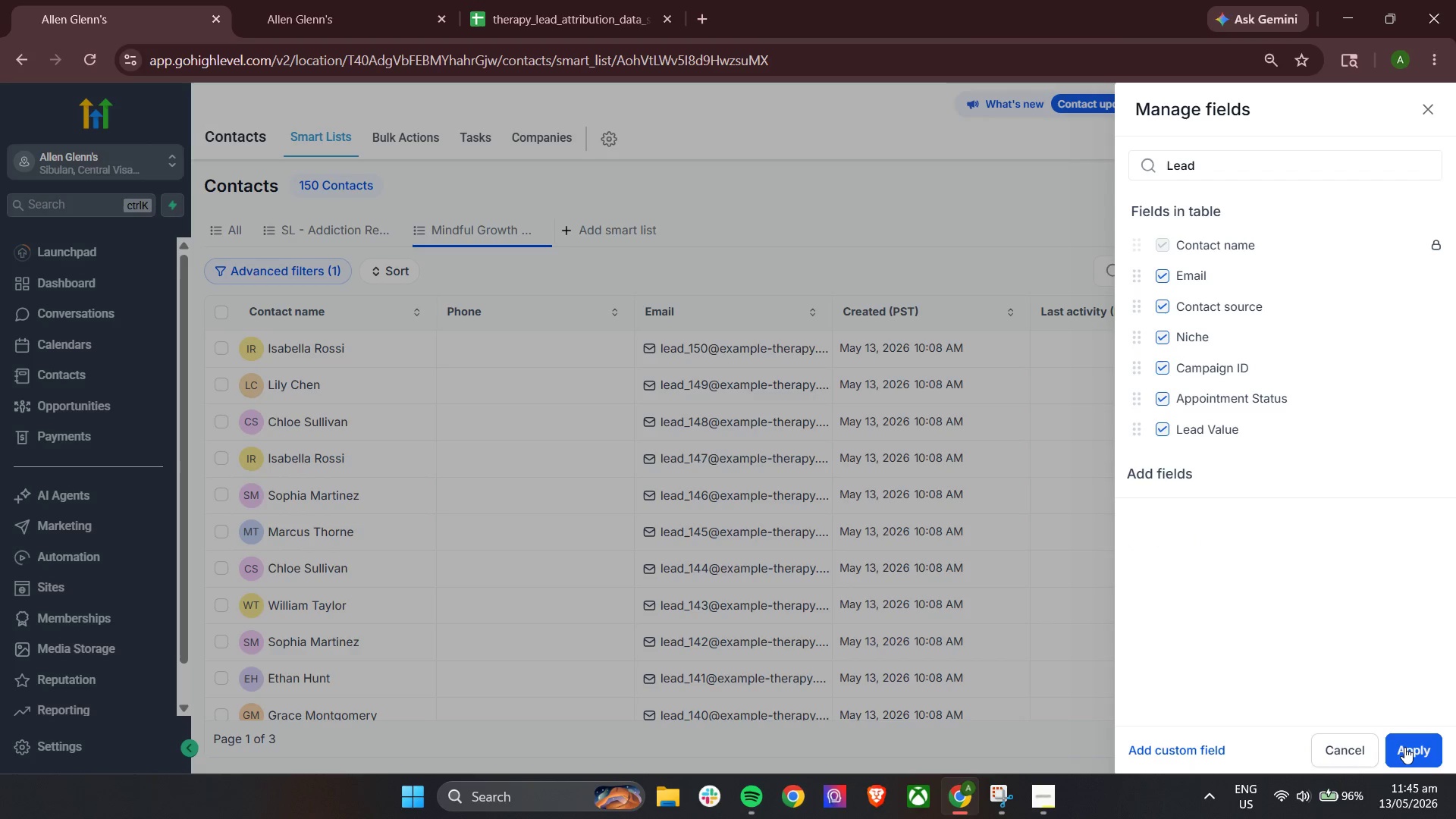 
left_click([1404, 747])
 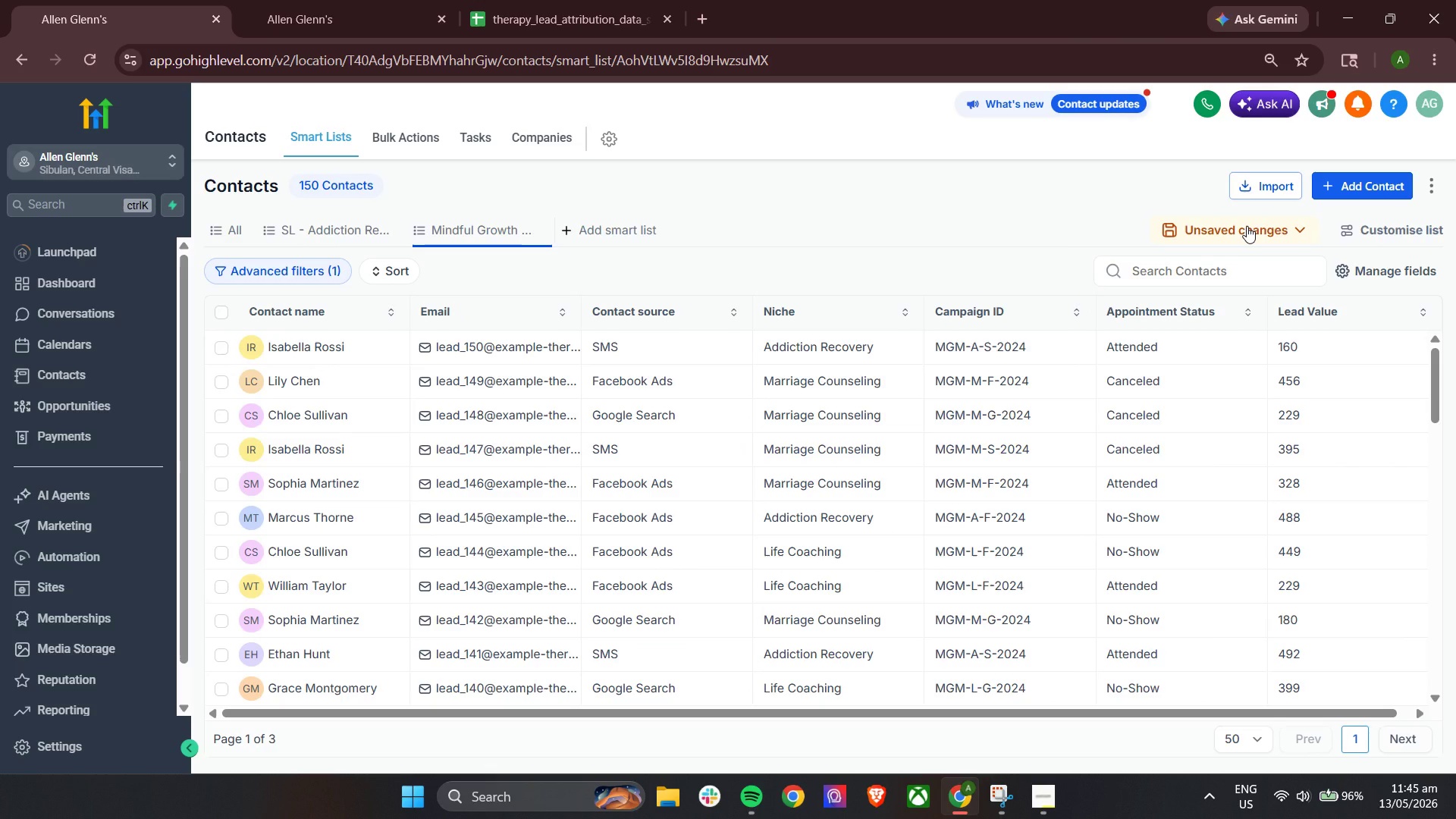 
left_click([1247, 226])
 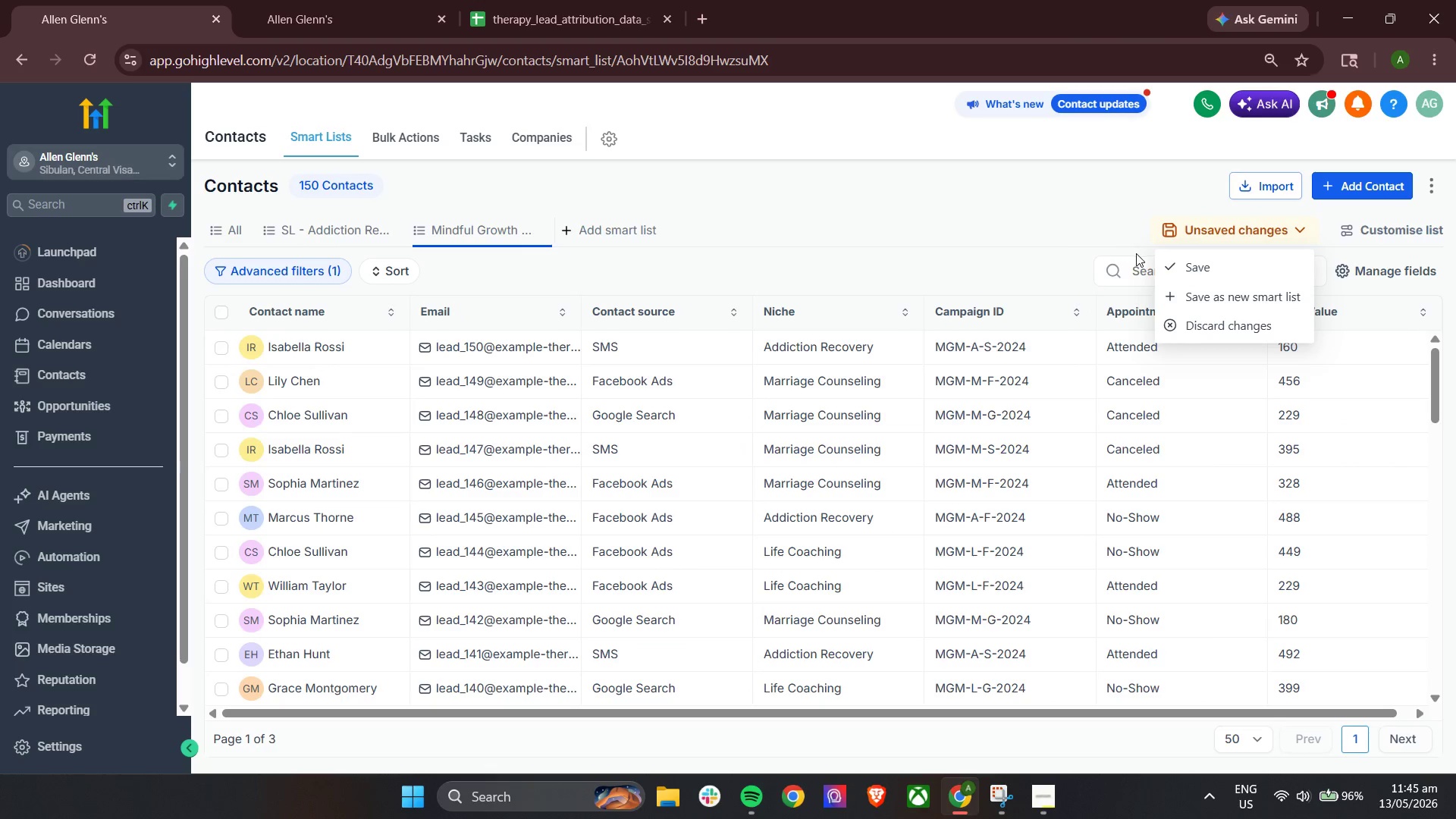 
left_click([1025, 224])
 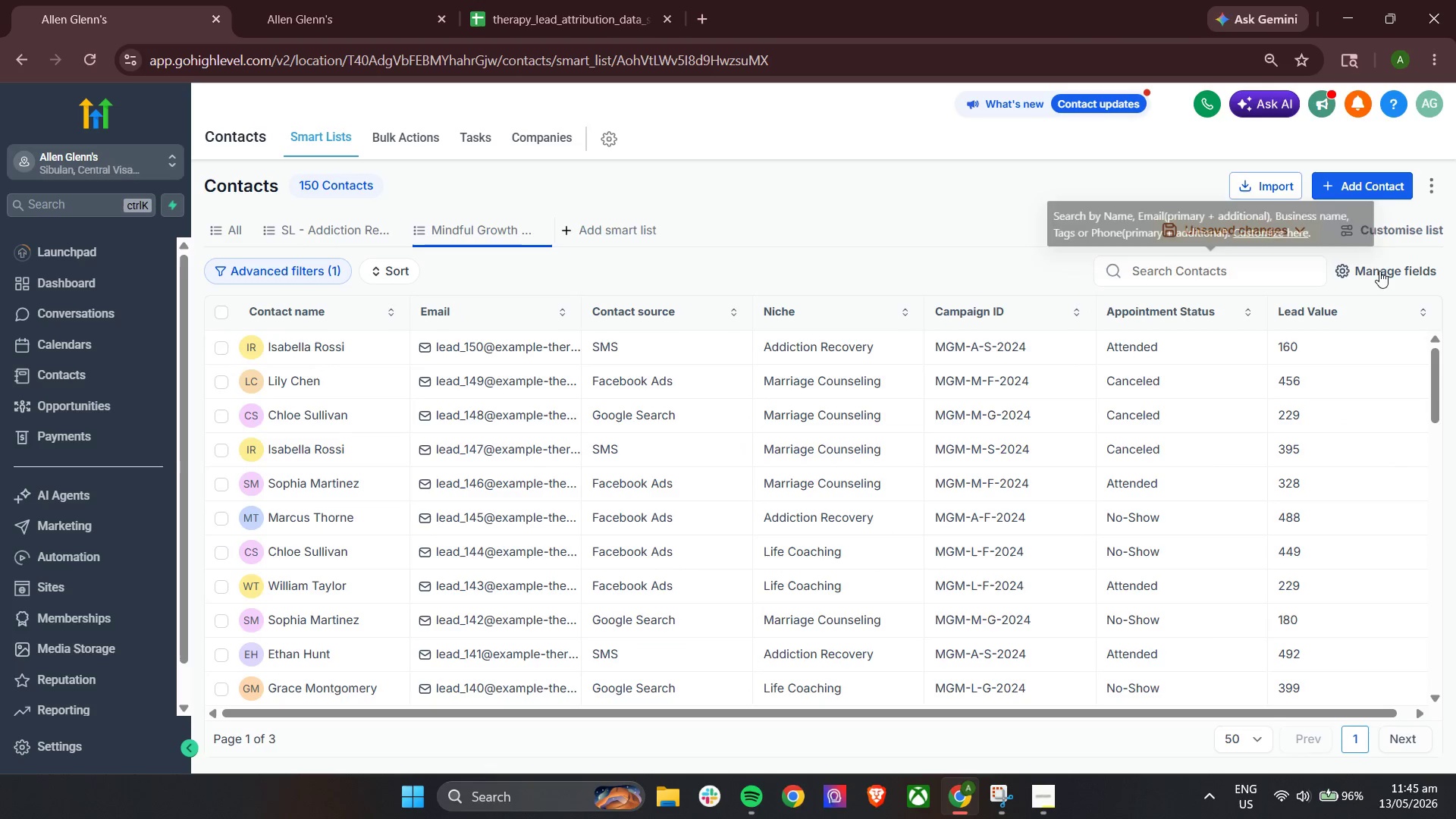 
left_click([1385, 273])
 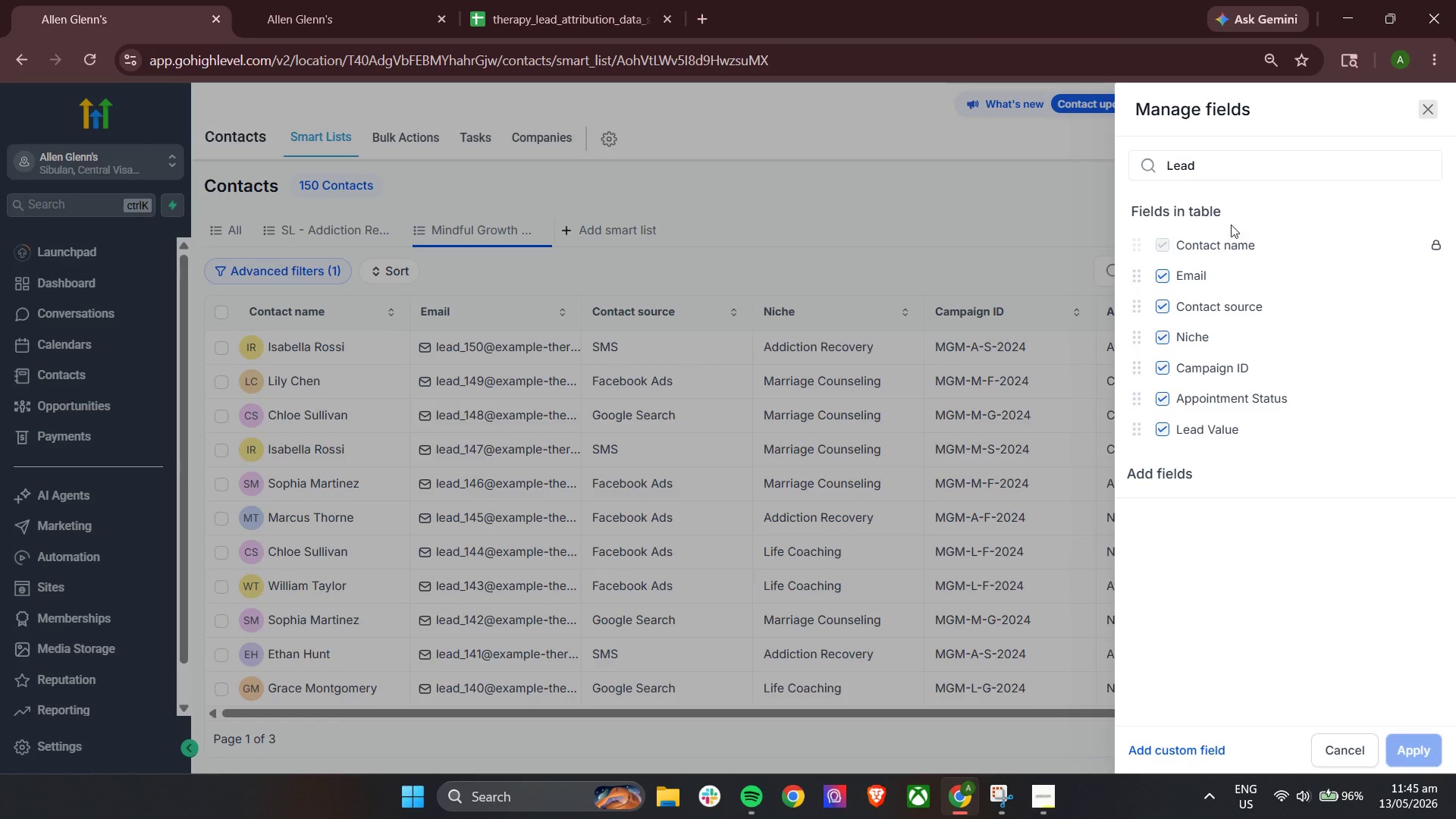 
double_click([1234, 173])
 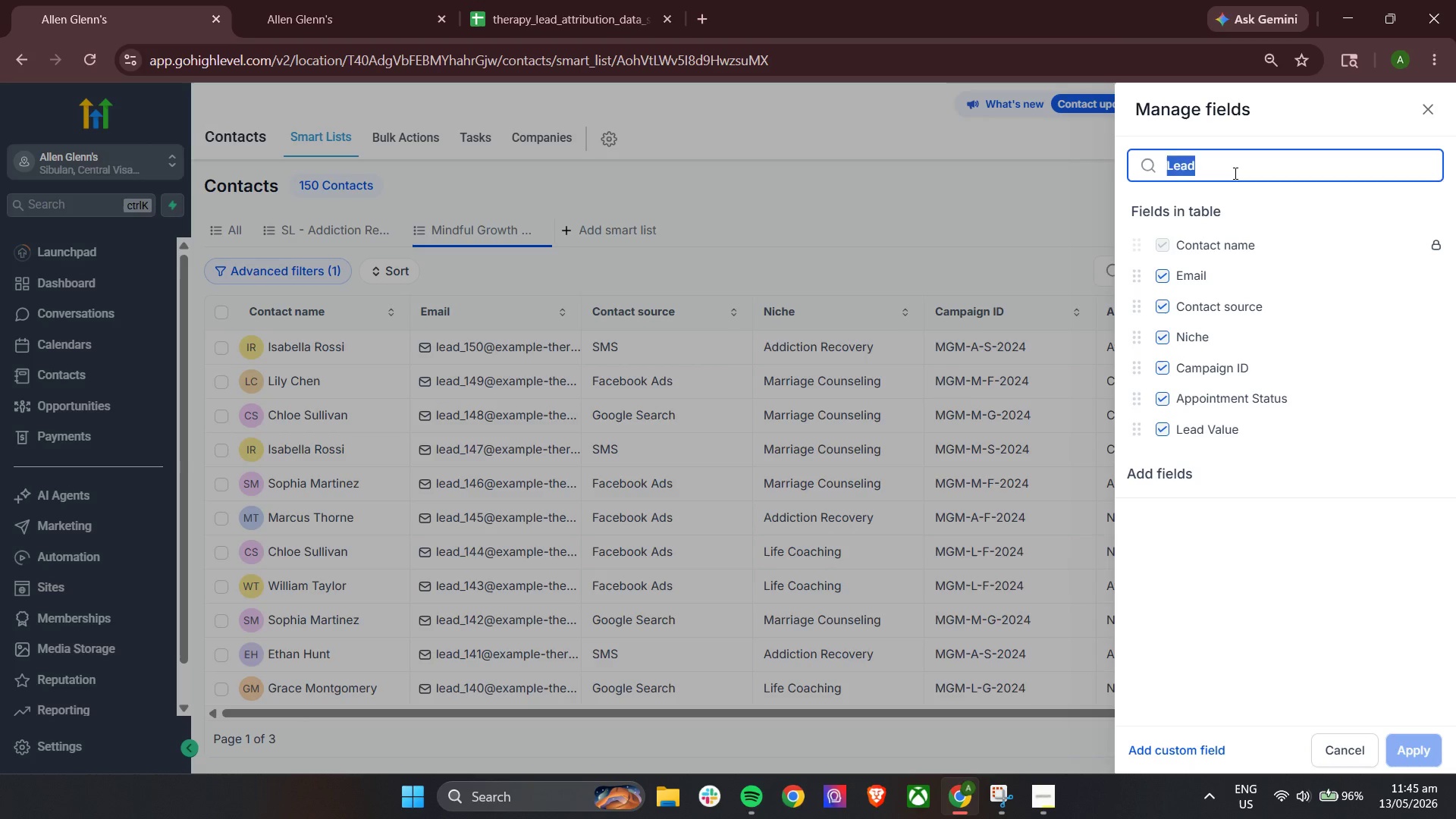 
type(ta)
 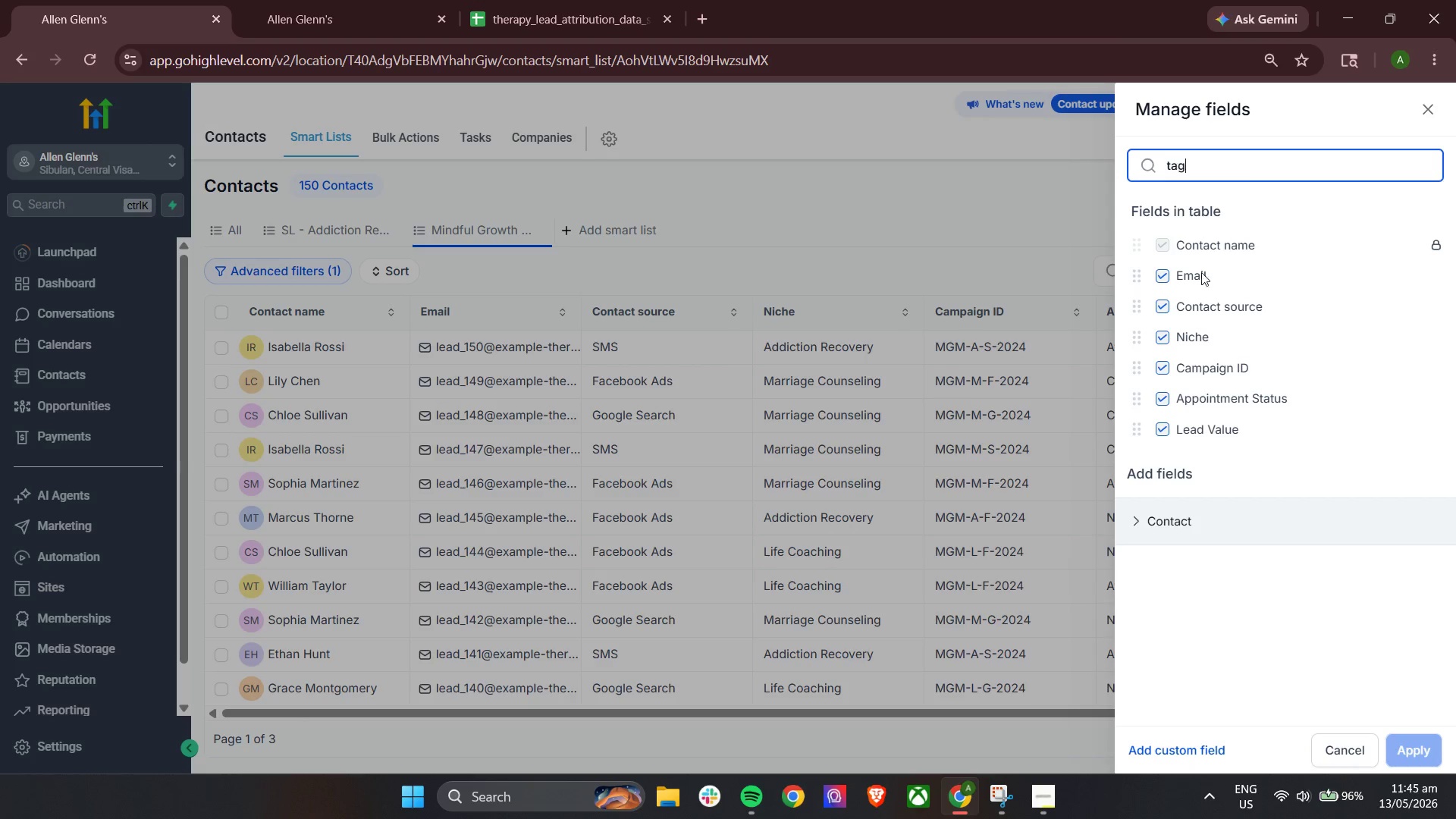 
key(G)
 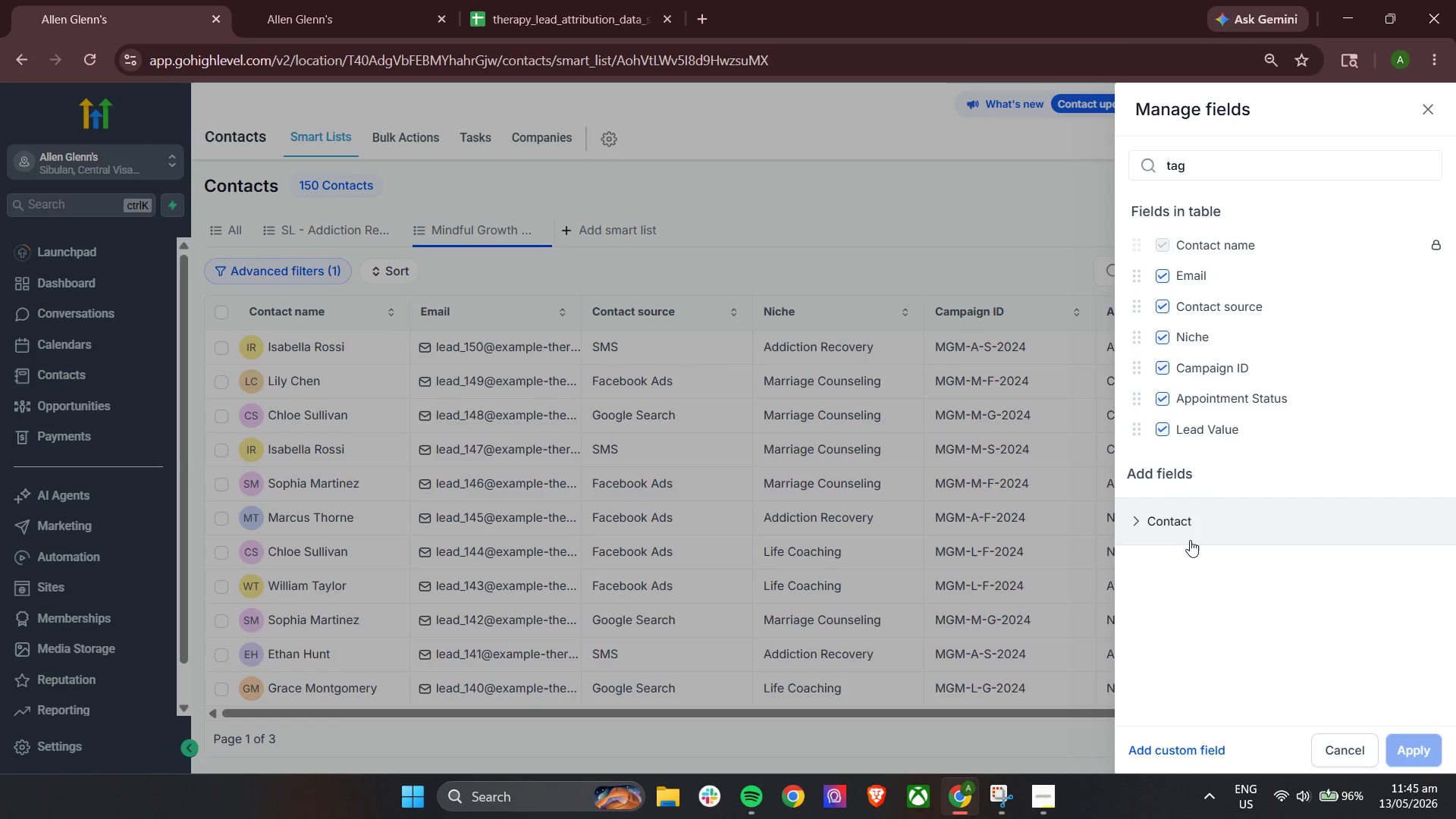 
double_click([1189, 523])
 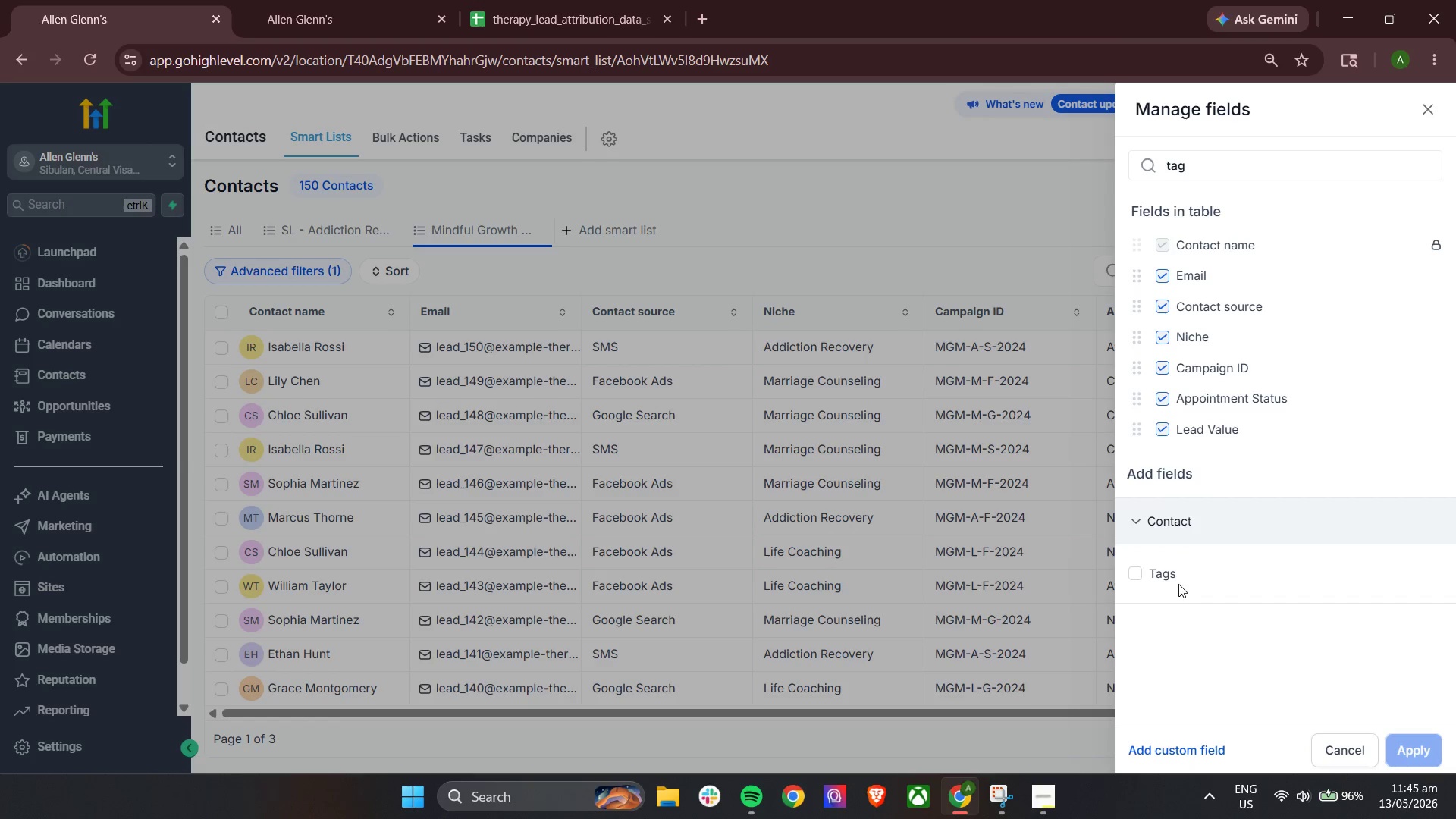 
left_click([1178, 574])
 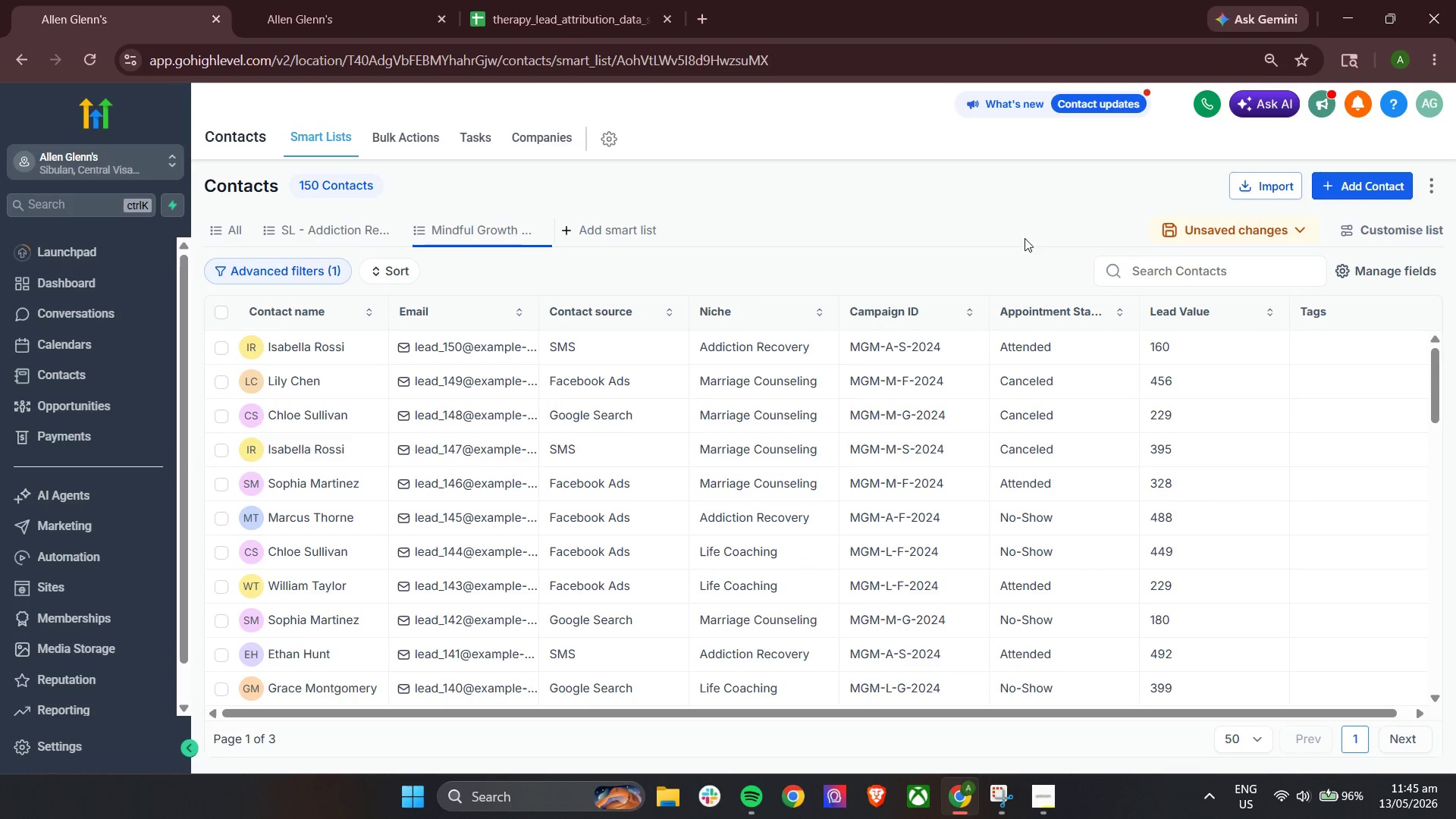 
double_click([1218, 261])
 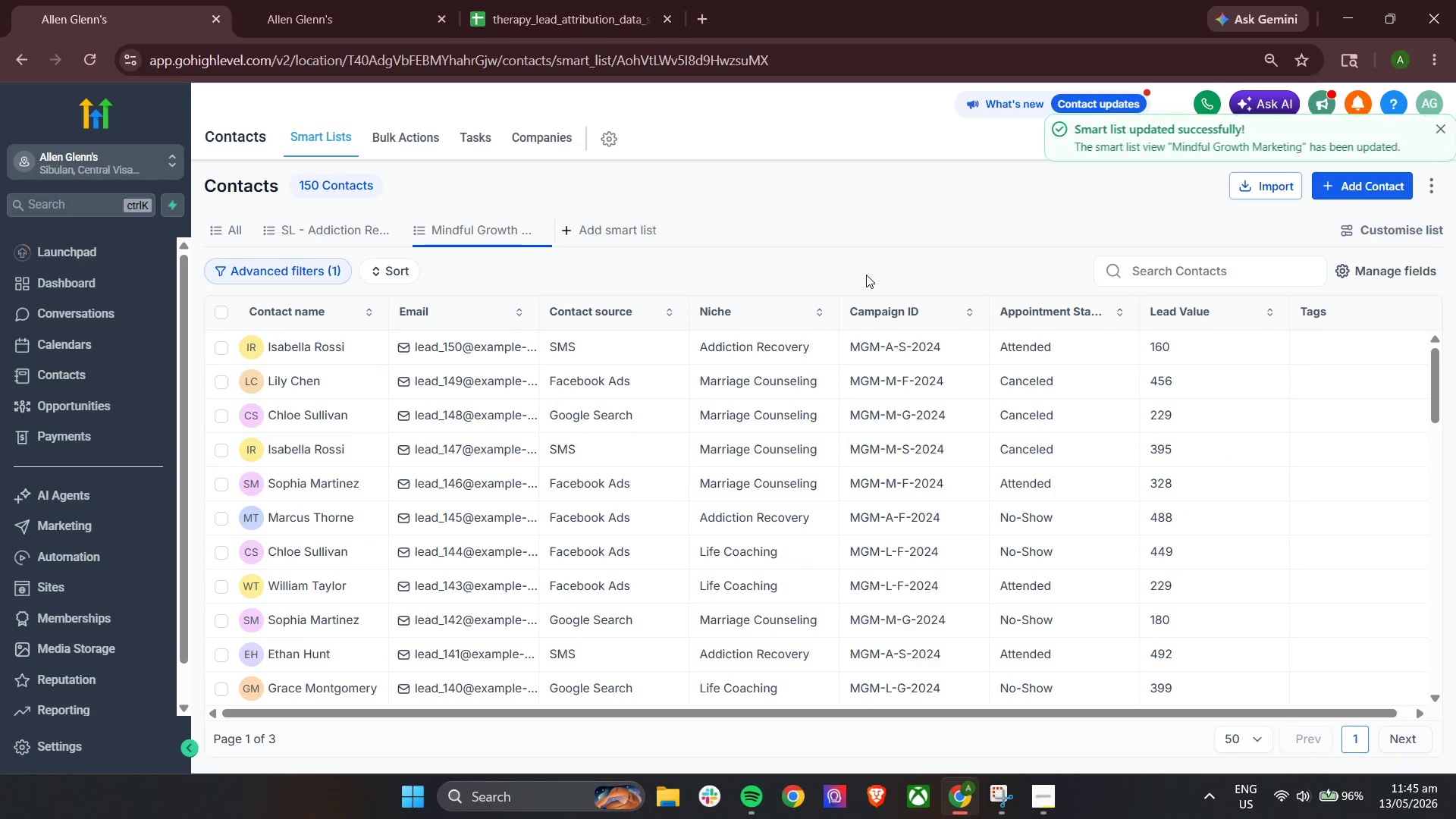 
left_click([847, 275])
 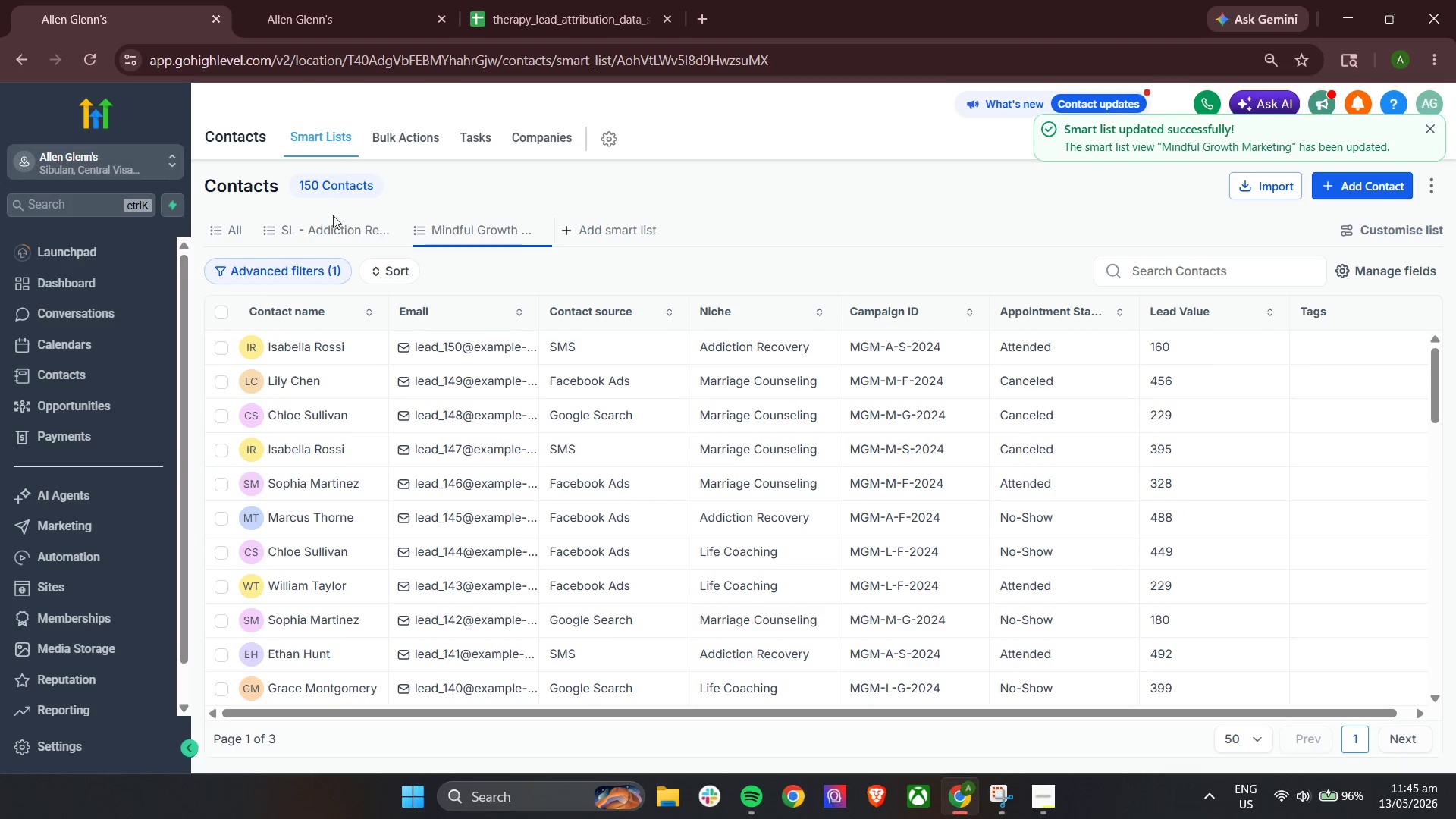 
left_click([330, 221])
 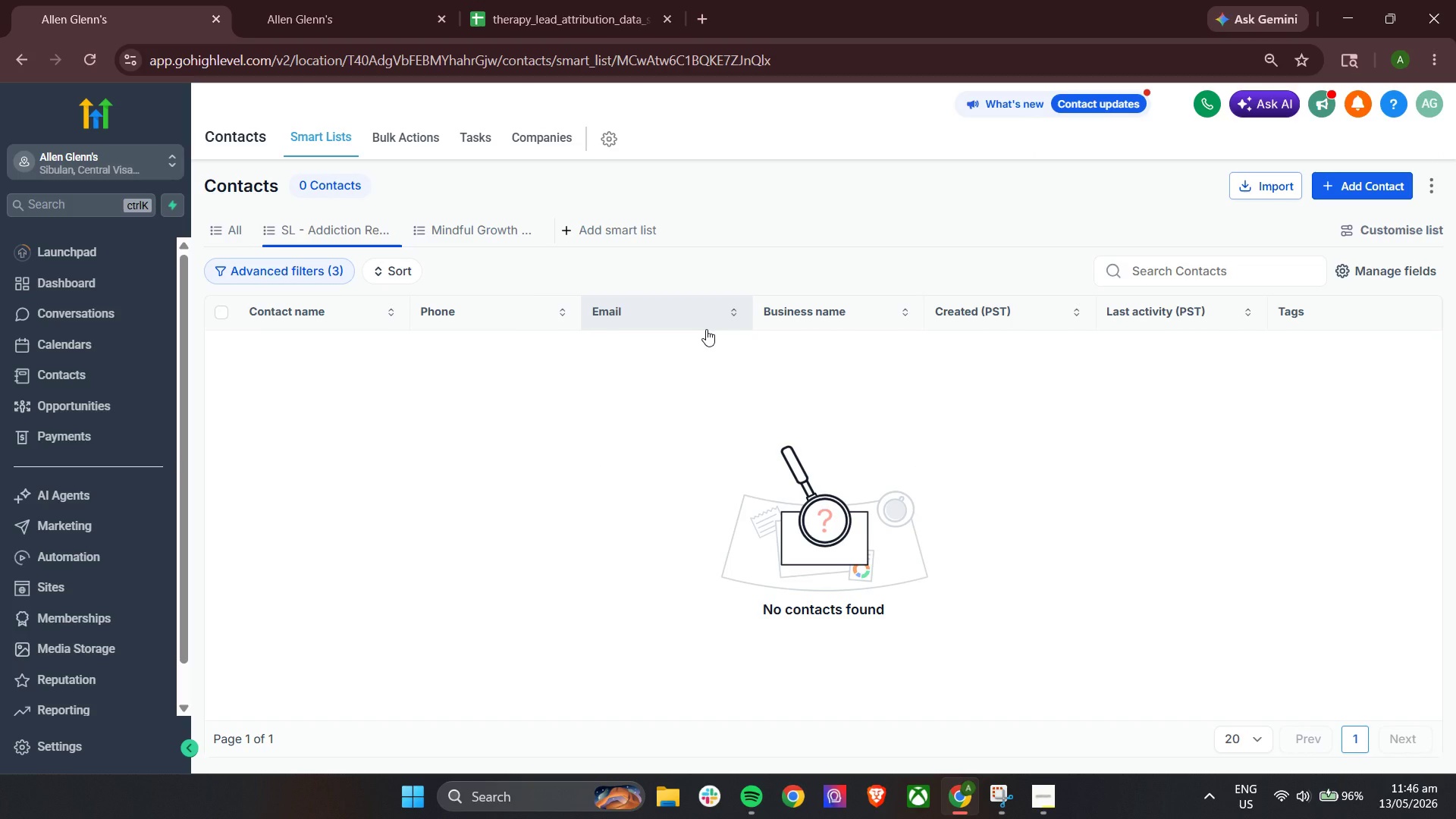 
wait(15.12)
 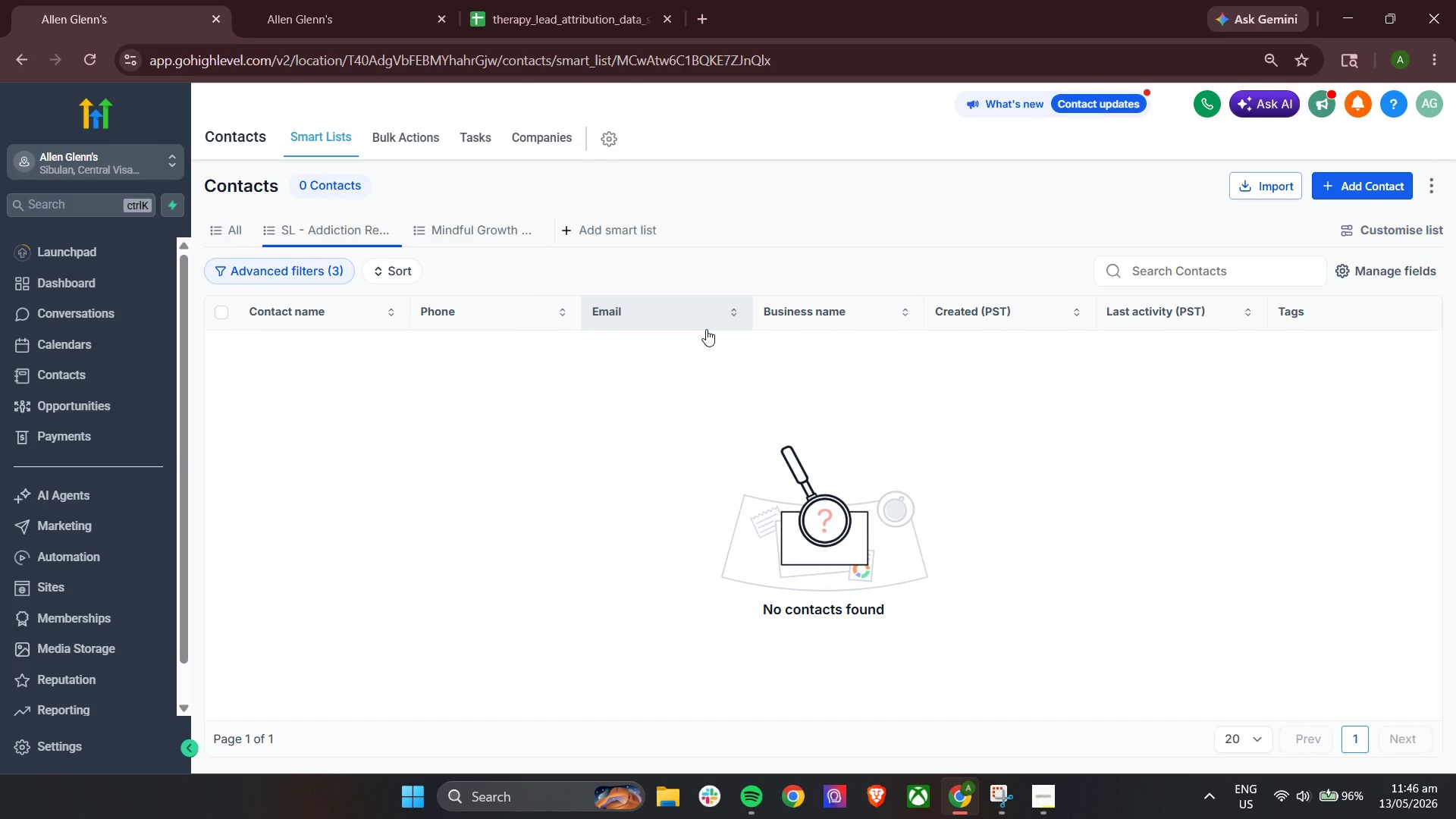 
left_click([446, 227])
 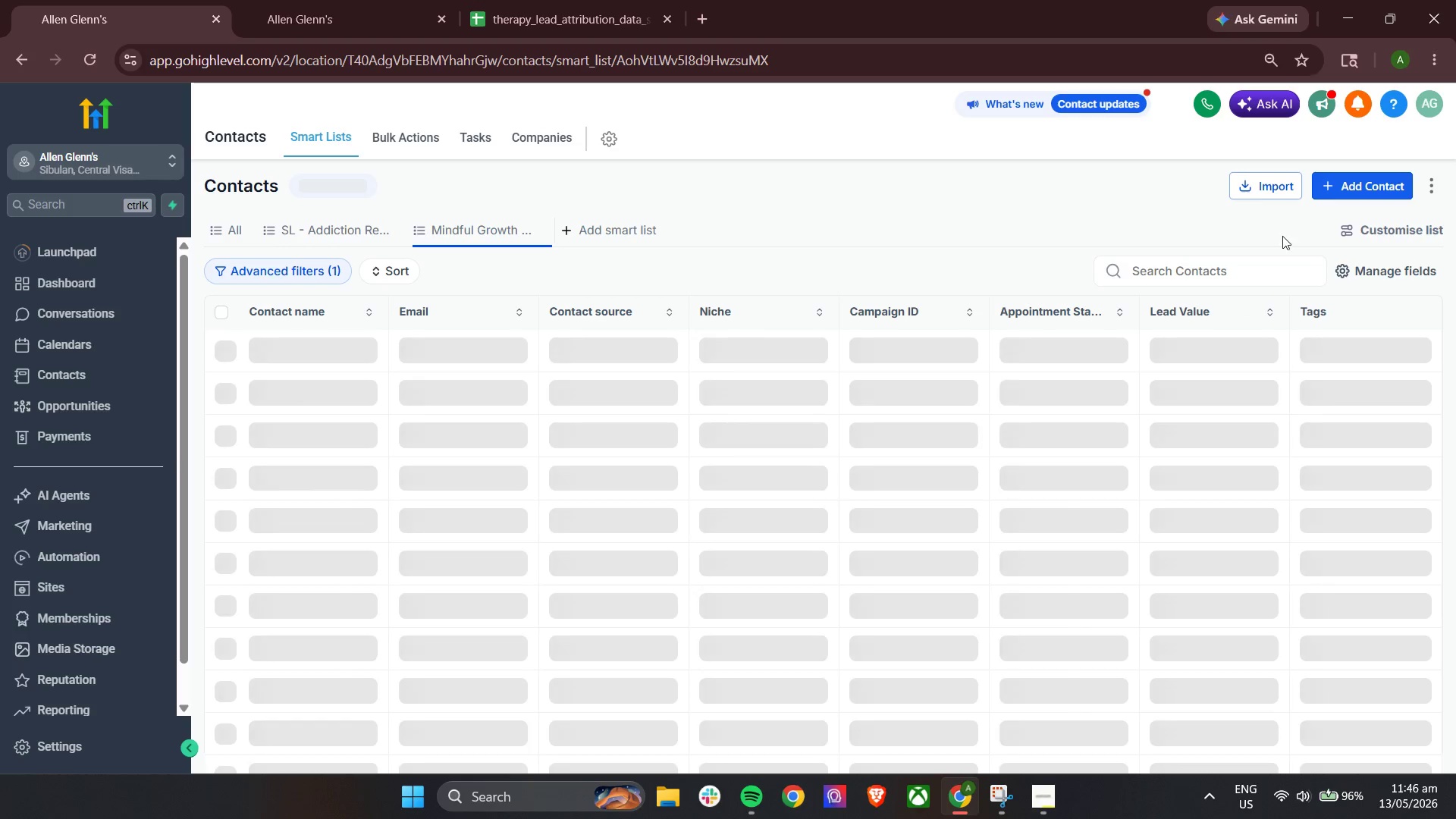 
left_click([1359, 265])
 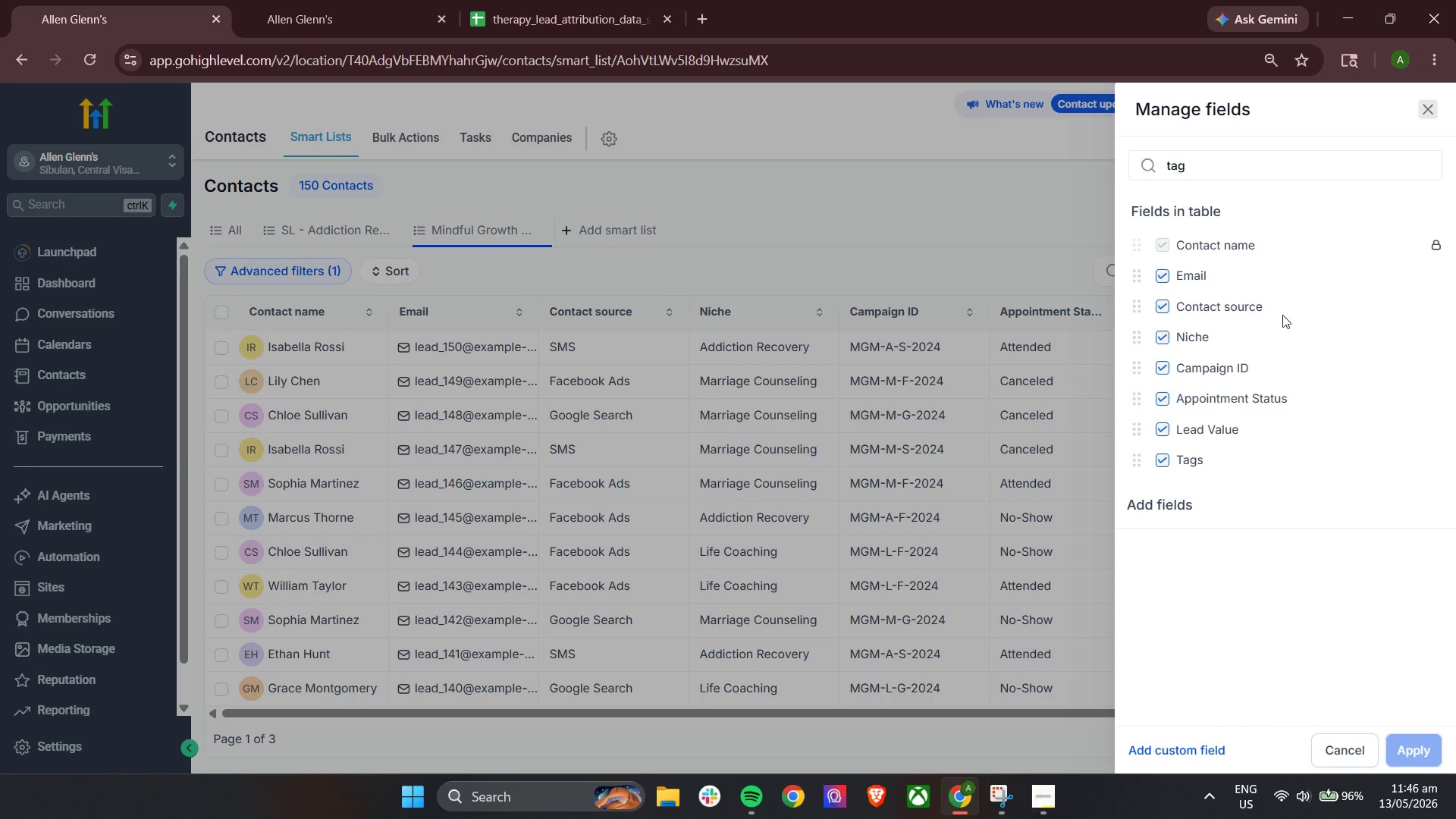 
left_click_drag(start_coordinate=[1241, 469], to_coordinate=[1207, 436])
 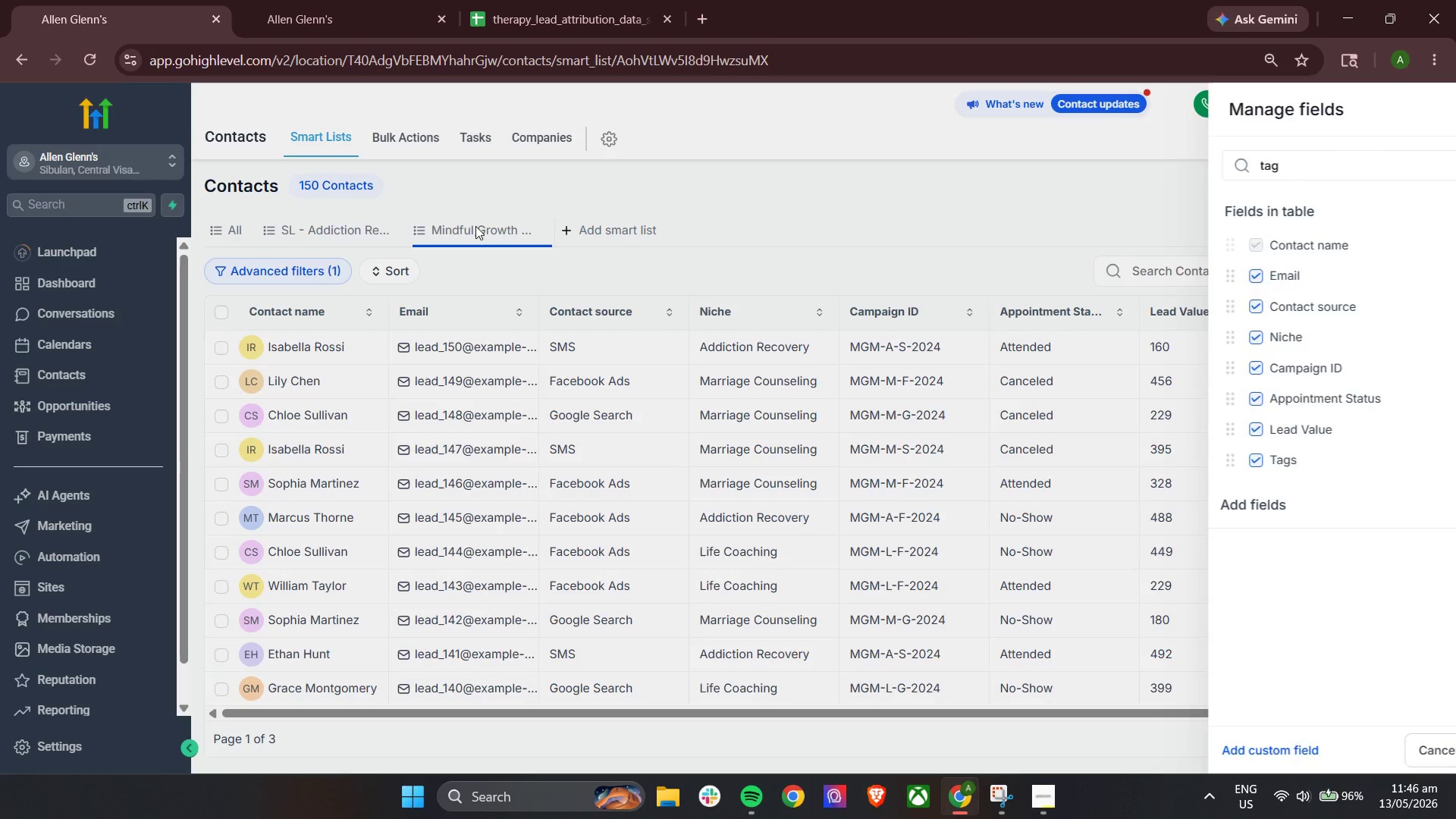 
left_click([334, 221])
 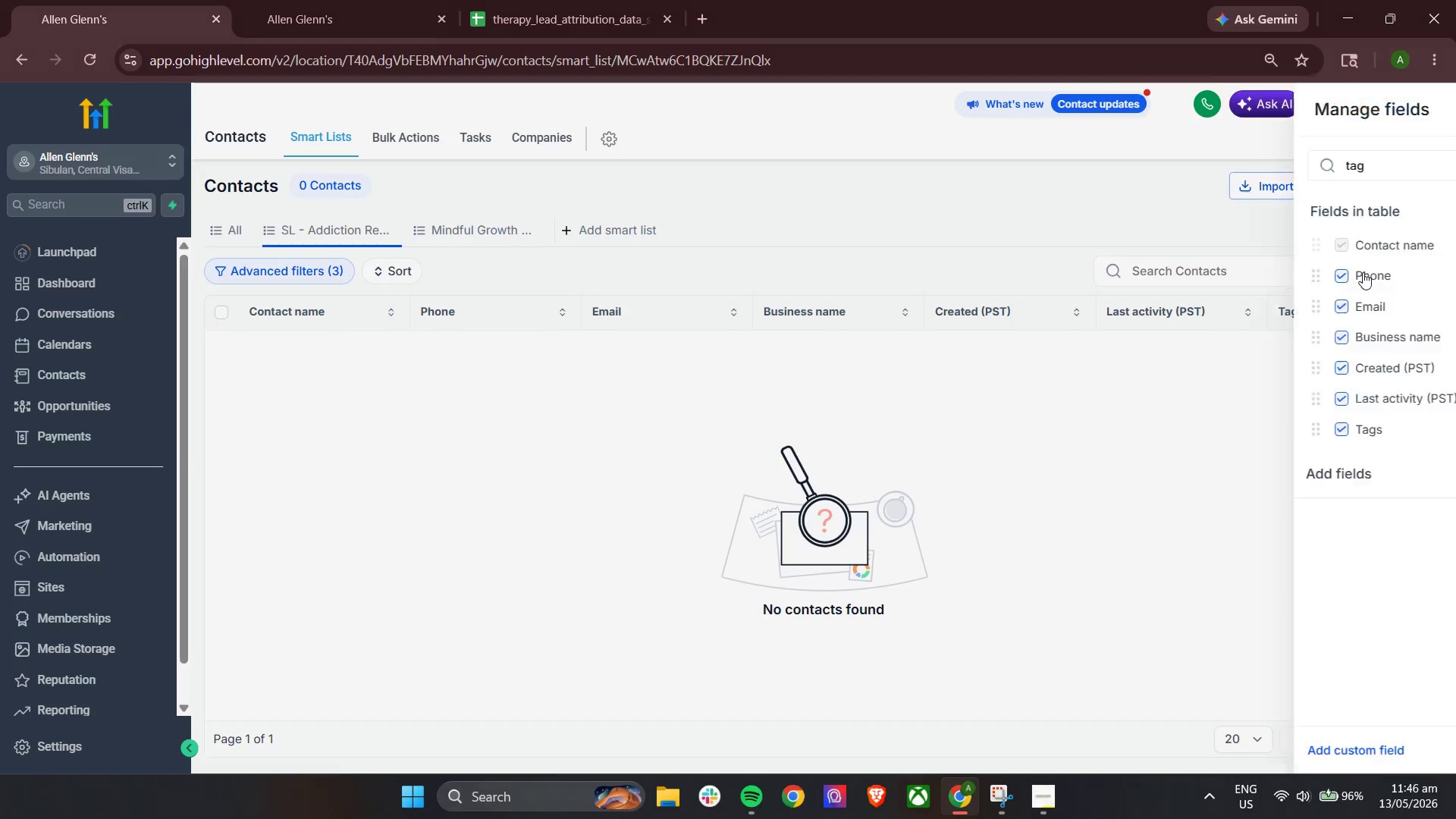 
left_click([1173, 268])
 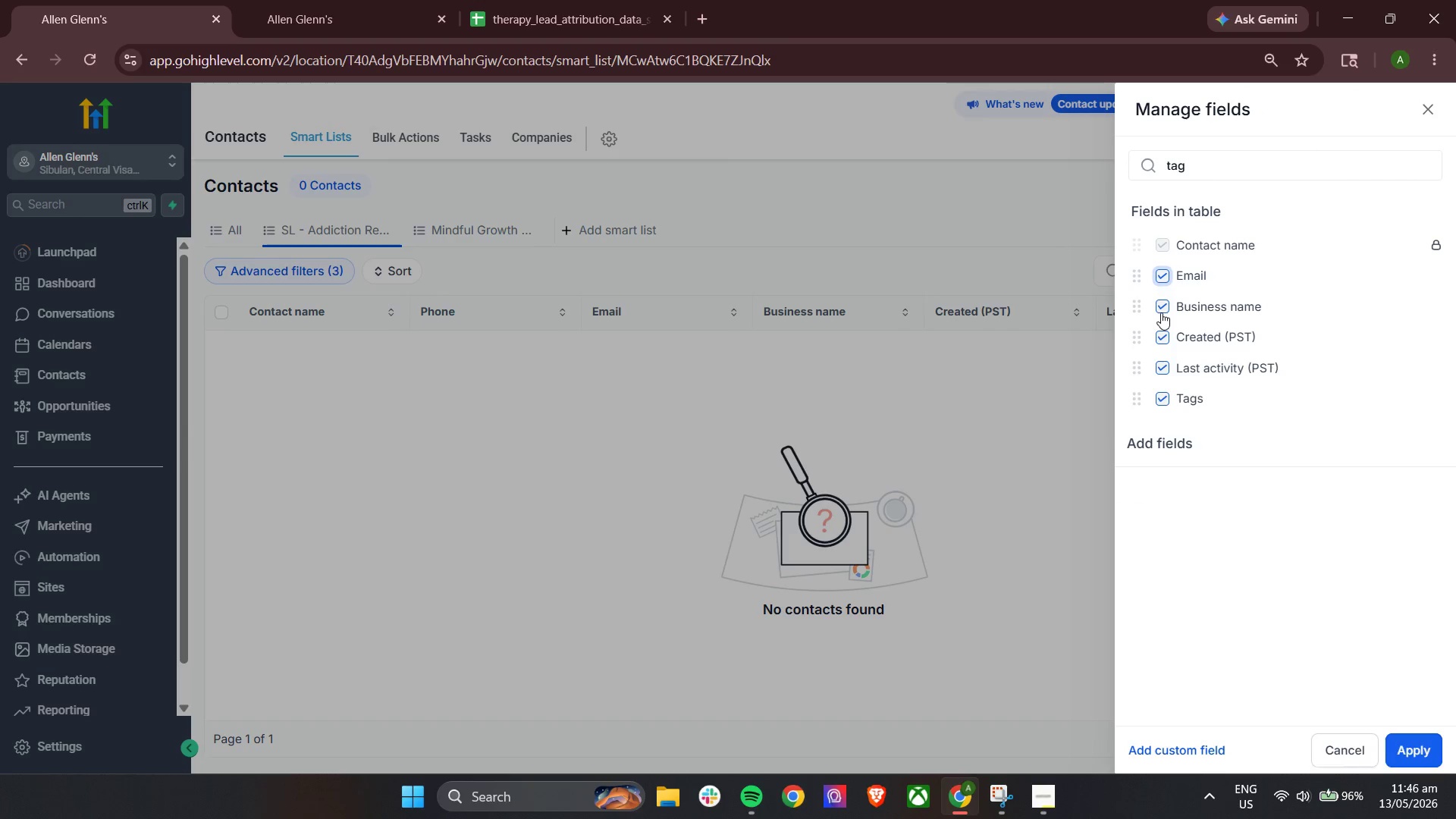 
double_click([1162, 313])
 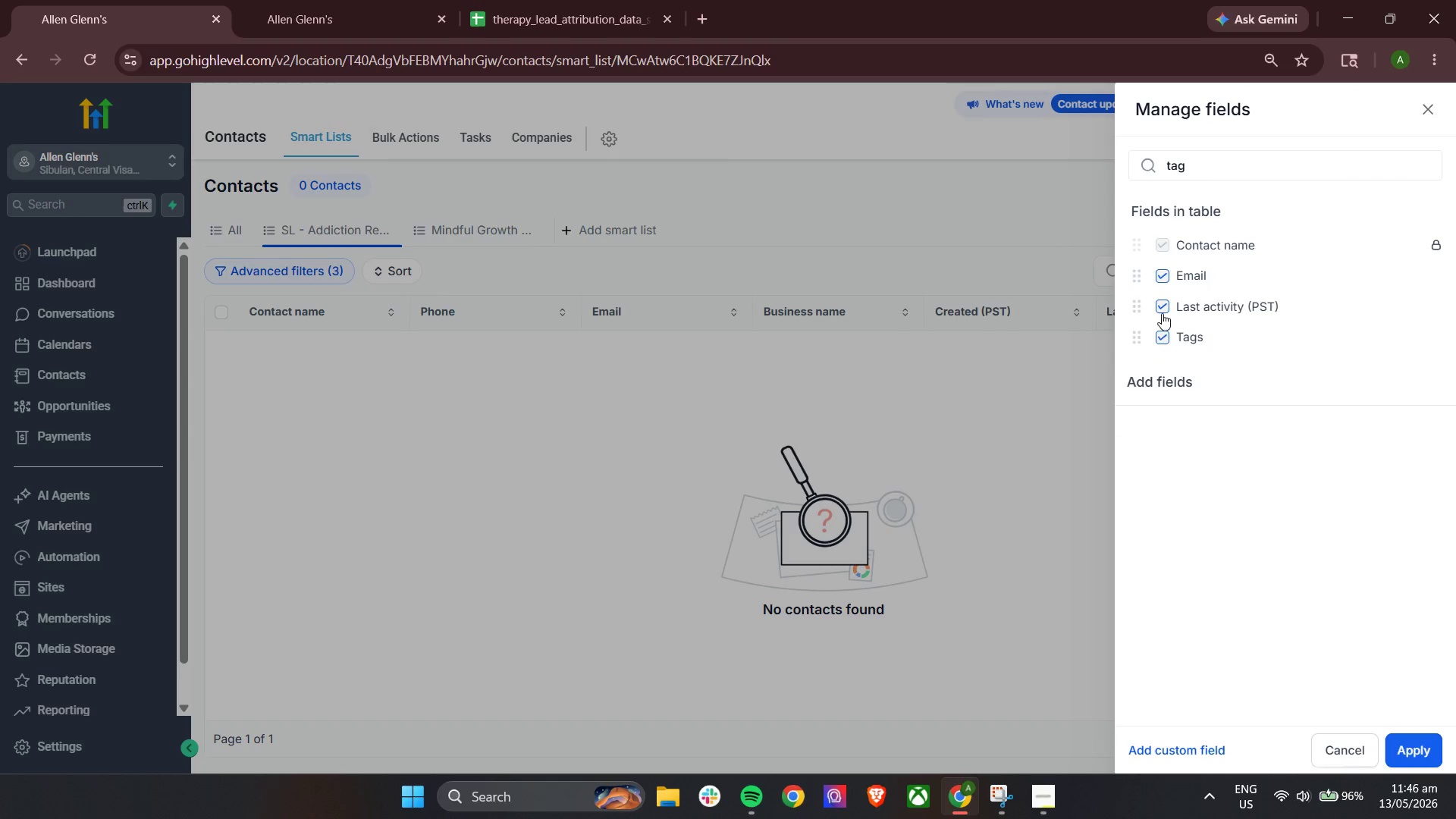 
triple_click([1162, 313])
 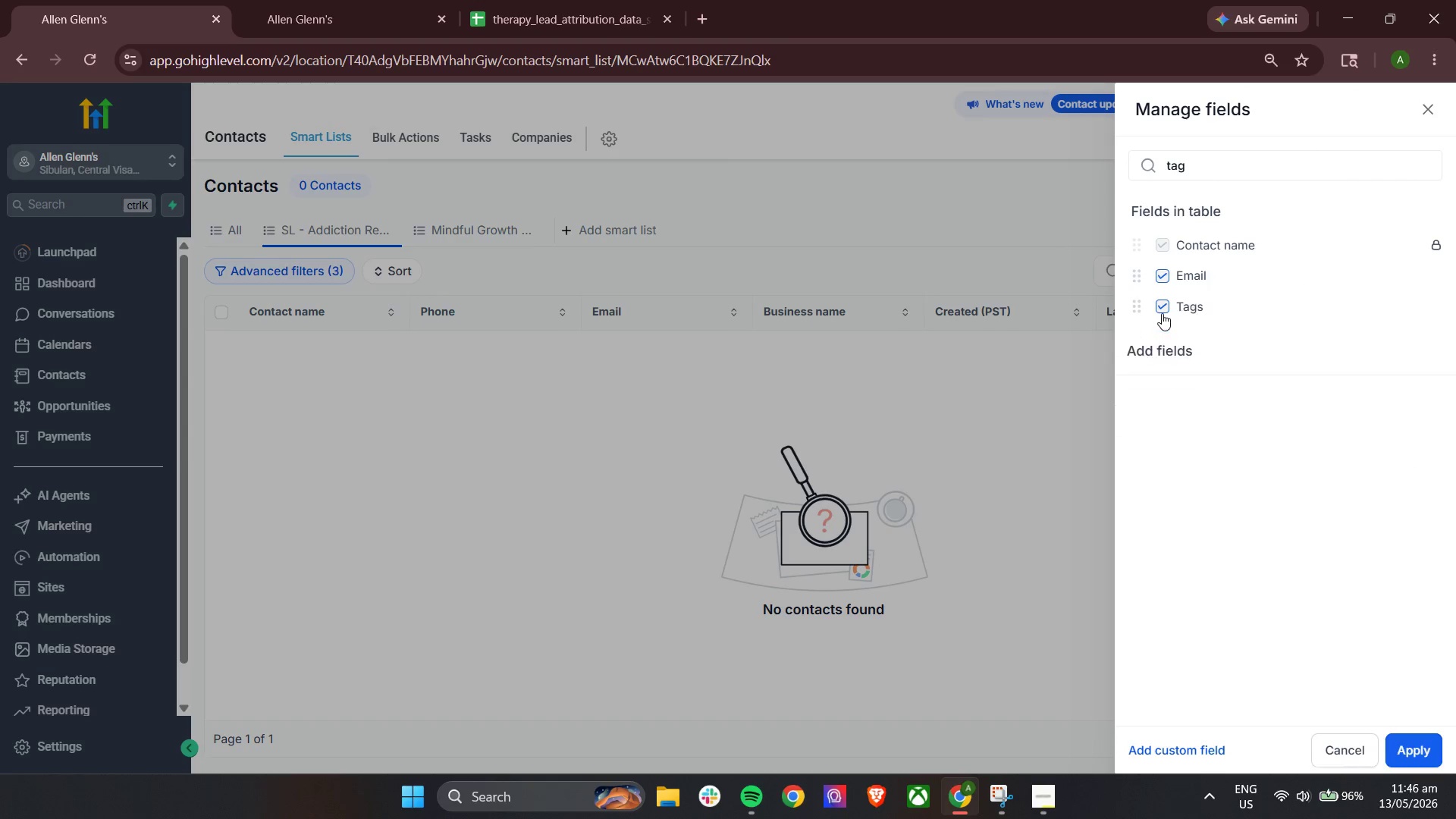 
triple_click([1162, 313])
 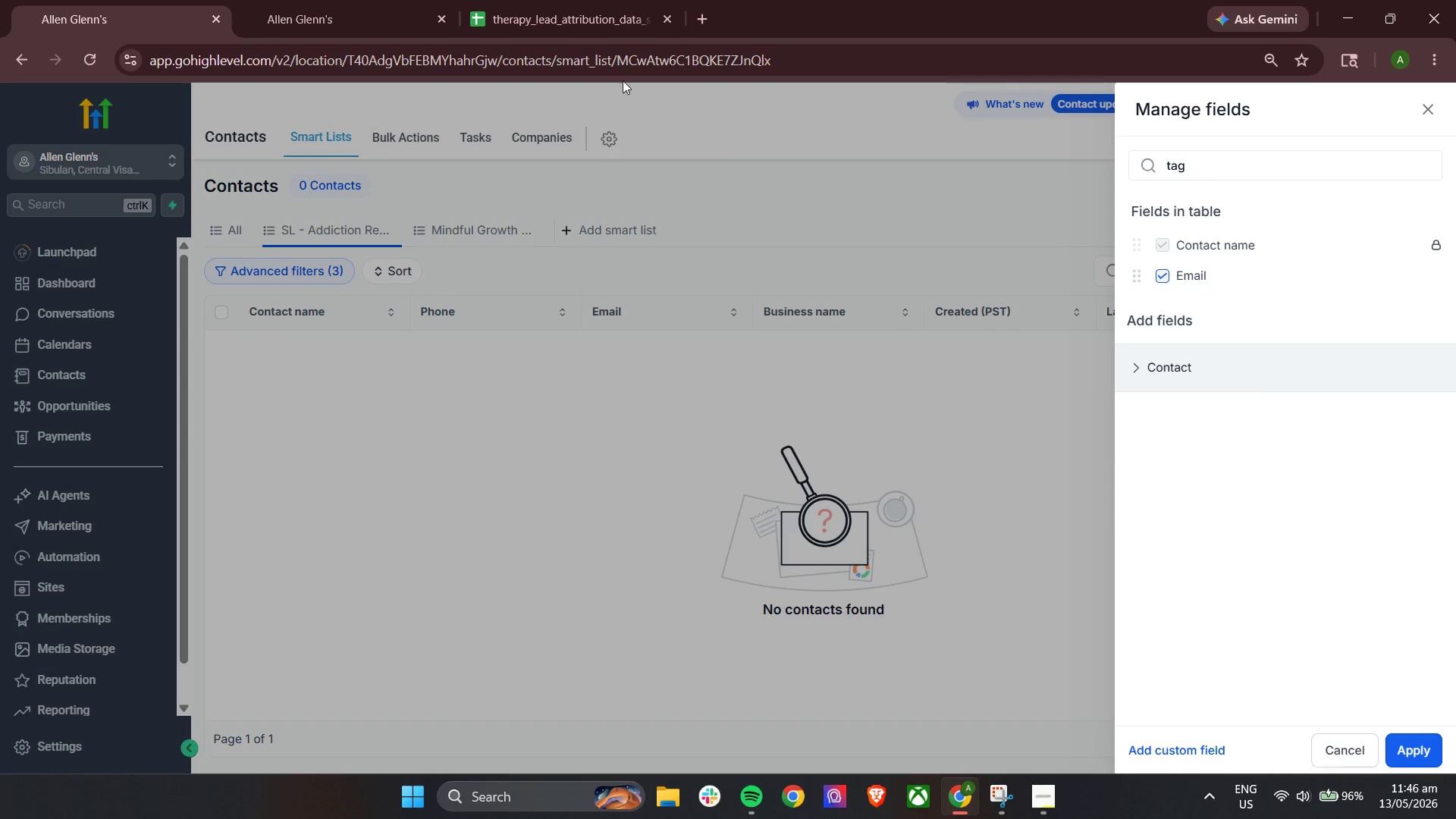 
left_click([575, 0])
 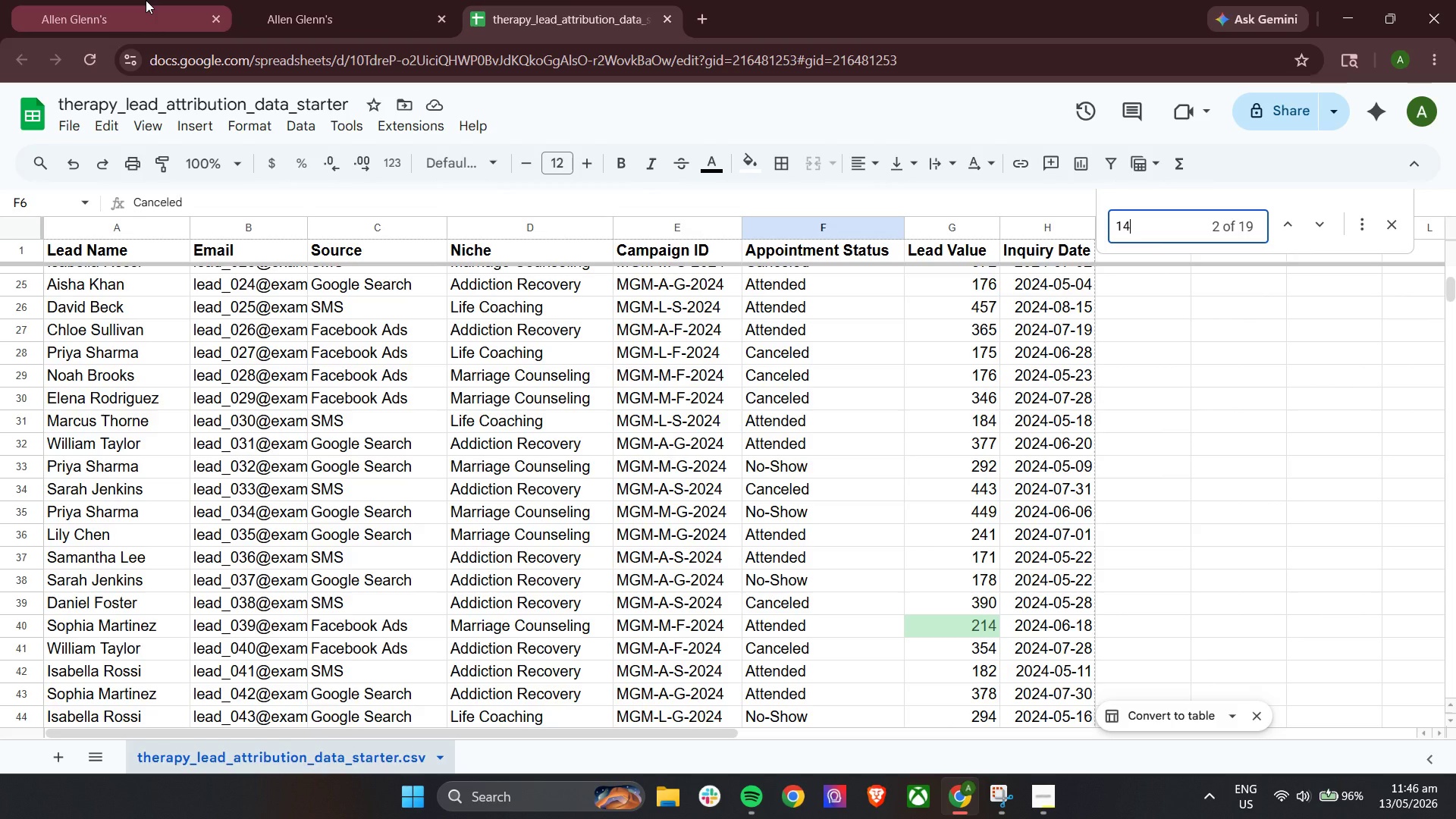 
left_click([146, 0])
 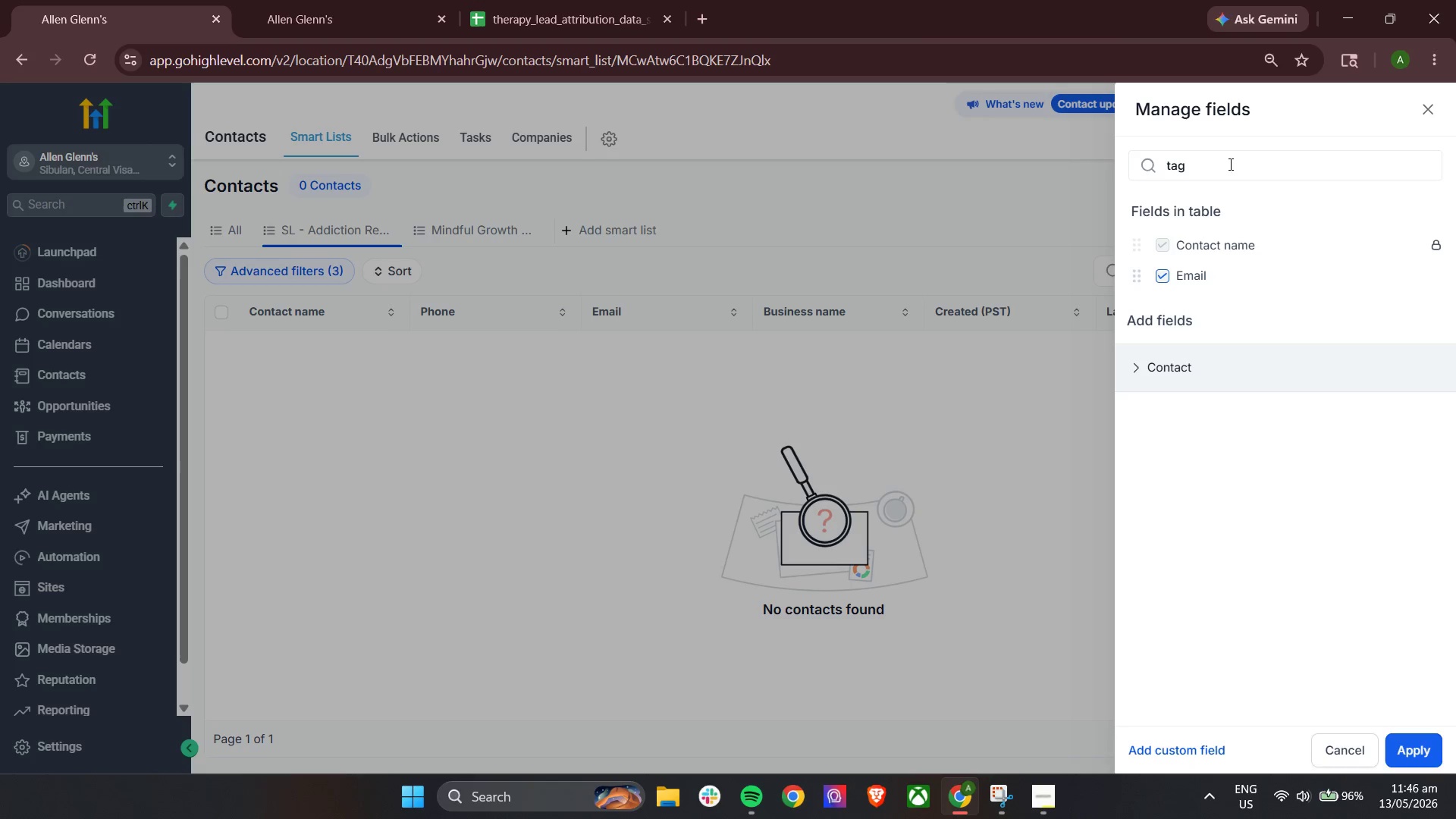 
double_click([1229, 164])
 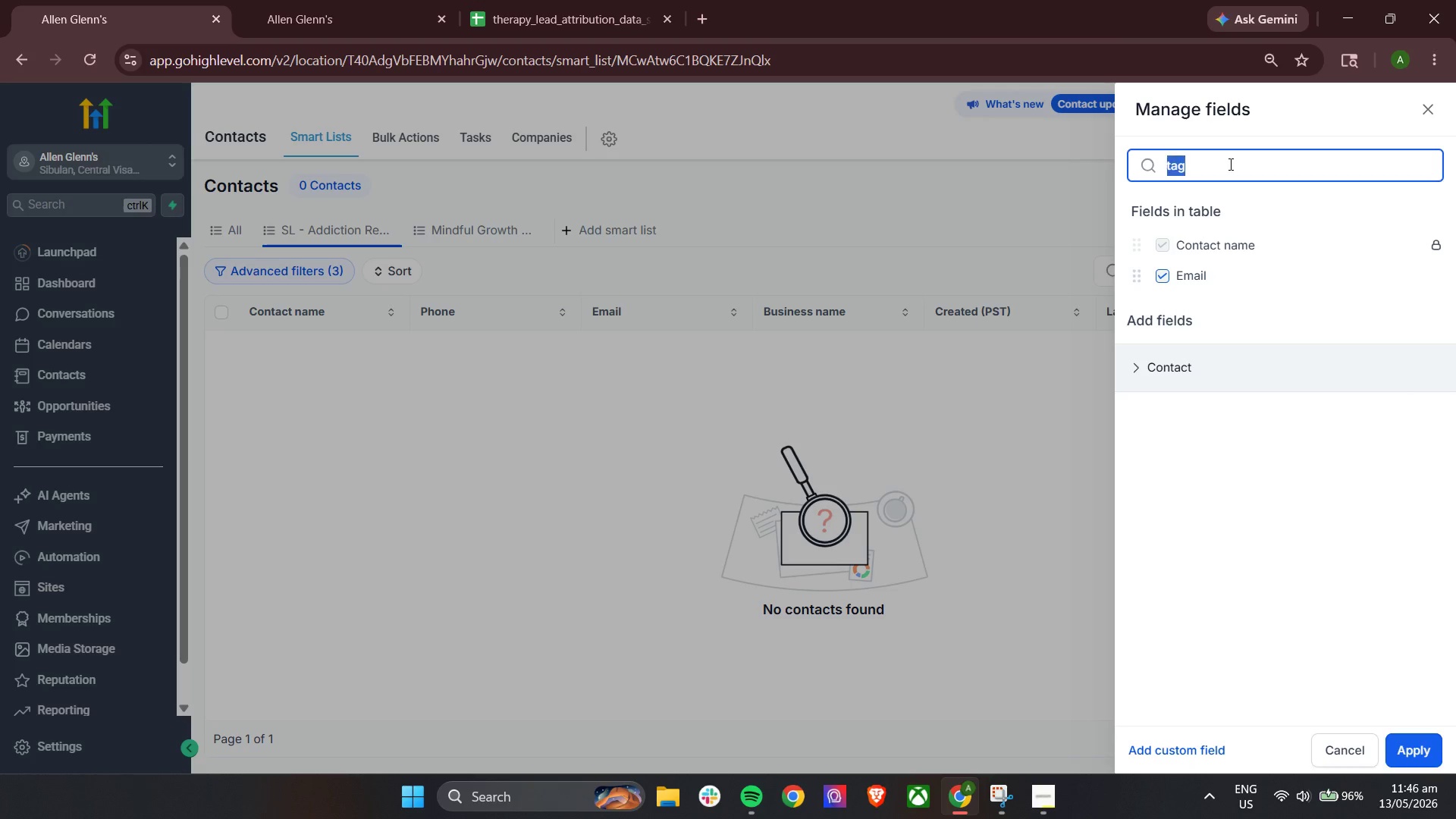 
triple_click([1229, 164])